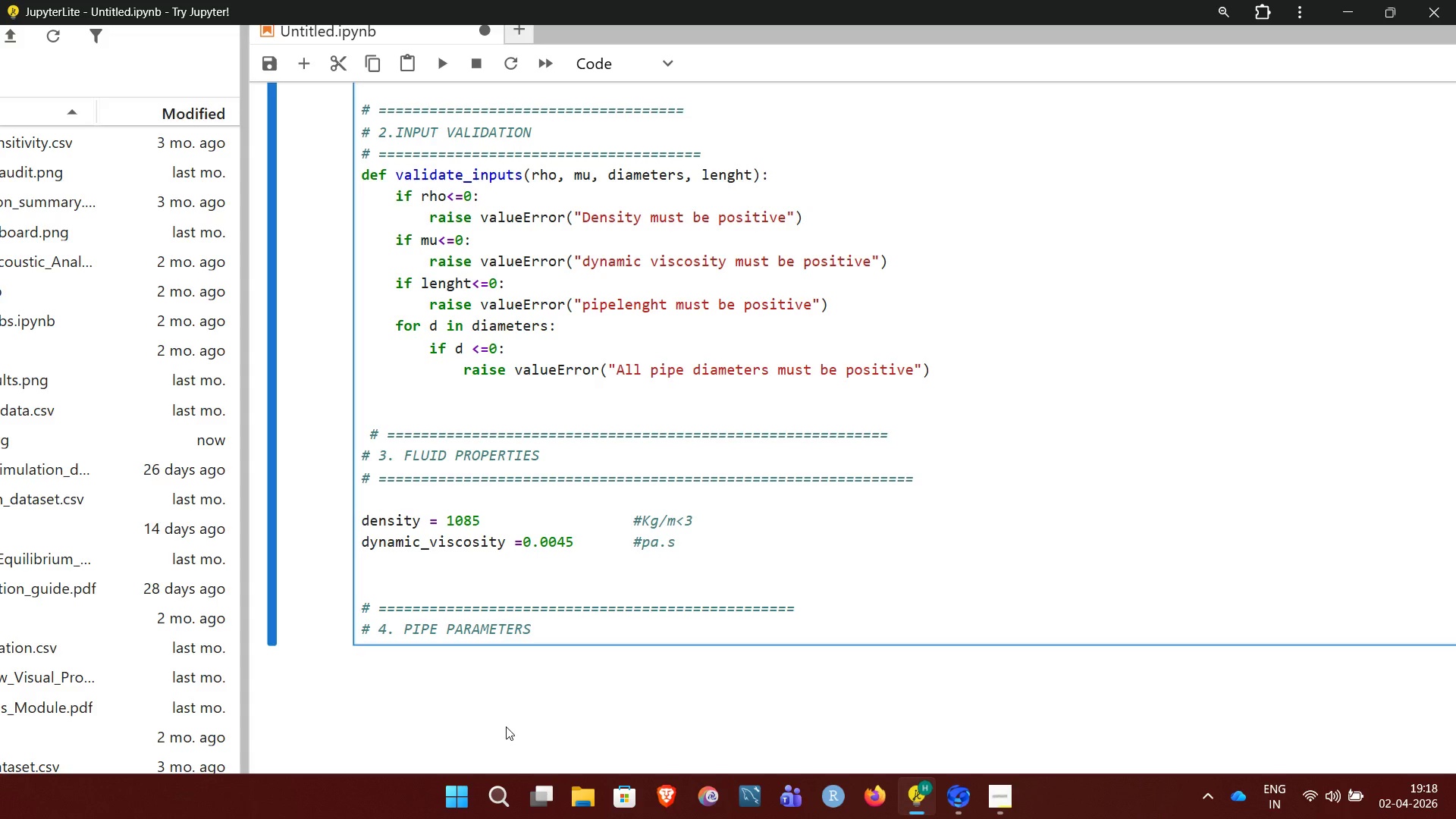 
key(Enter)
 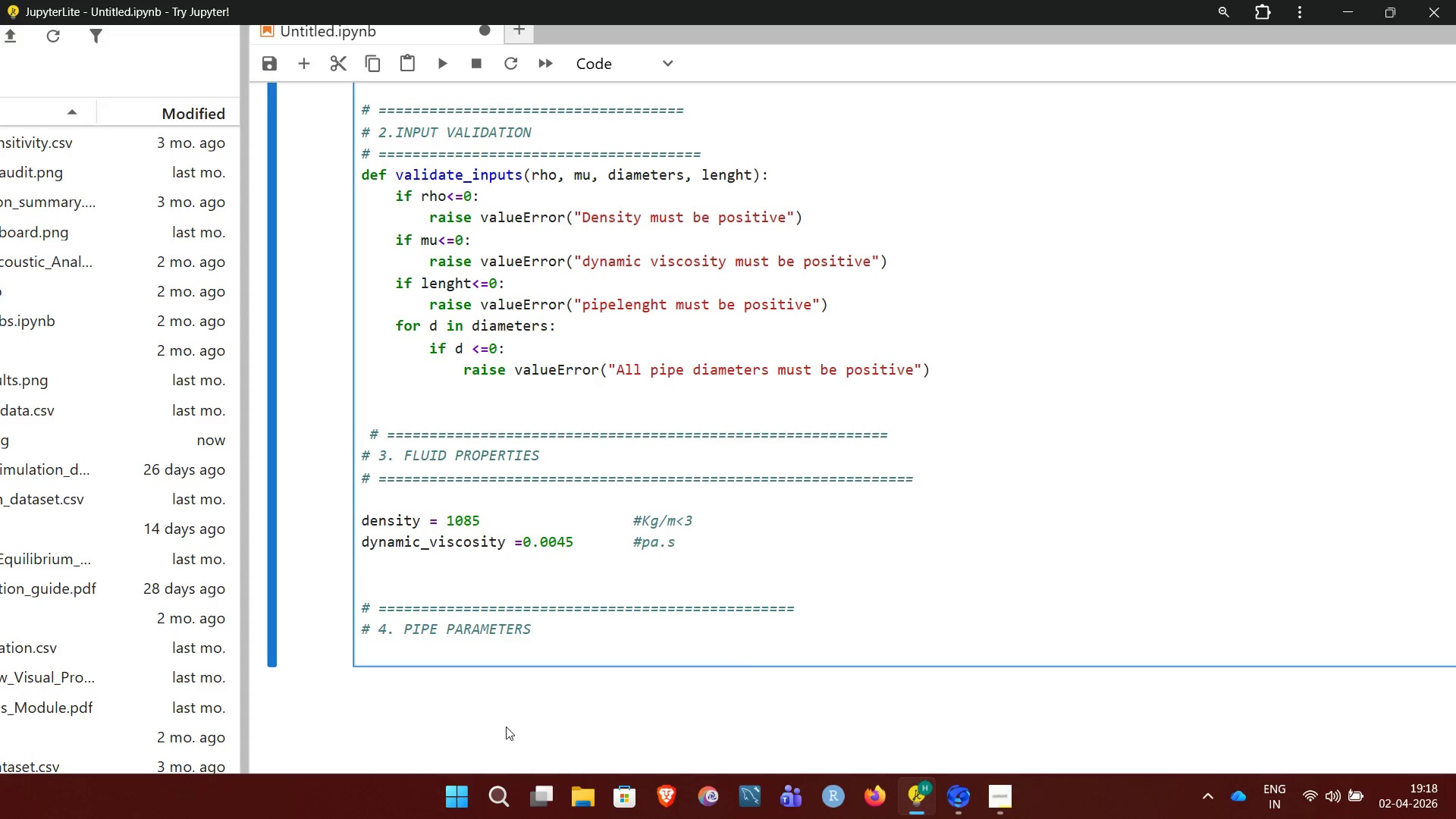 
key(Shift+3)
 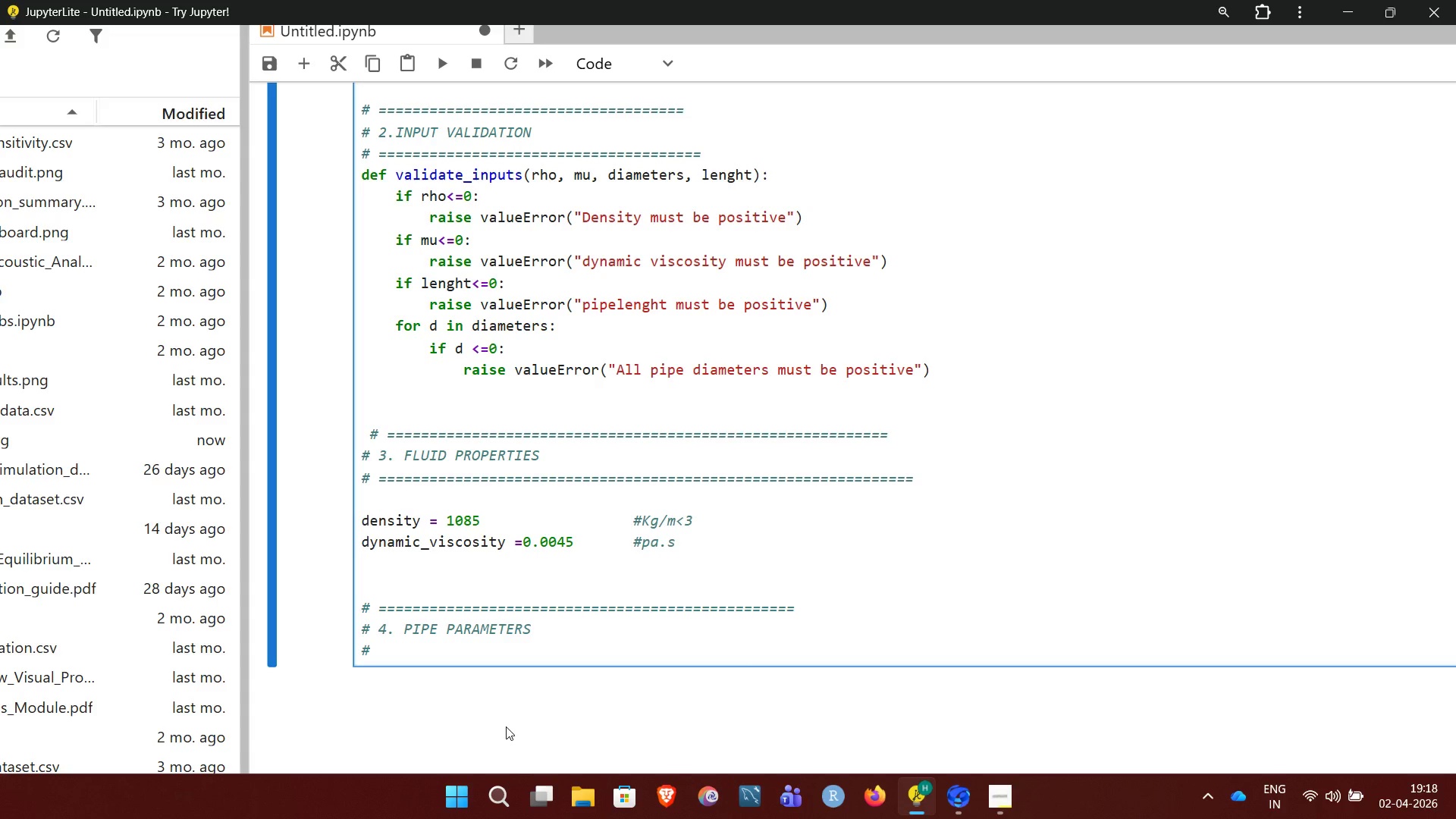 
key(Space)
 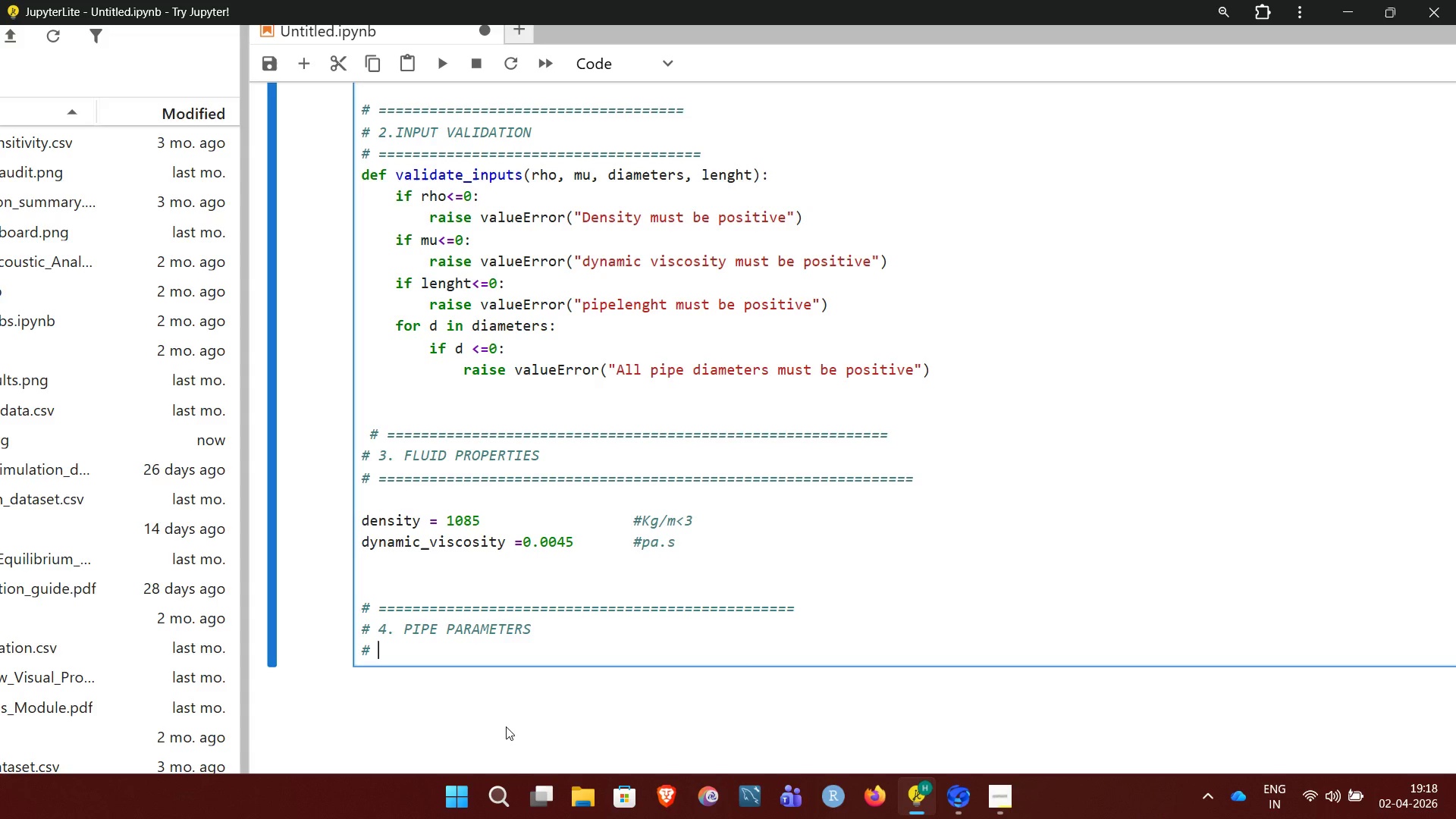 
hold_key(key=Equal, duration=1.5)
 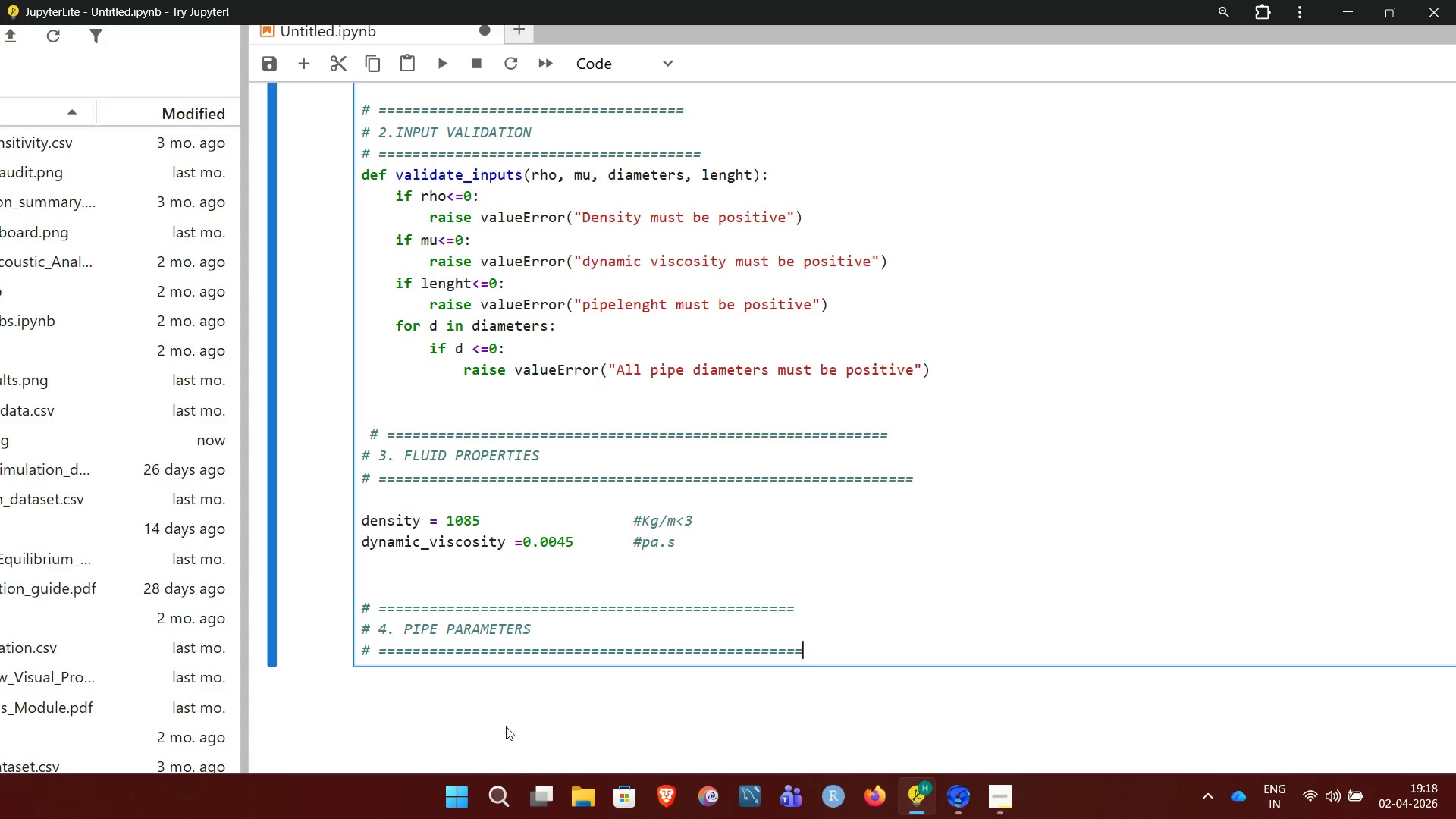 
hold_key(key=Equal, duration=0.52)
 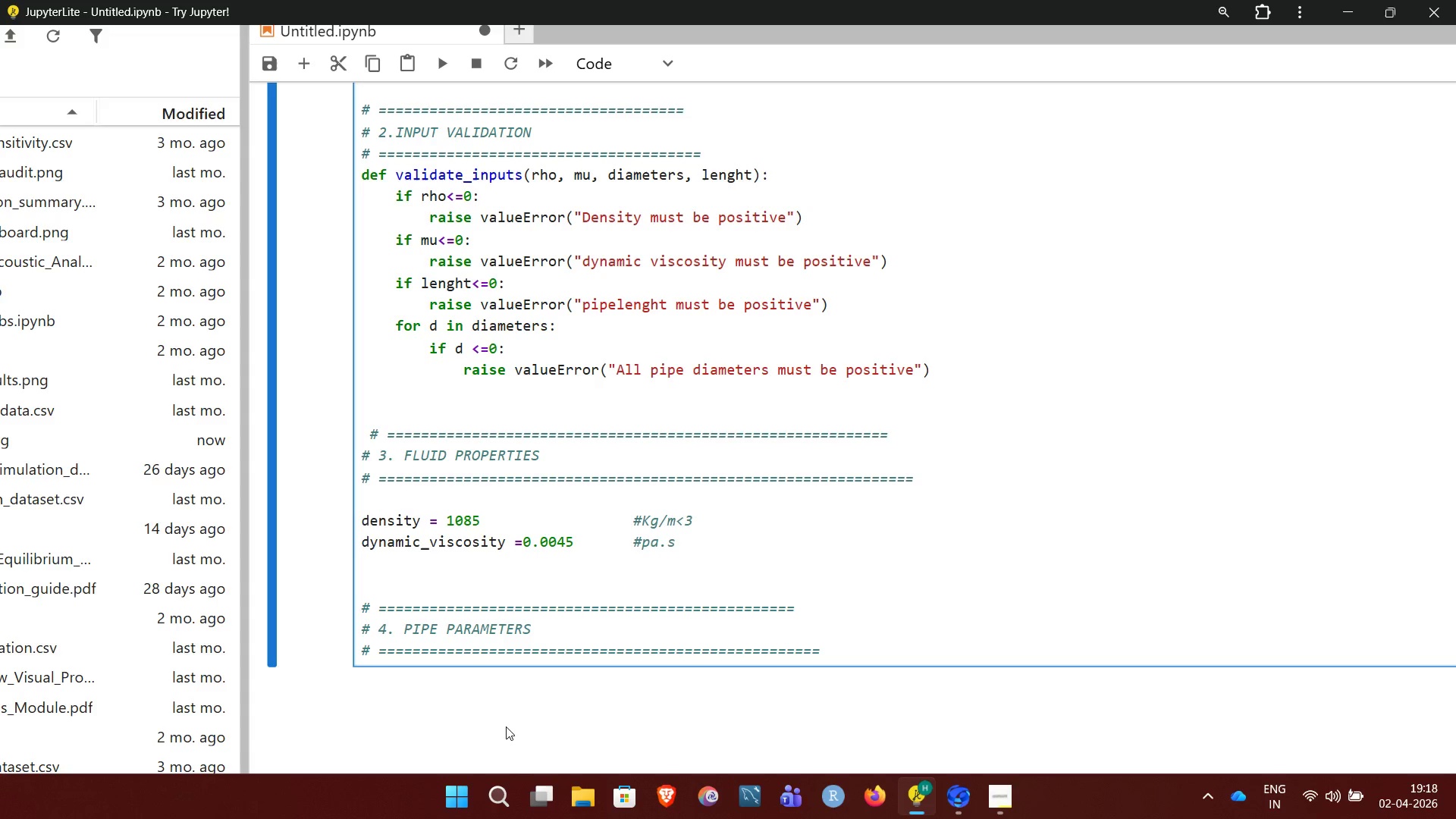 
hold_key(key=Equal, duration=26.78)
 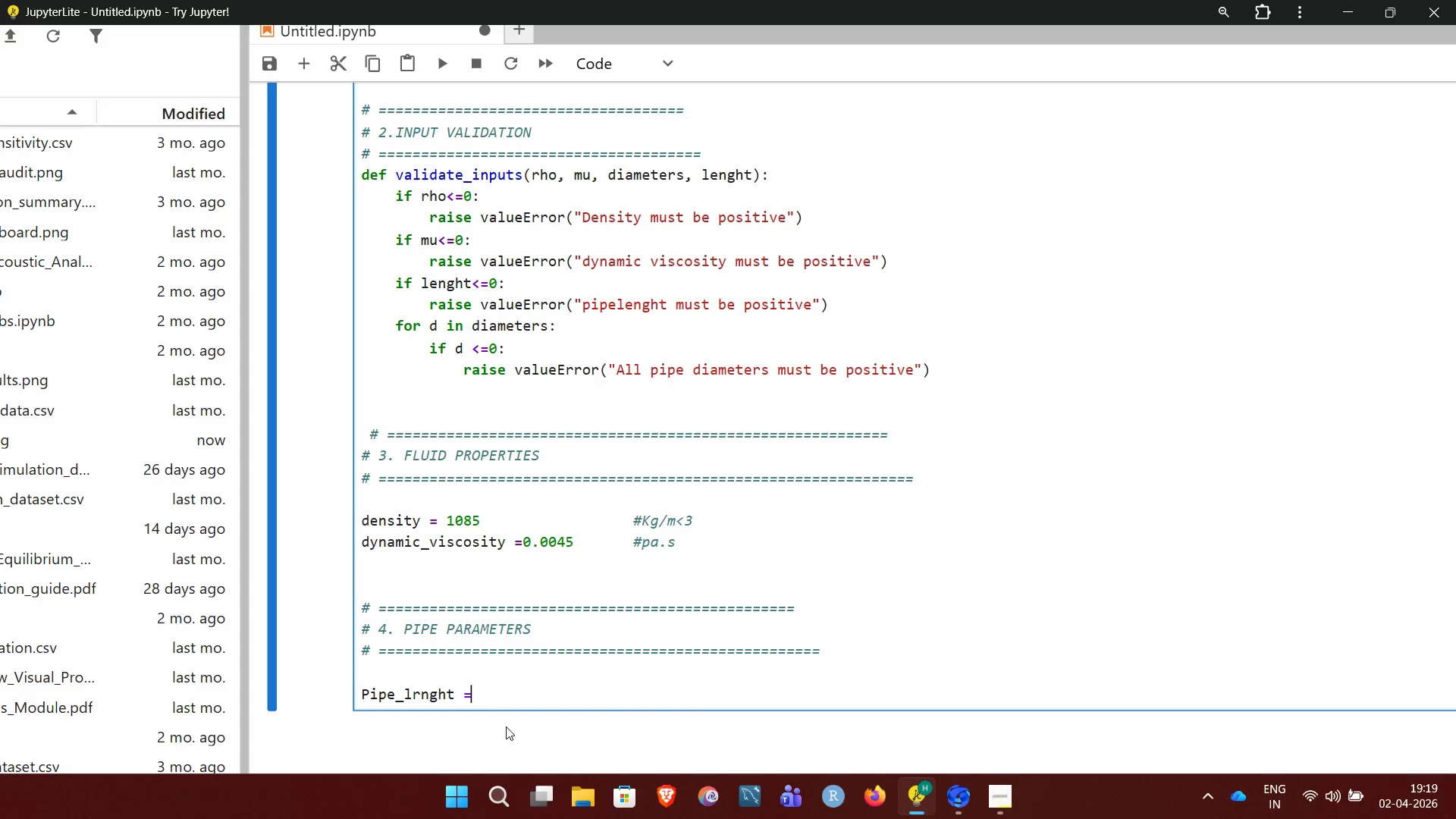 
key(Enter)
 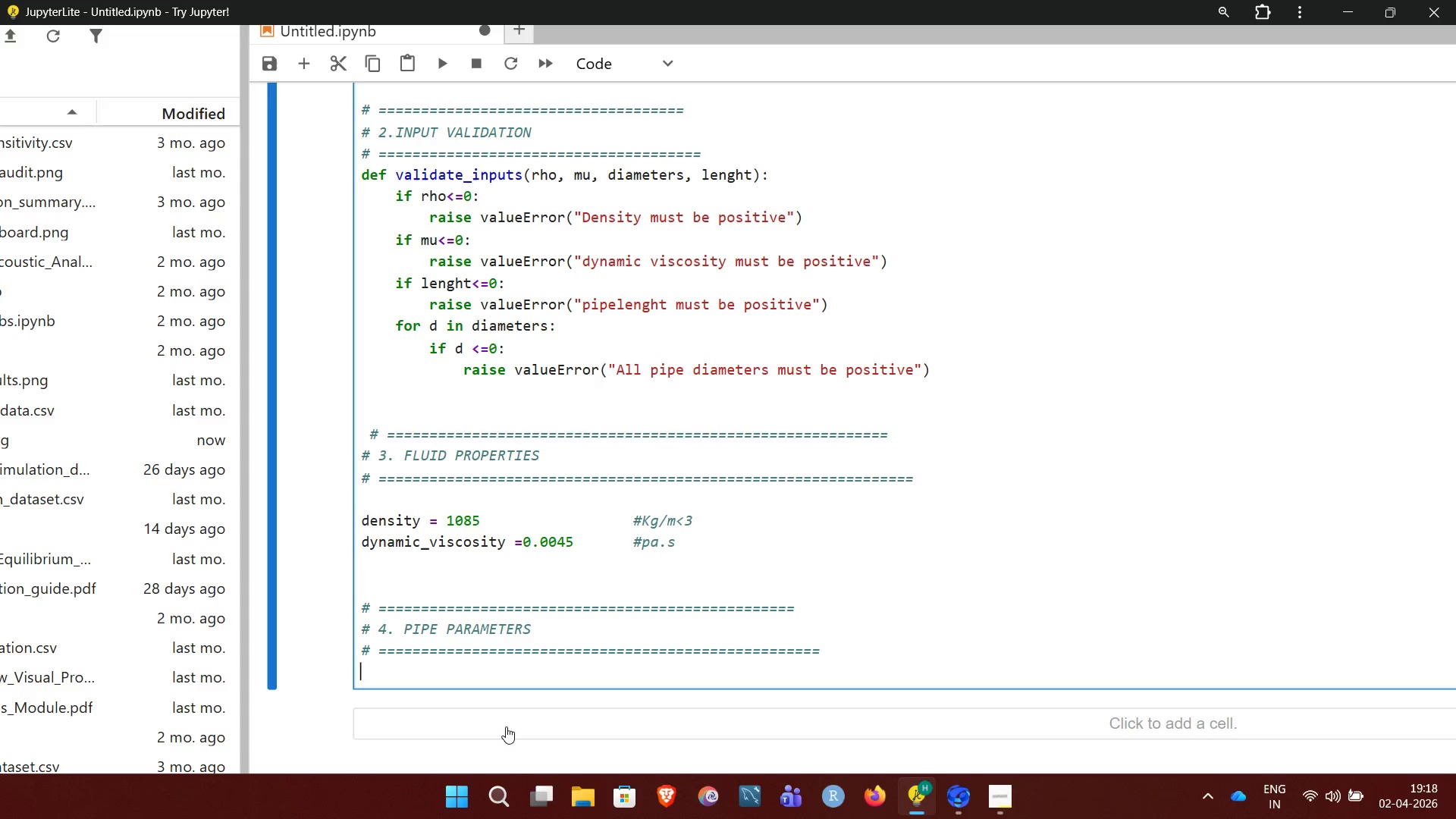 
key(Enter)
 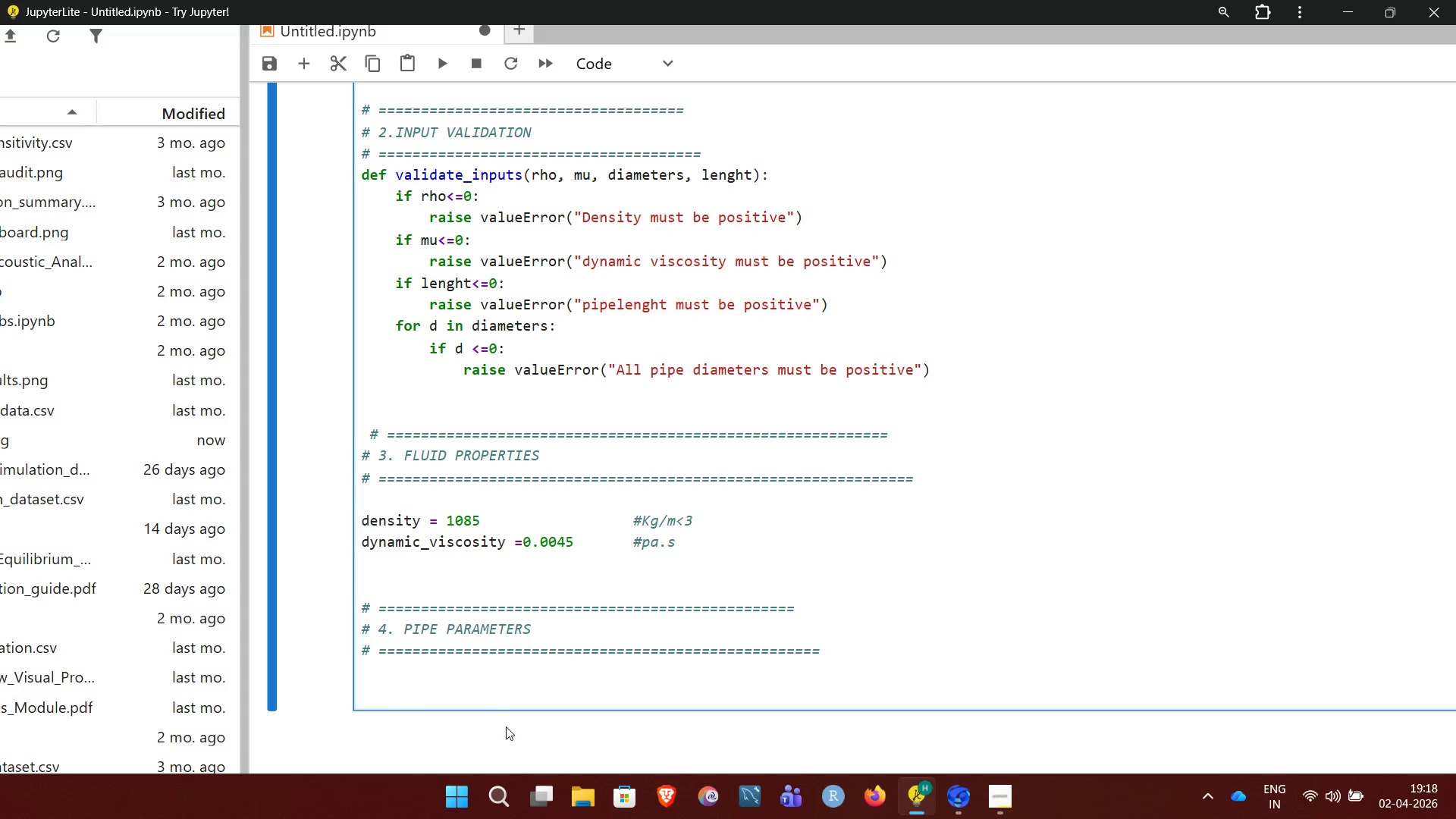 
type(Pipe)
 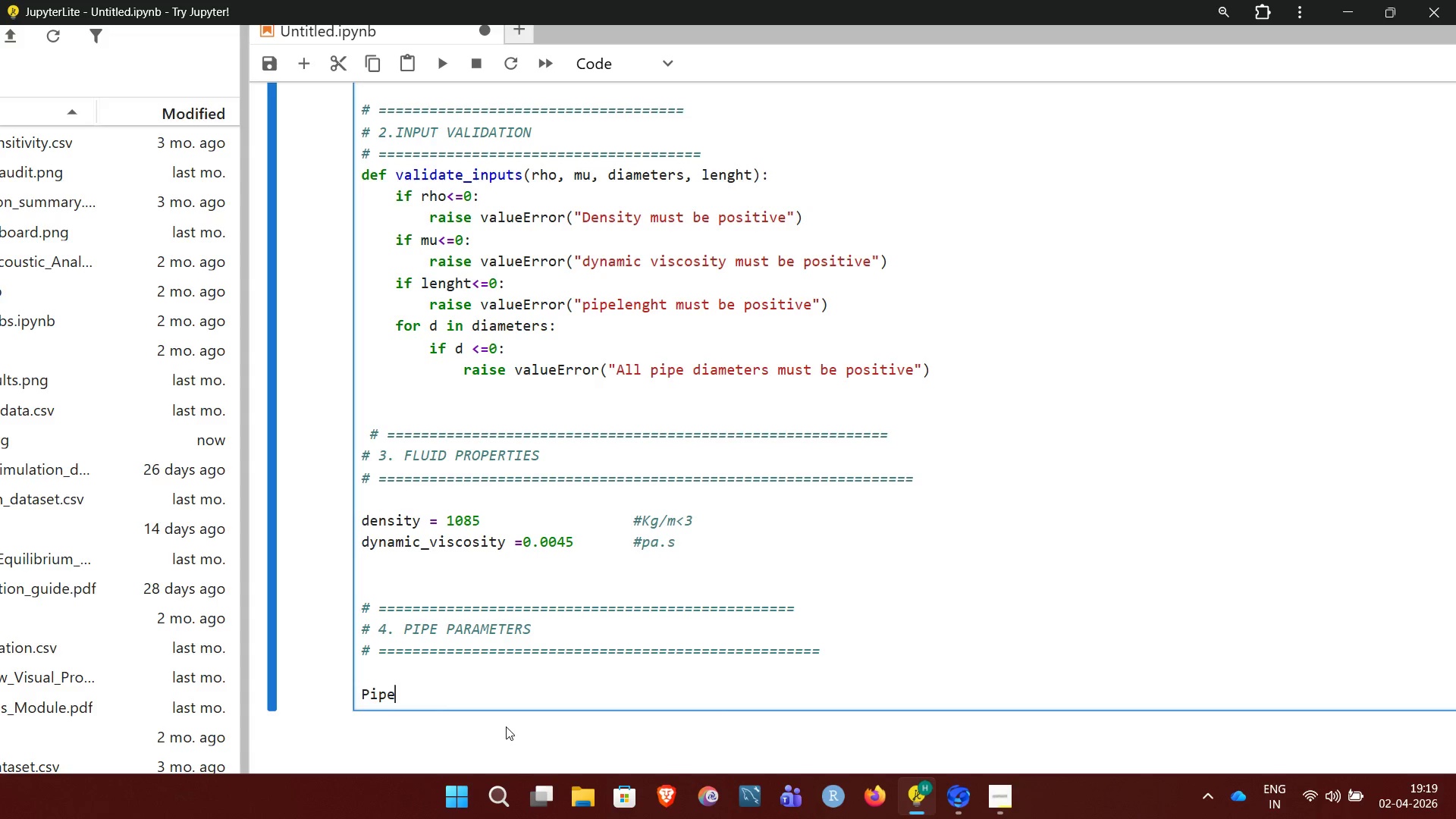 
type(_lrnght 12)
 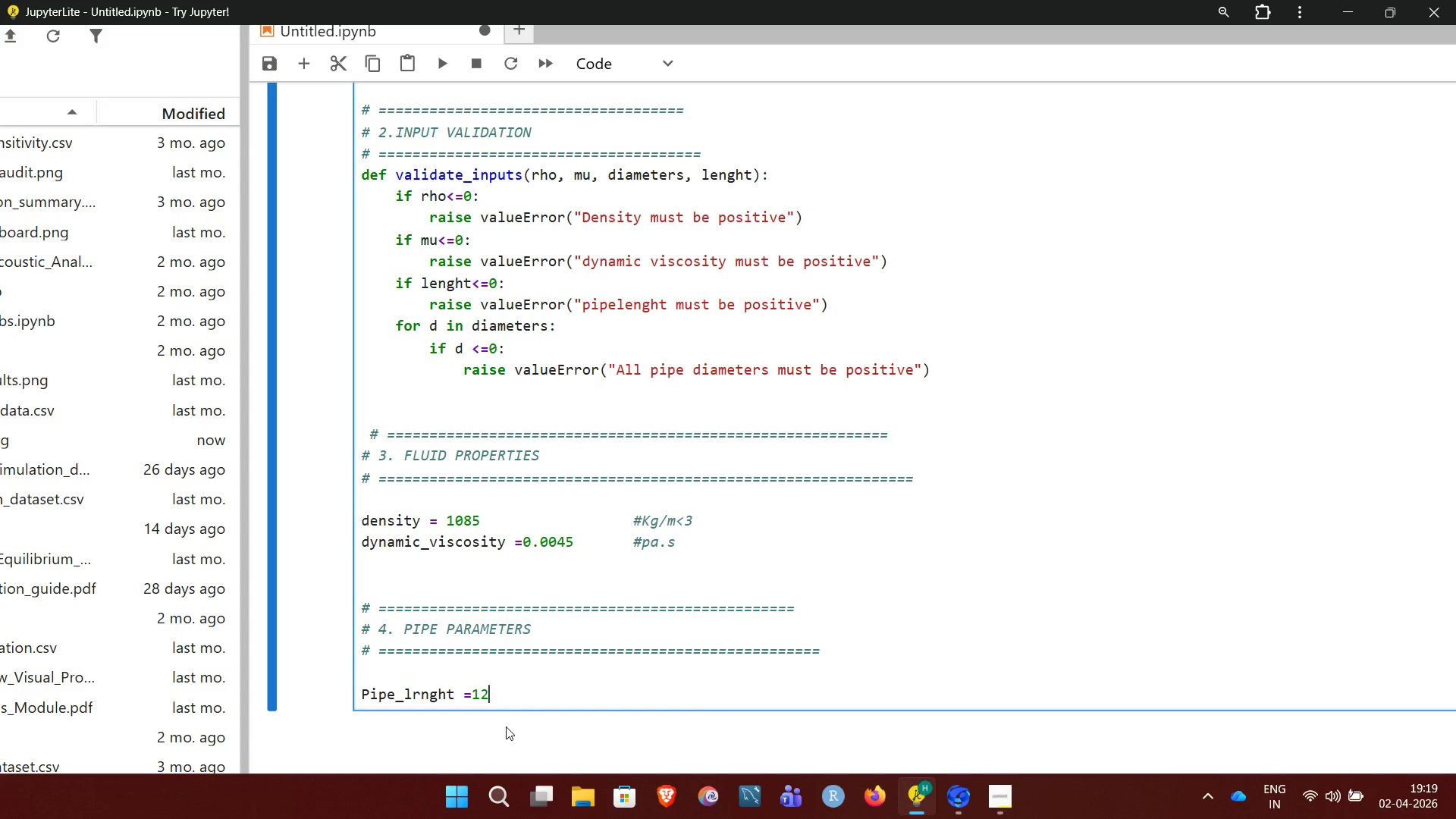 
hold_key(key=Space, duration=0.97)
 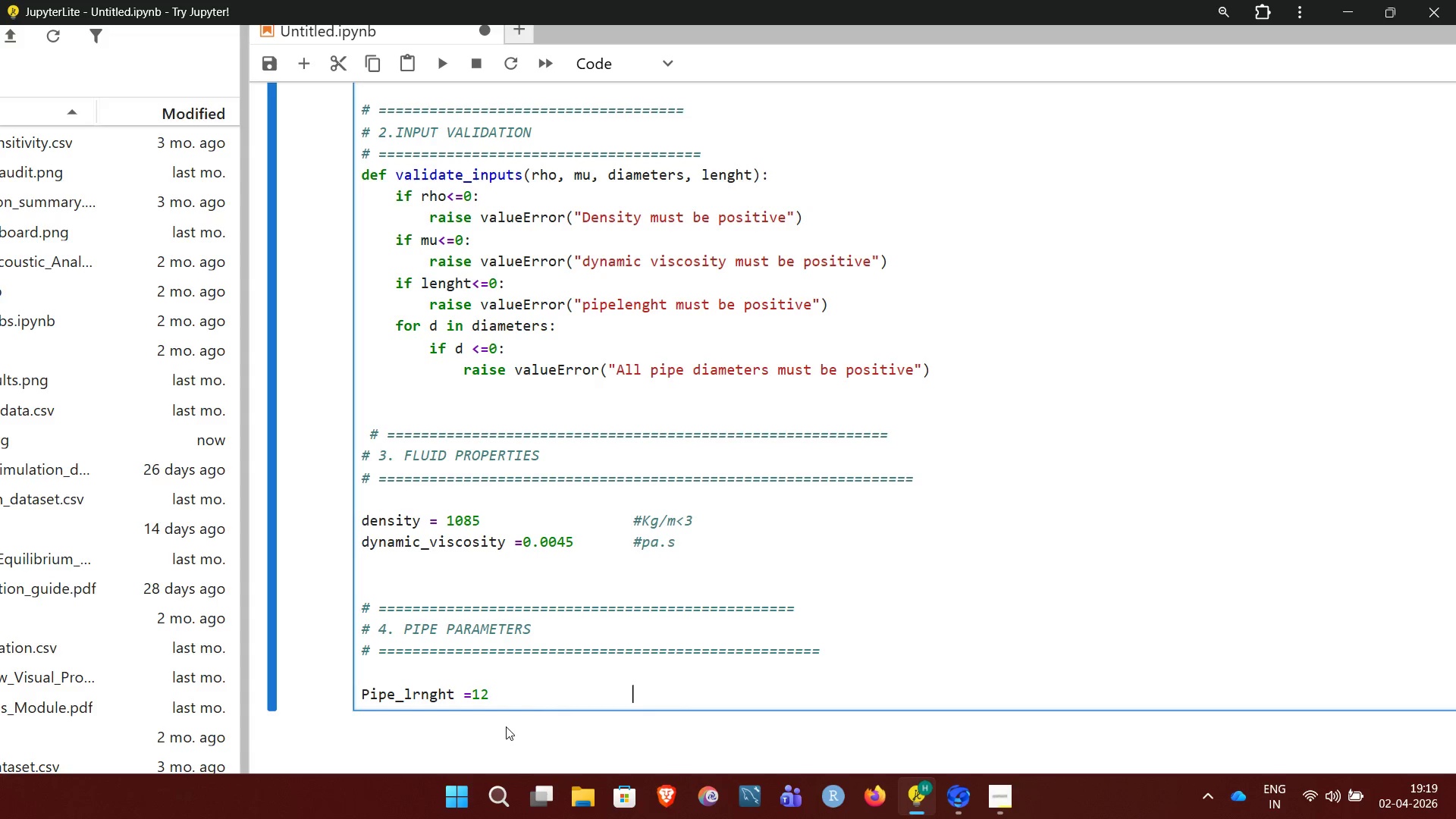 
hold_key(key=Space, duration=0.5)
 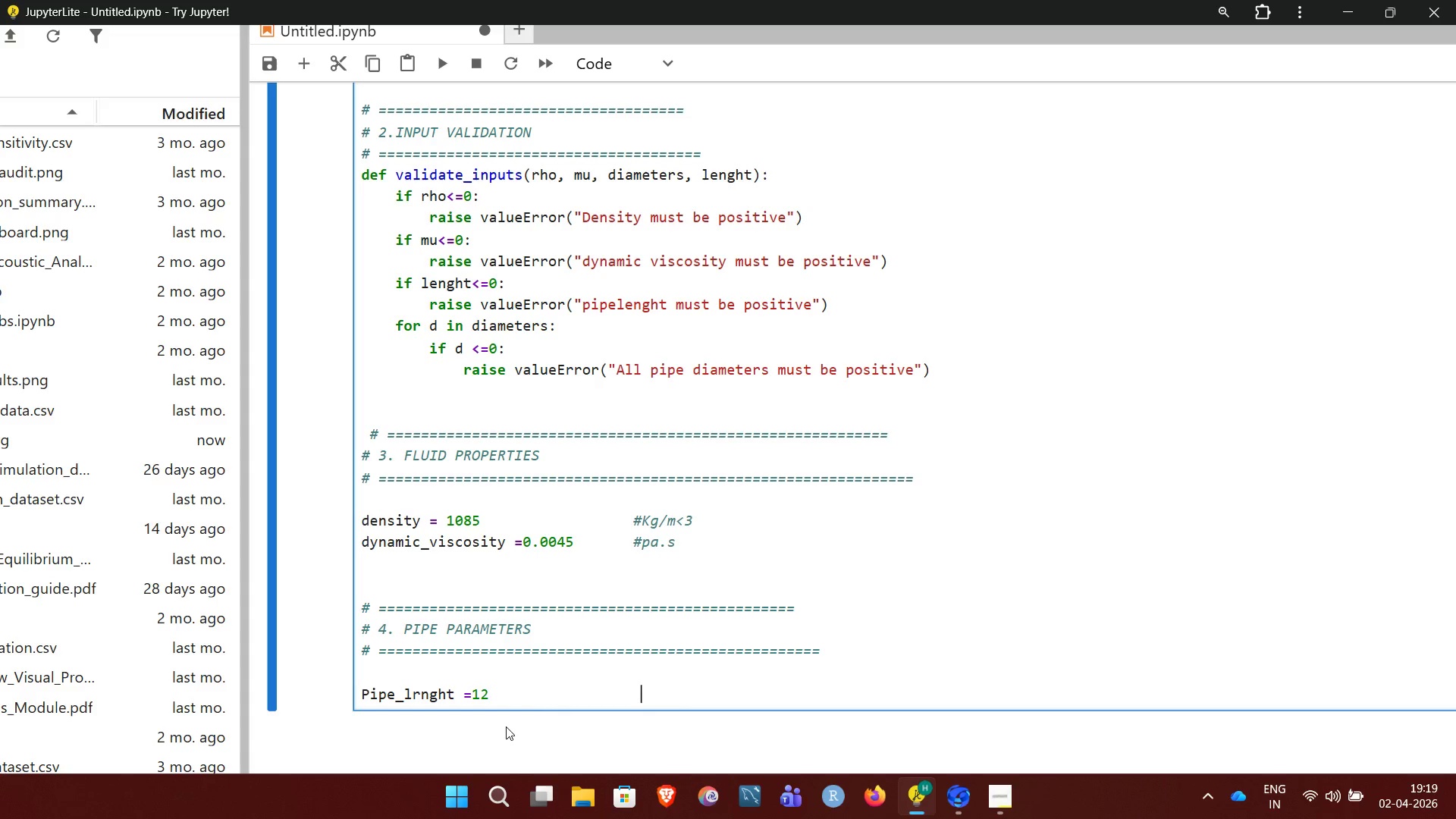 
type(  # meters)
 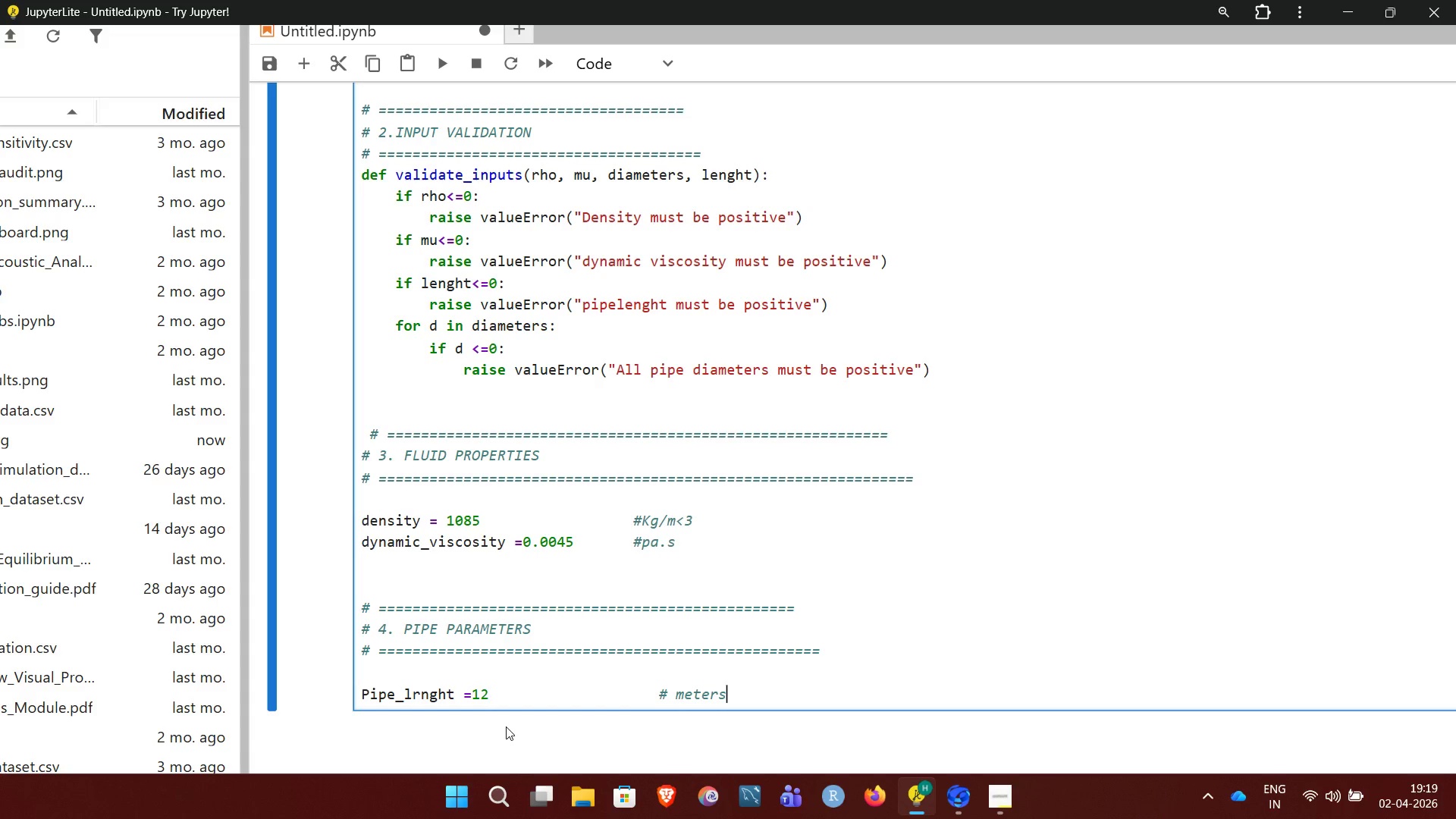 
key(Enter)
 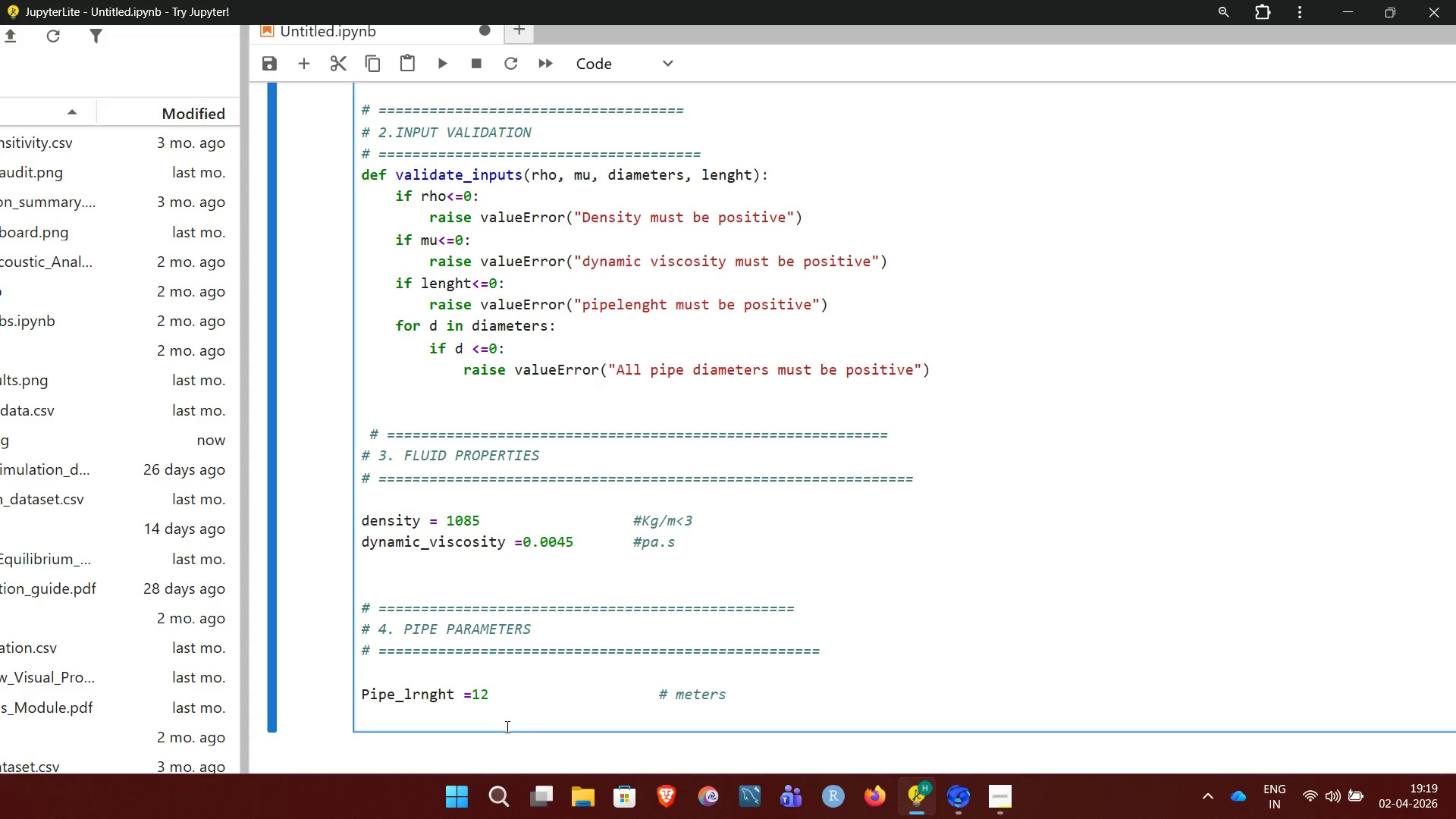 
wait(7.44)
 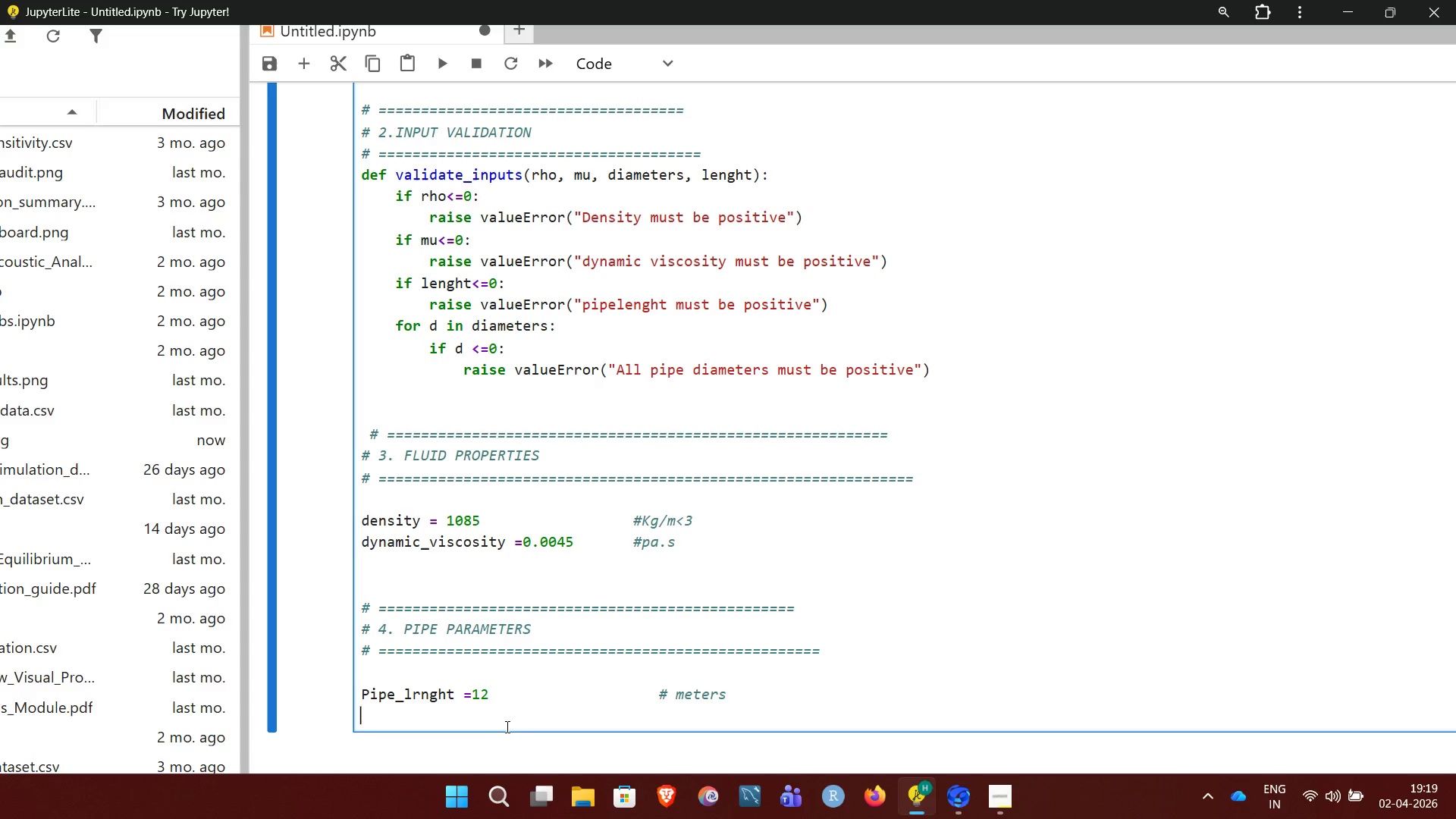 
type(b)
key(Backspace)
type(roughness =0.00015)
 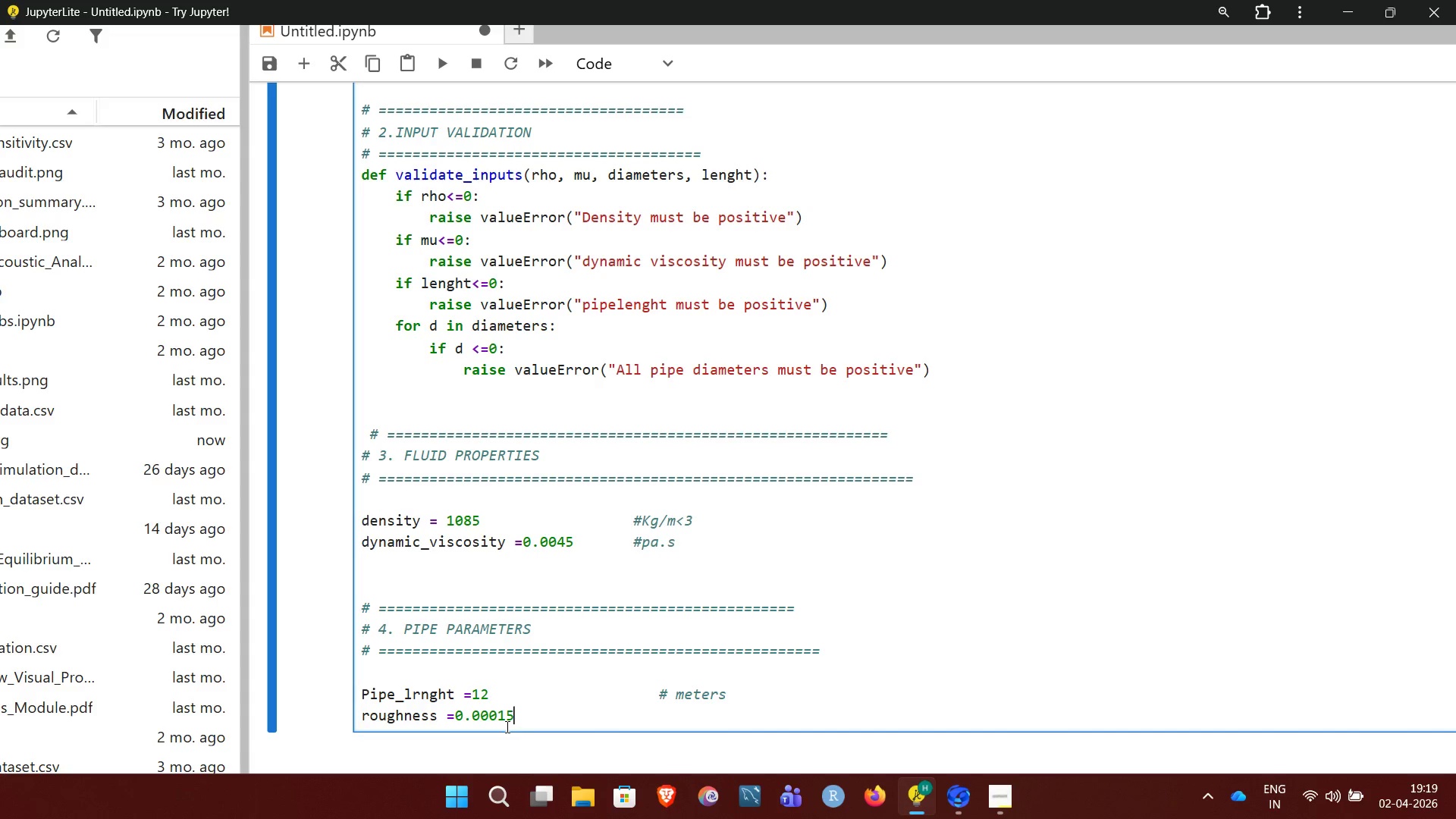 
hold_key(key=Space, duration=0.98)
 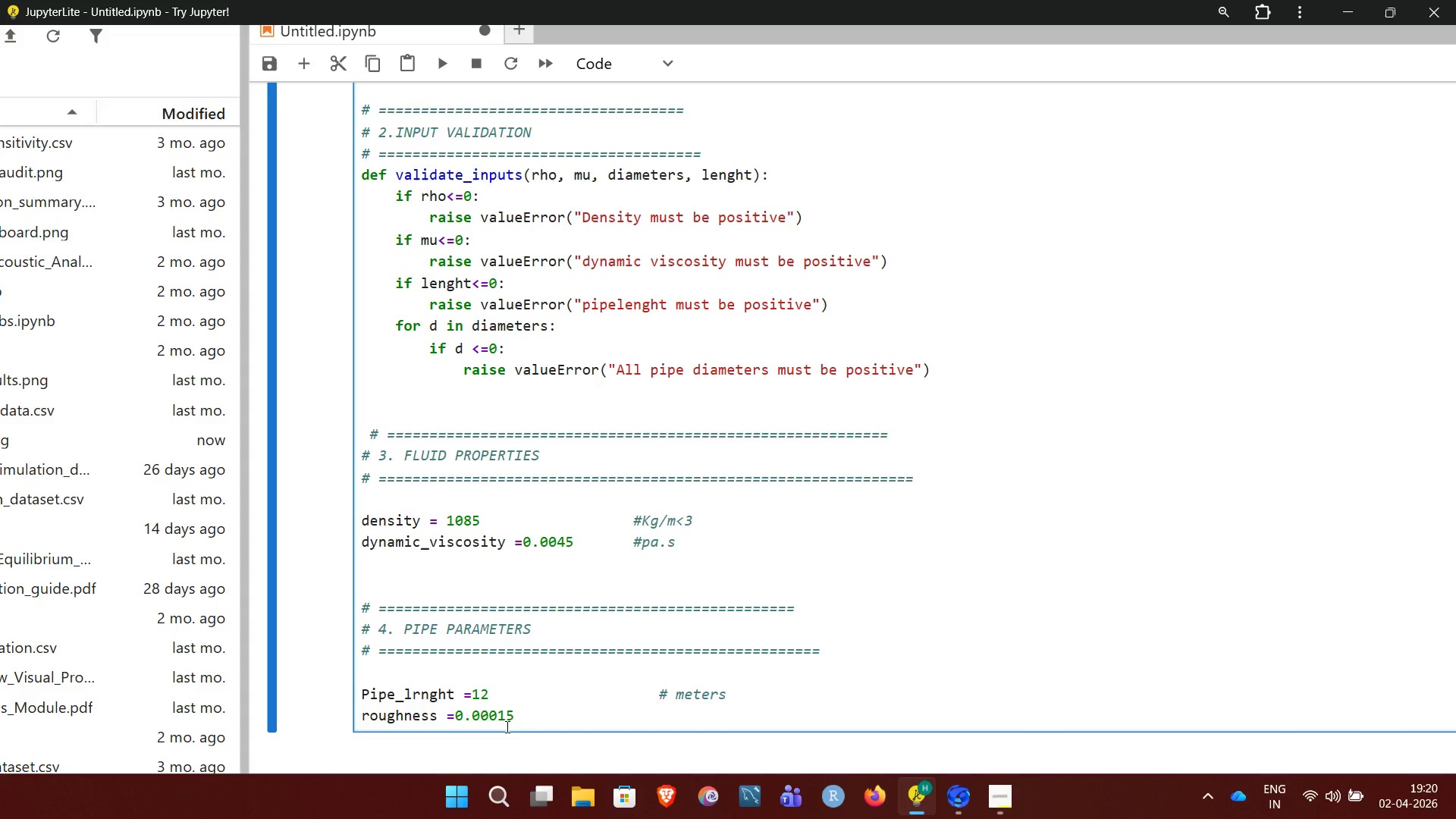 
type(#meters)
 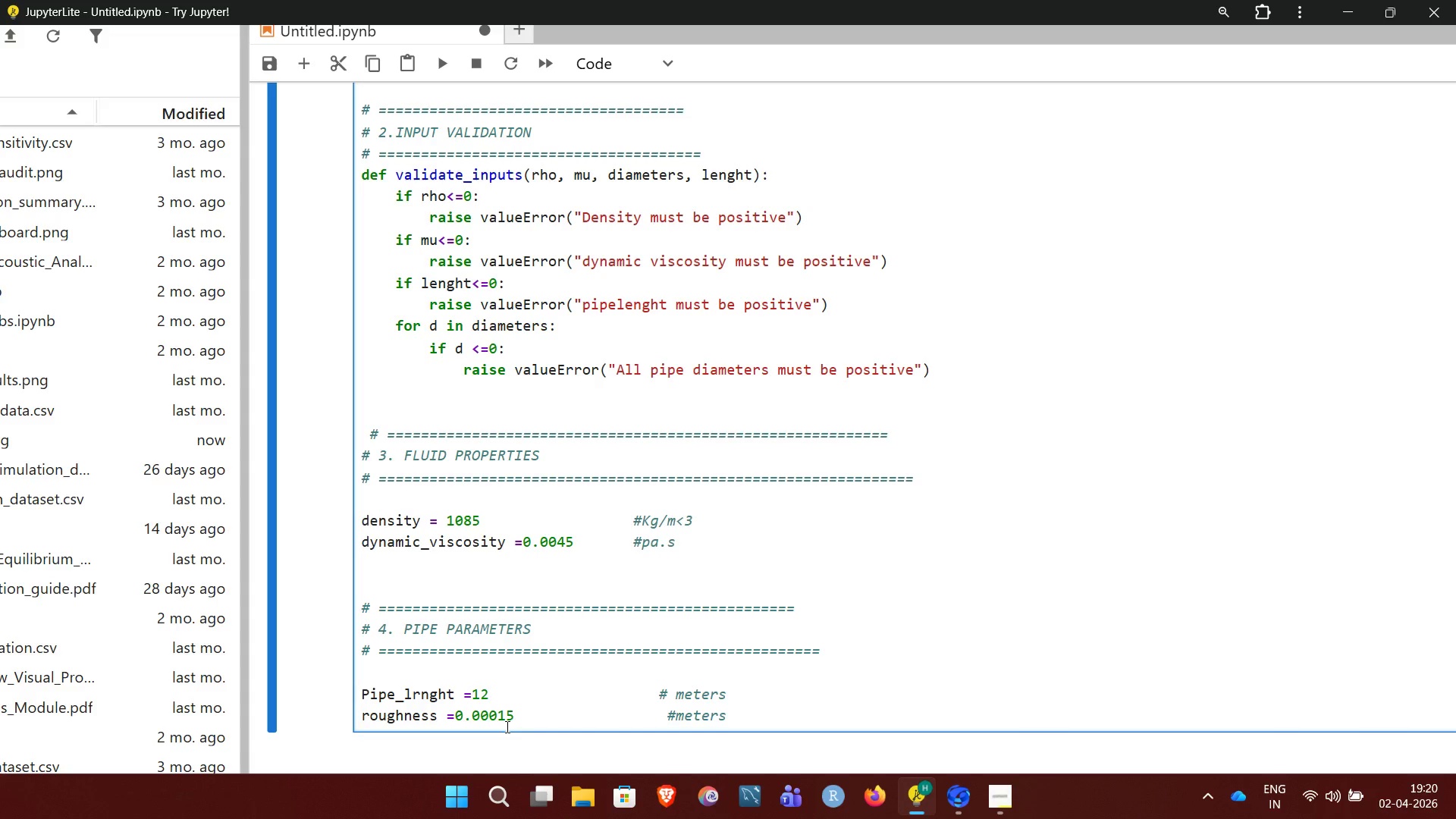 
key(Enter)
 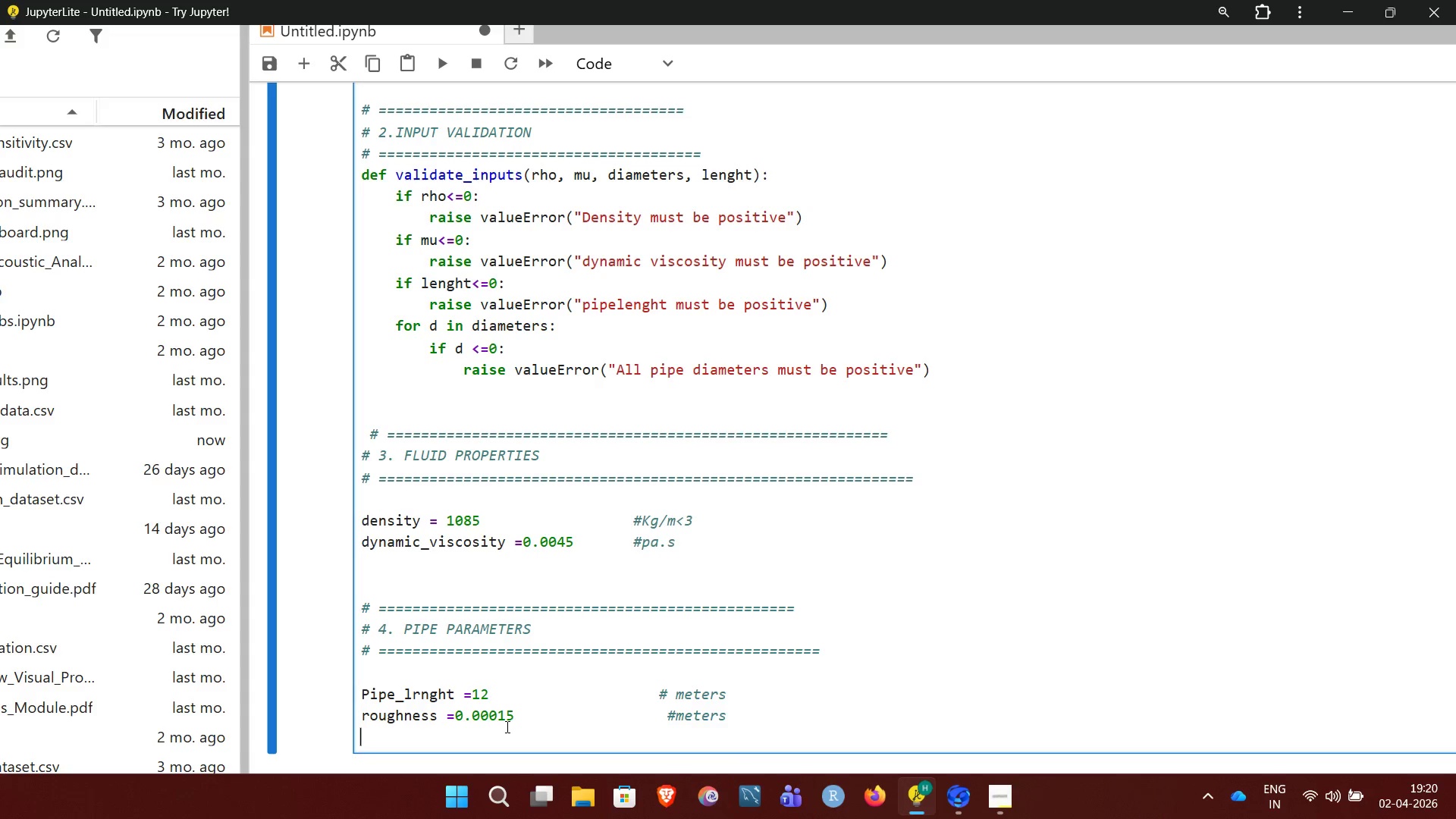 
type(diameters)
 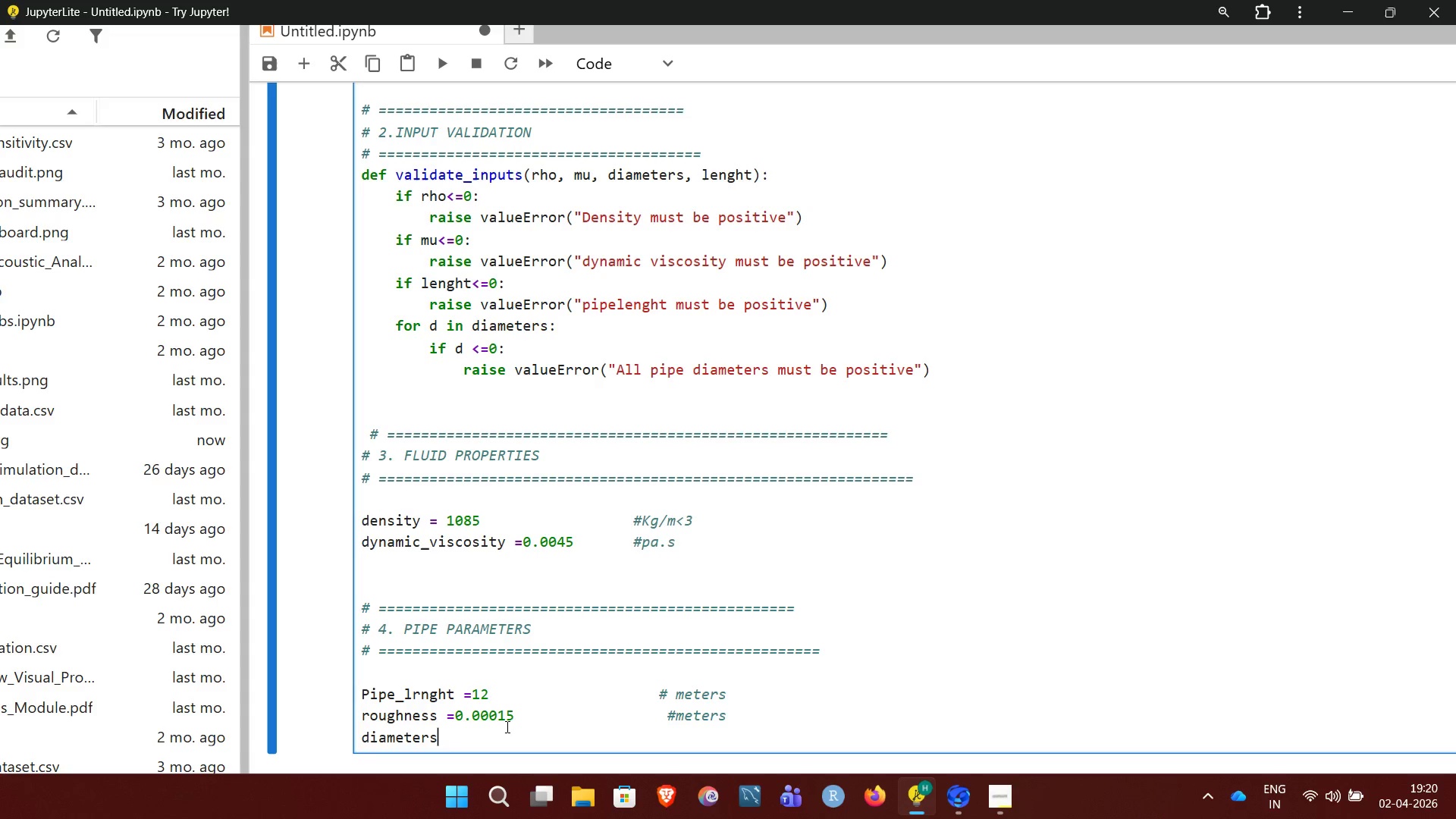 
key(Space)
 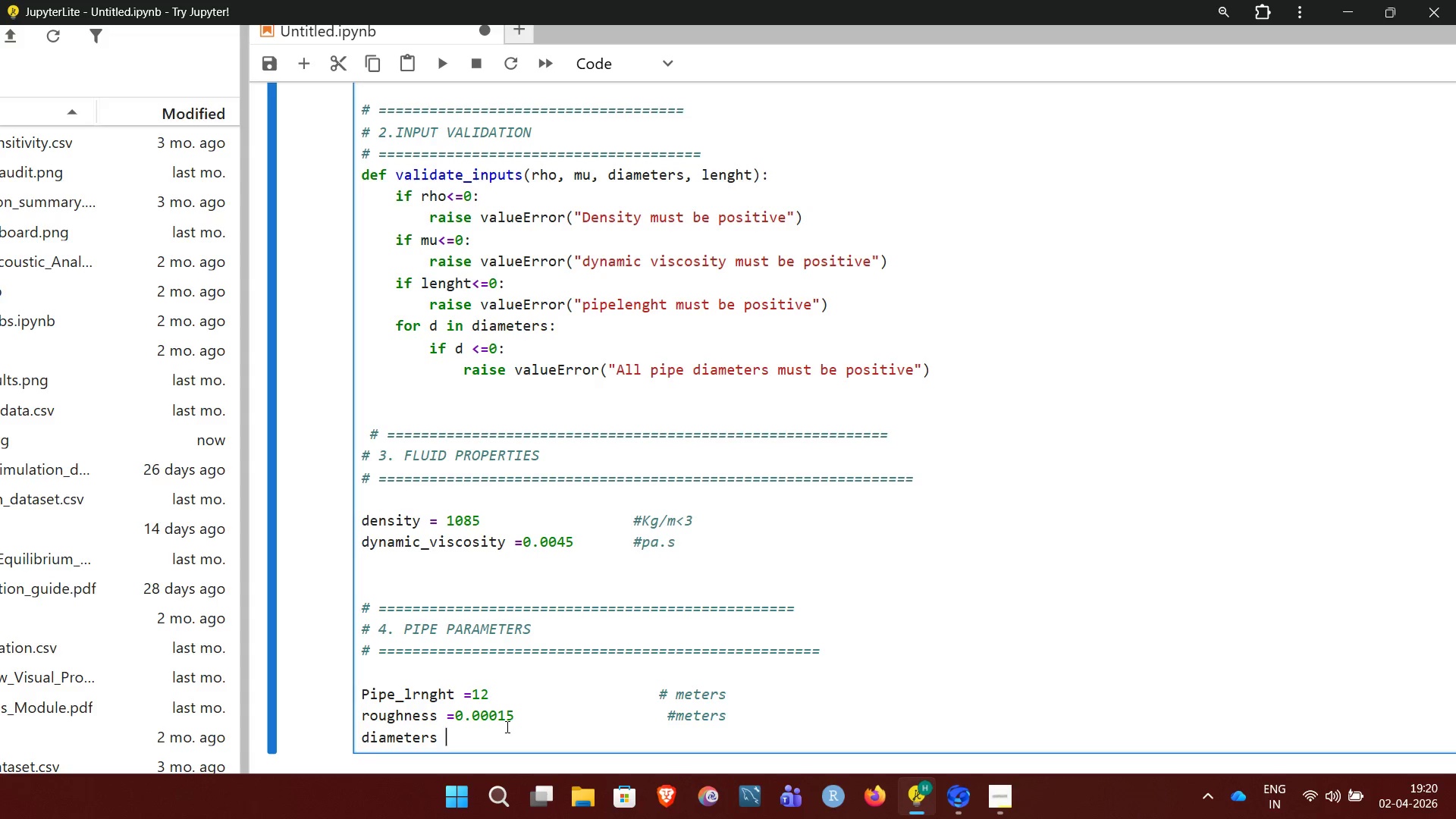 
key(Equal)
 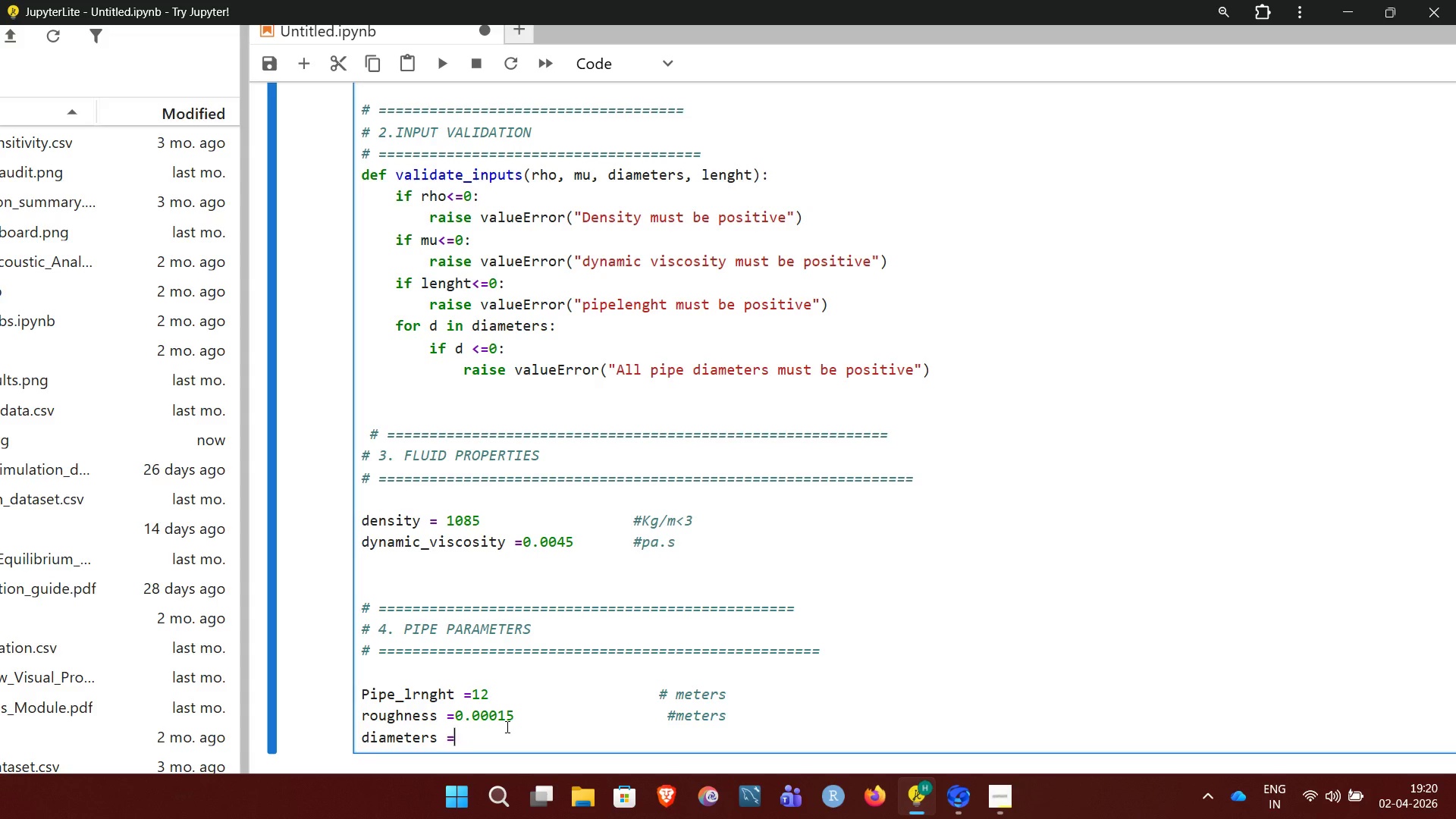 
wait(8.62)
 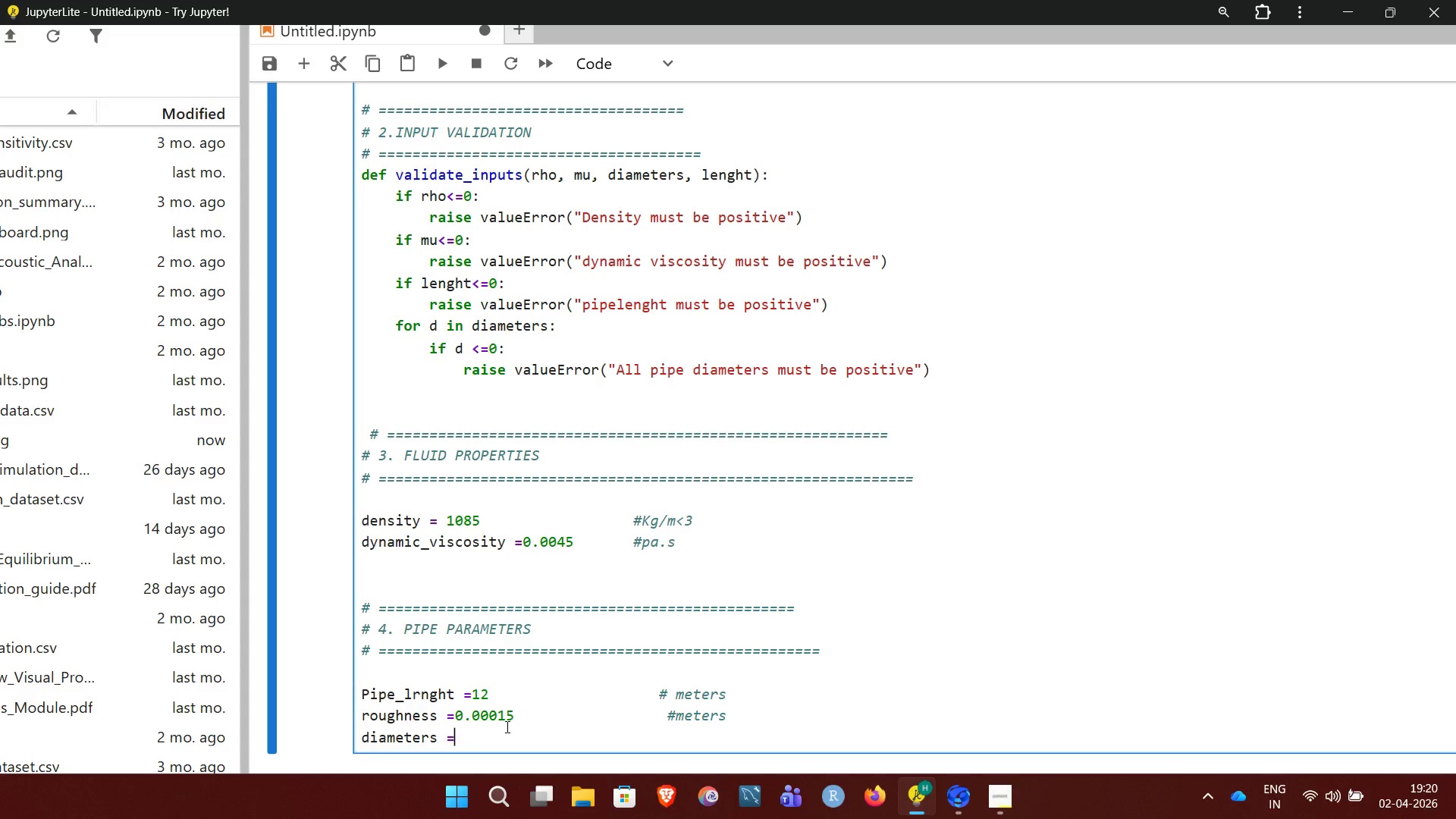 
left_click([452, 714])
 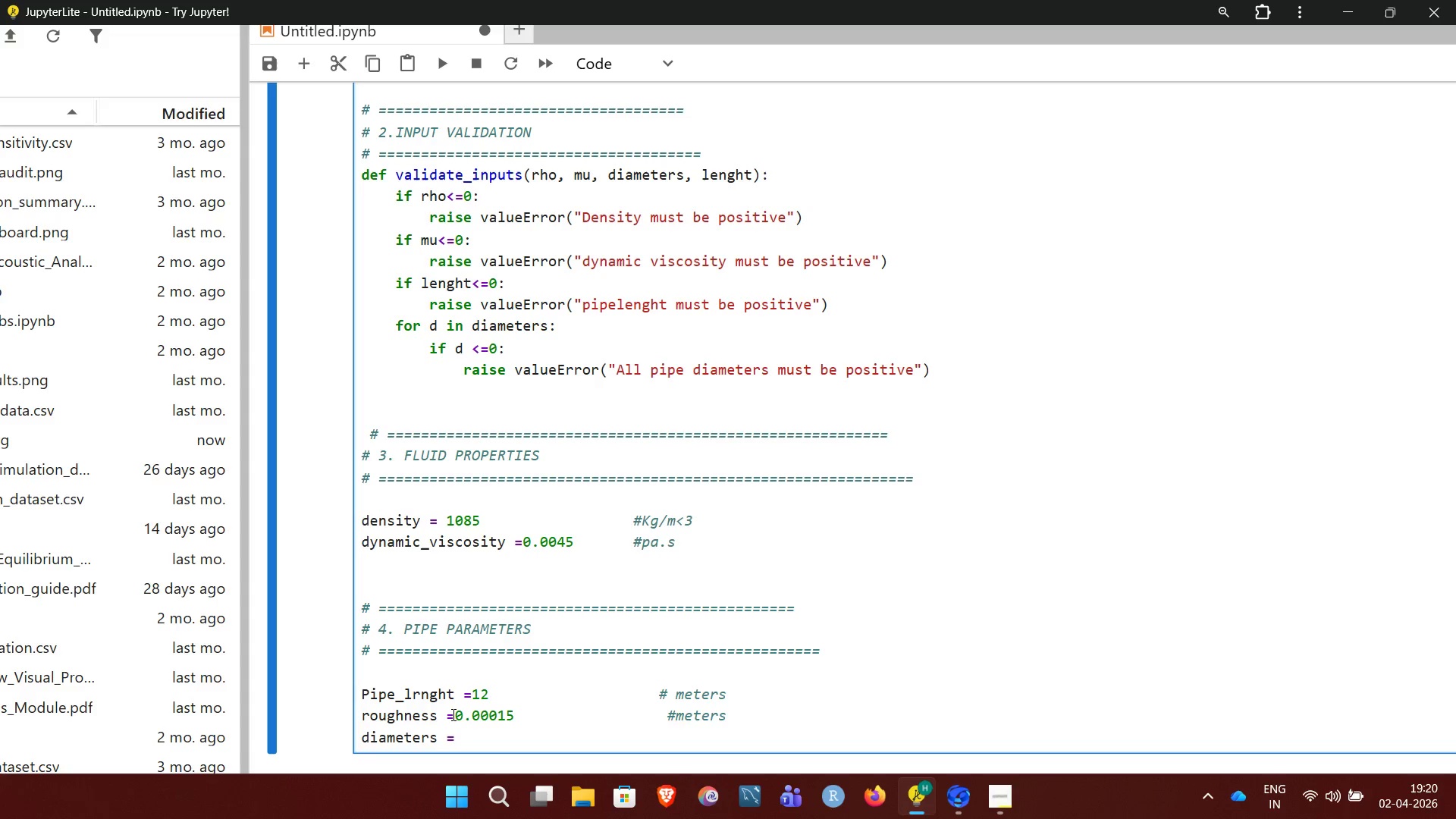 
key(Space)
 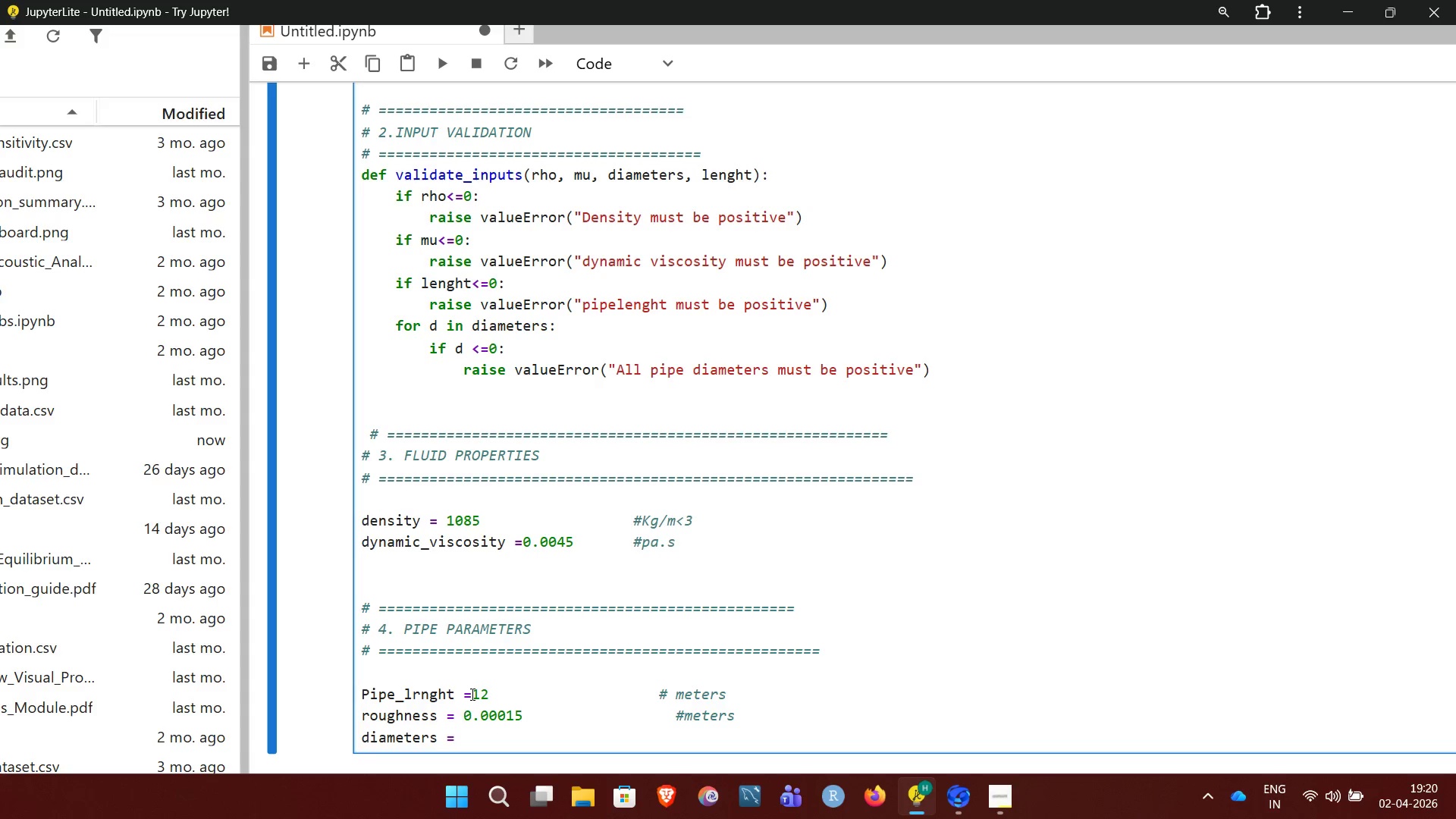 
left_click([471, 694])
 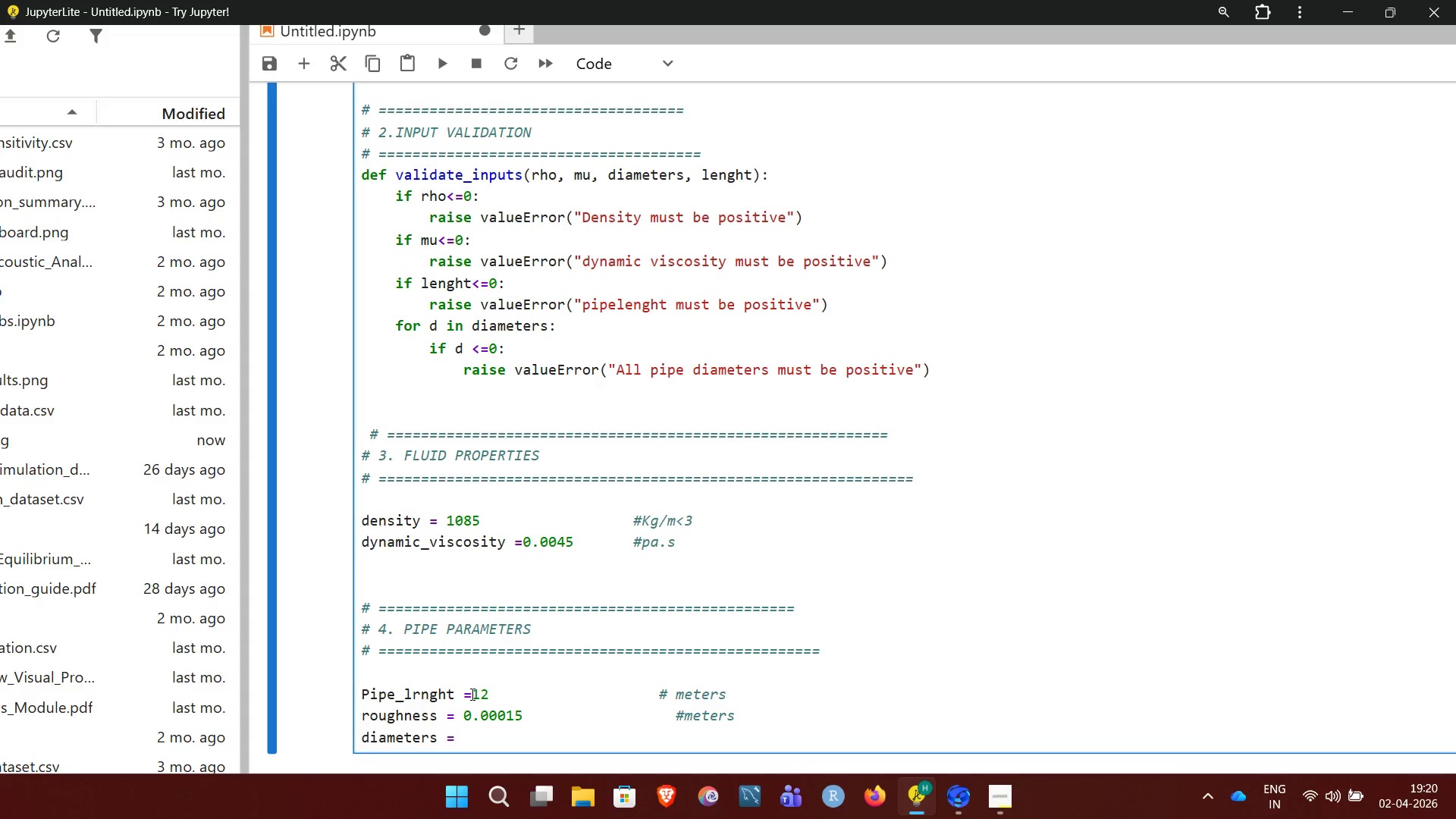 
key(Space)
 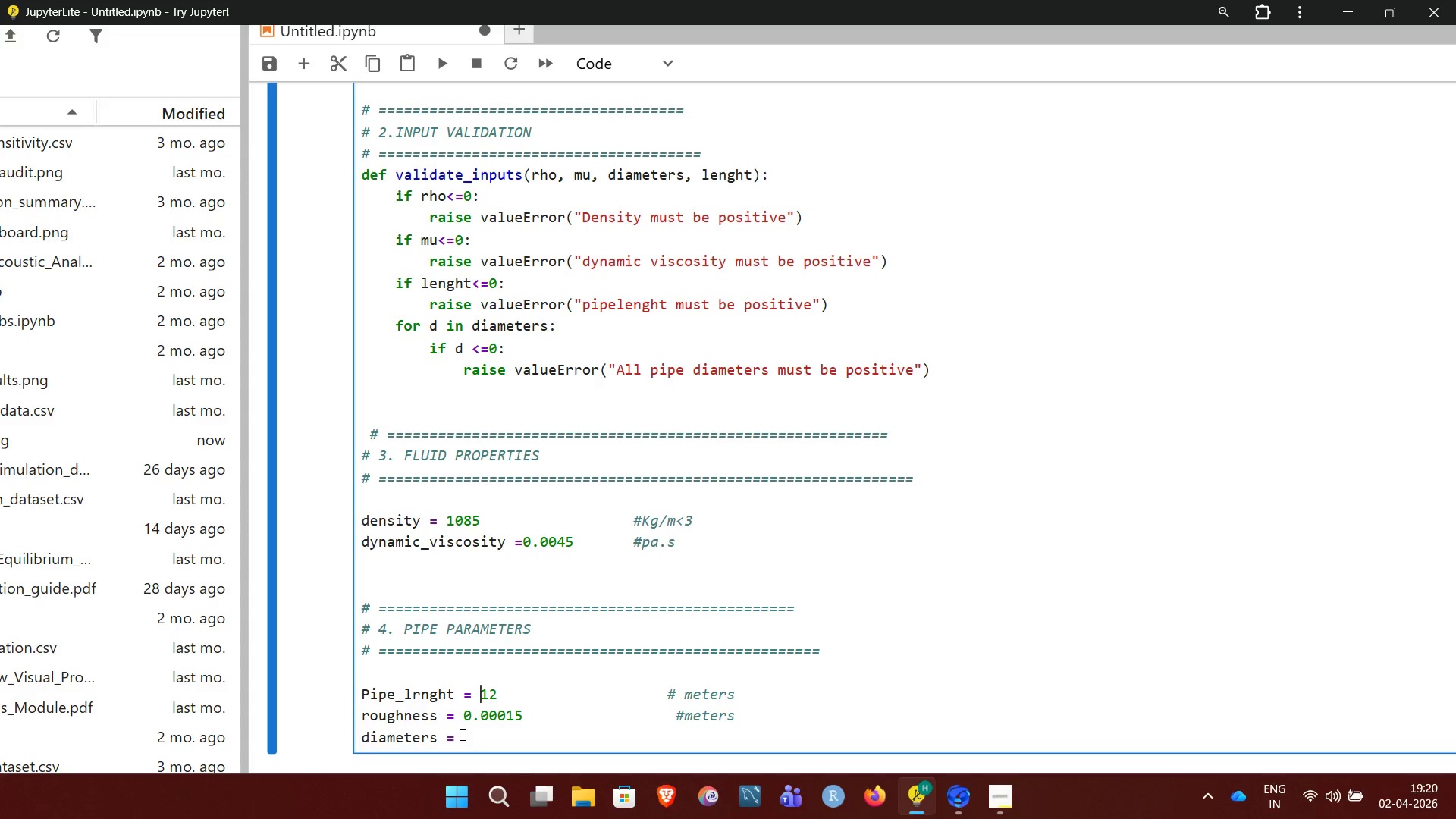 
left_click([461, 739])
 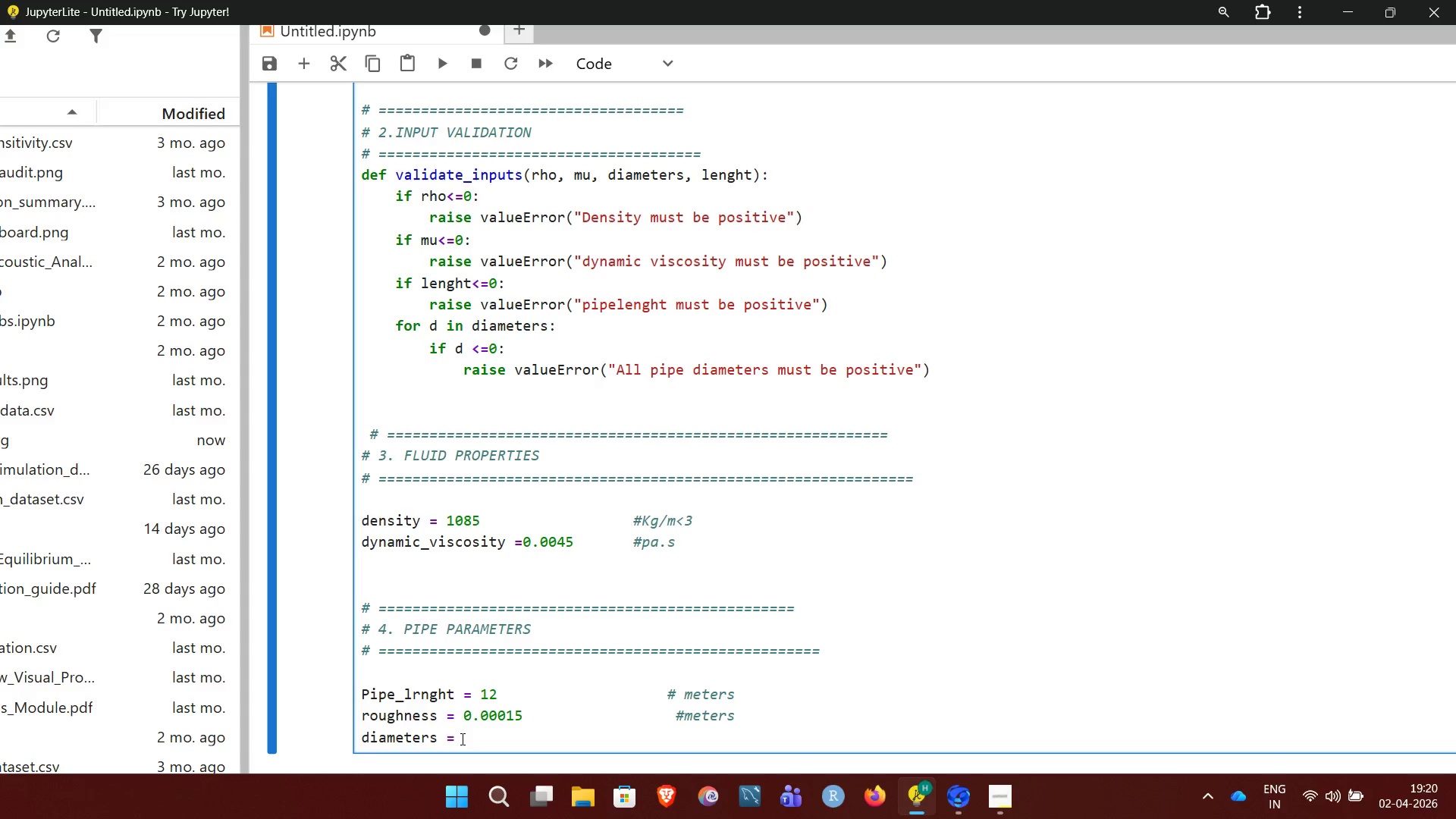 
key(Space)
 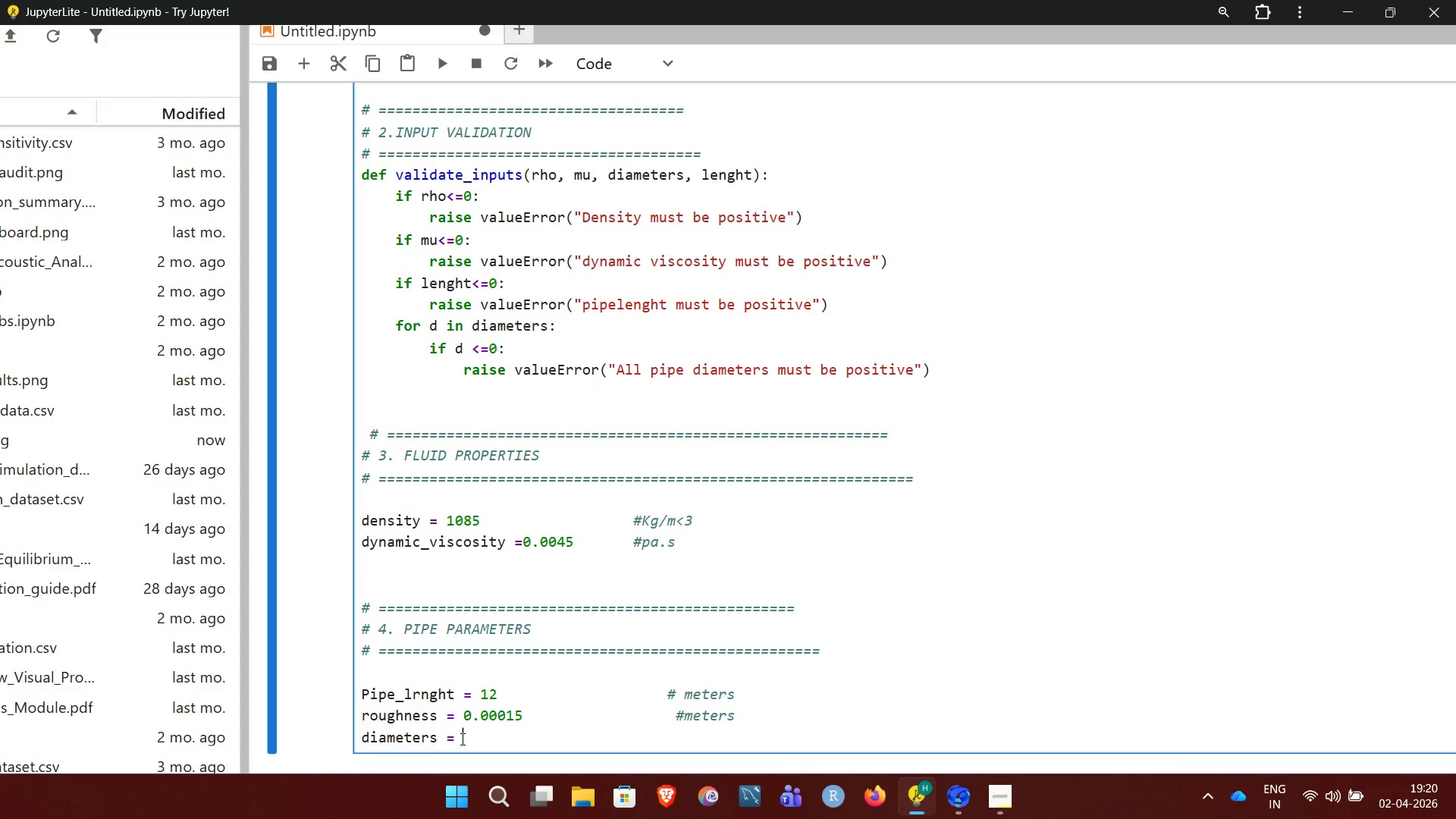 
wait(5.16)
 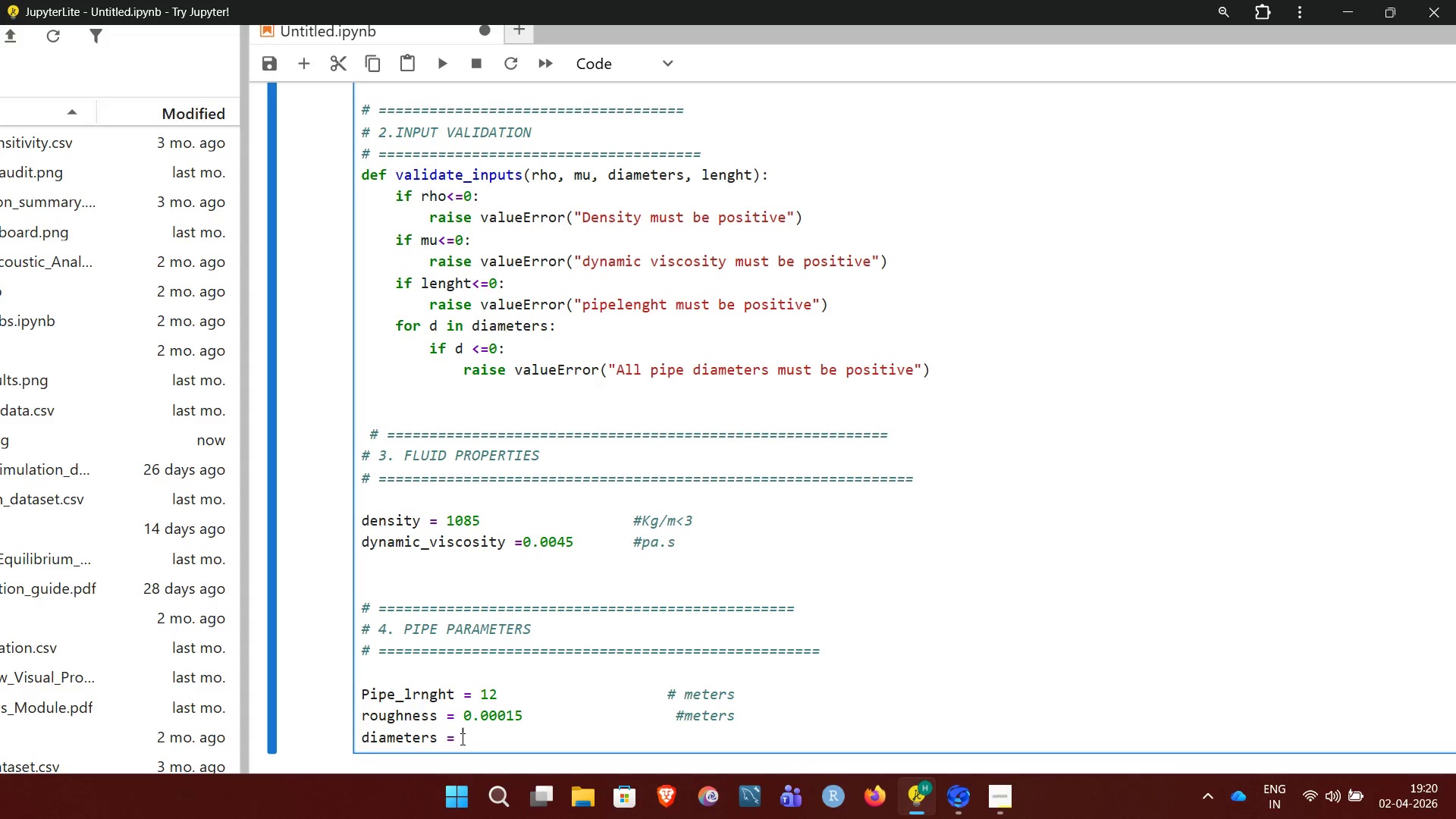 
key(BracketLeft)
 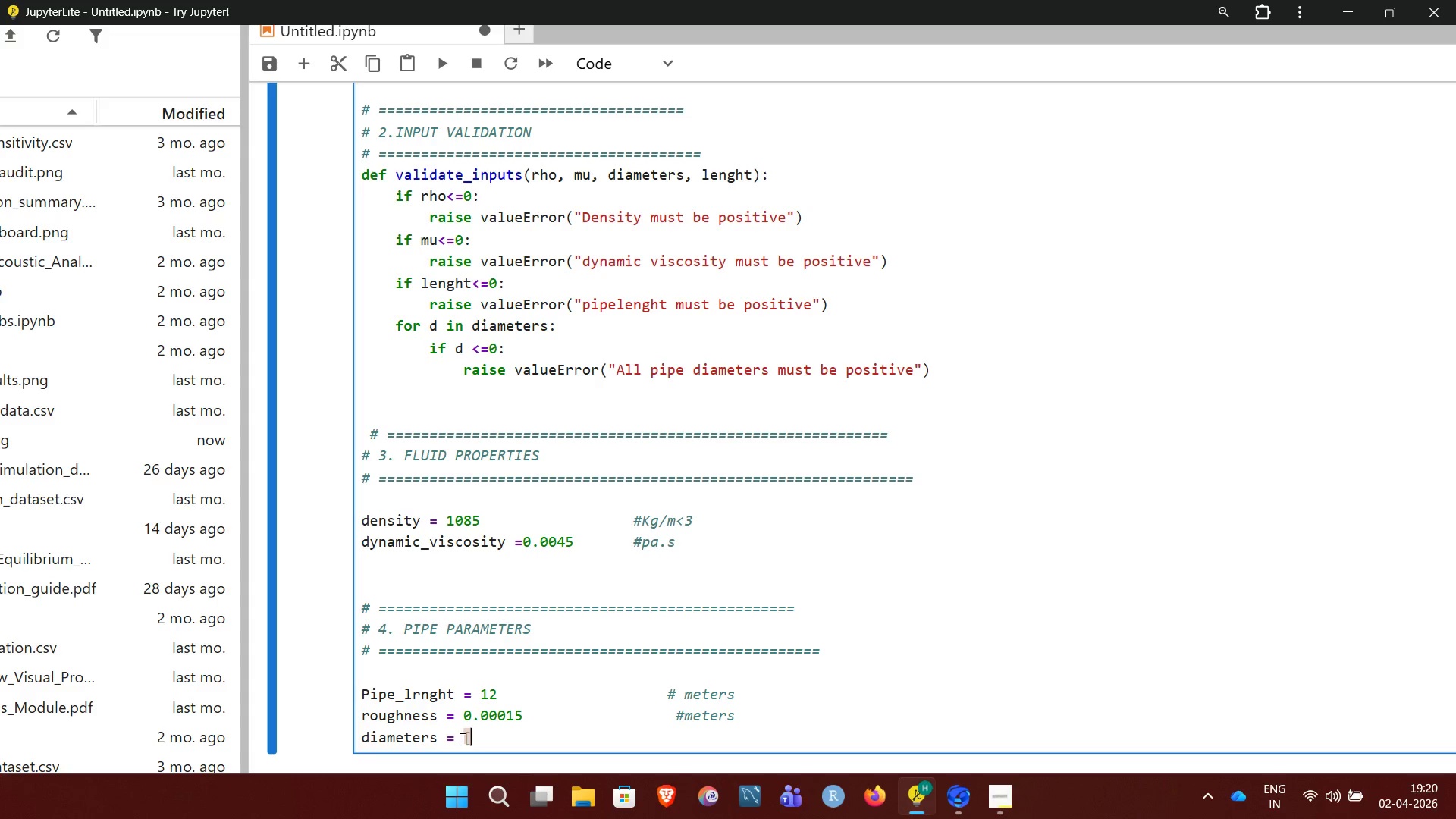 
type(0.02,,)
key(Backspace)
type( )
 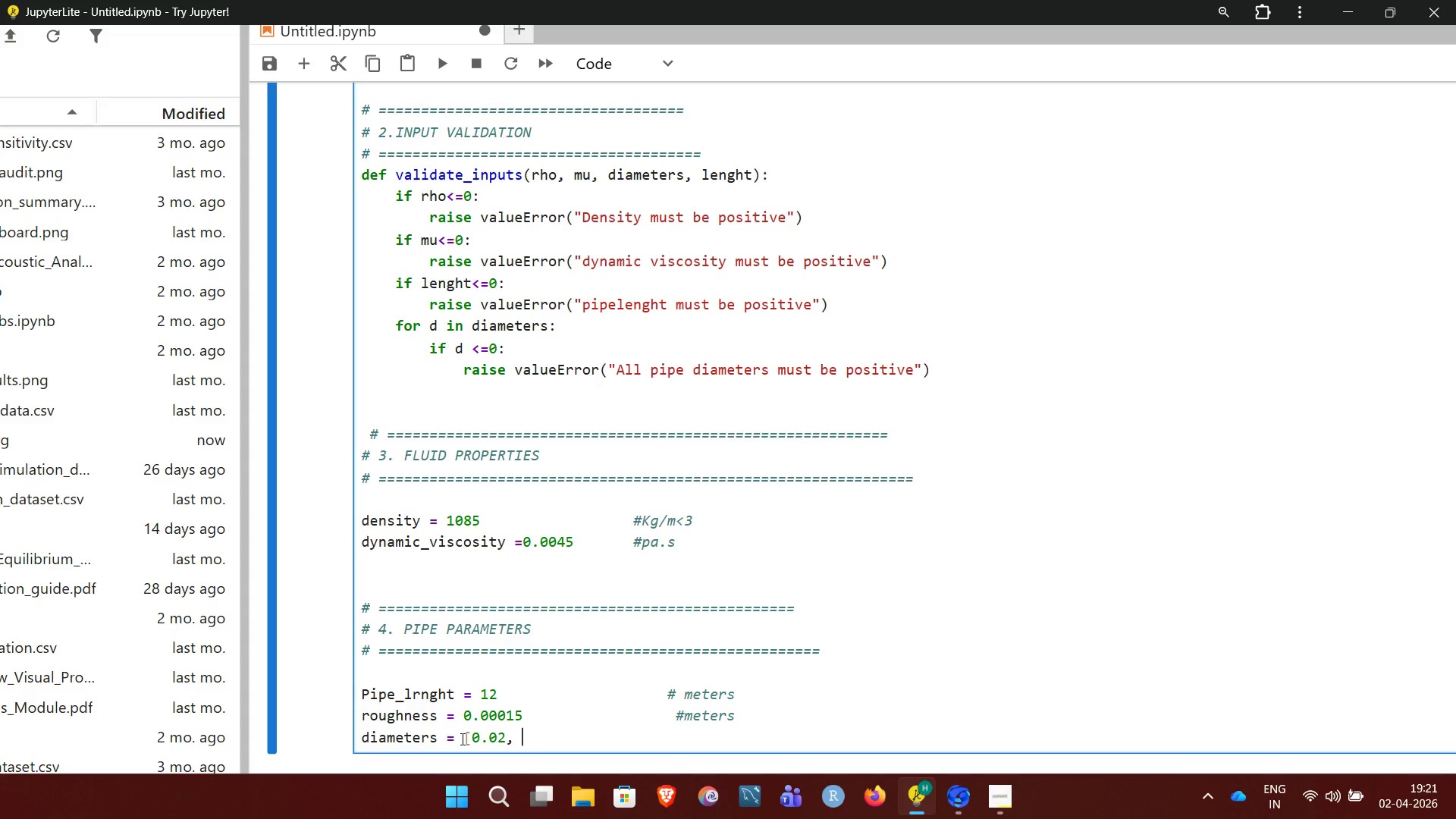 
type(0.04. 0.06)
 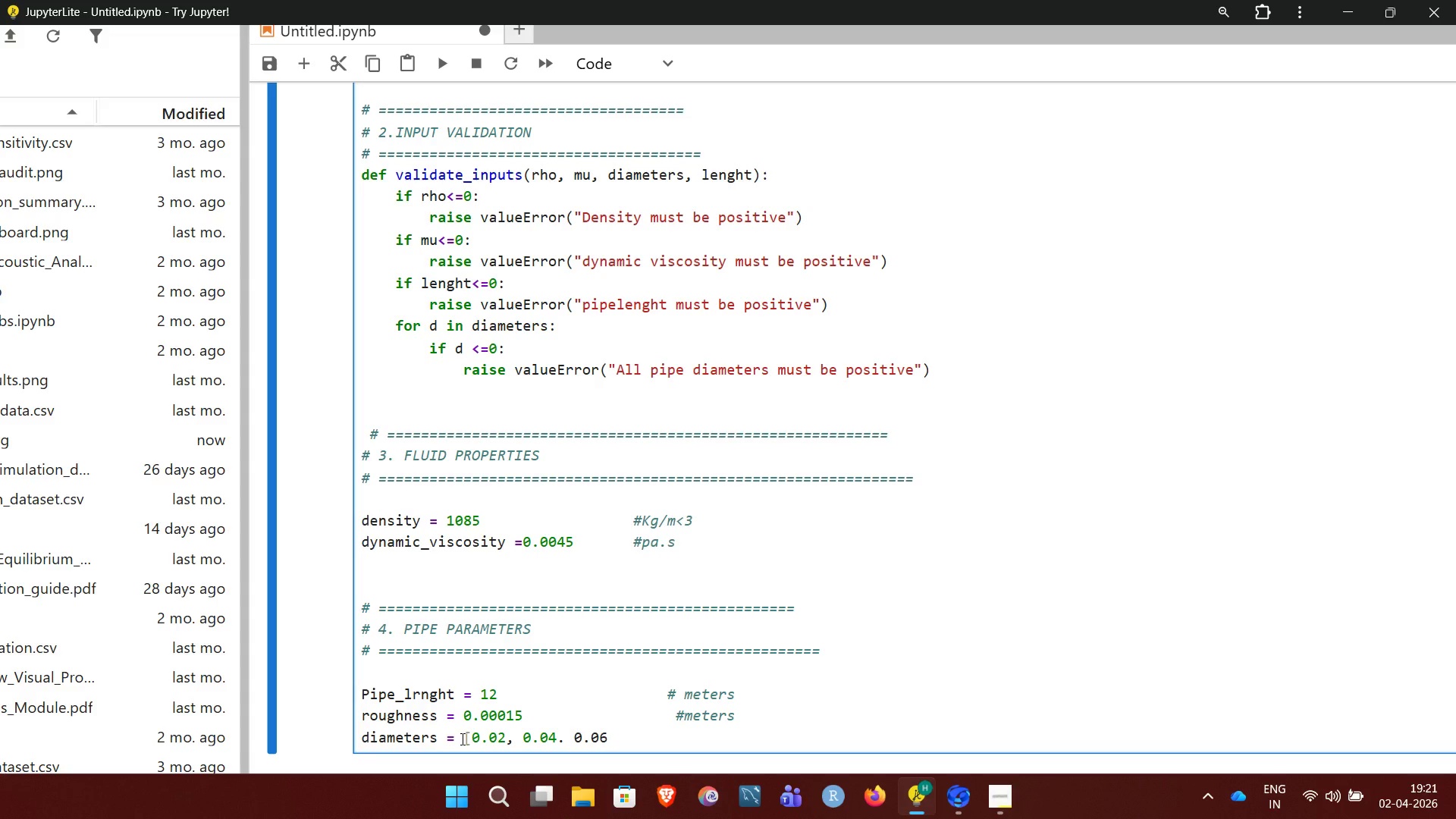 
wait(8.44)
 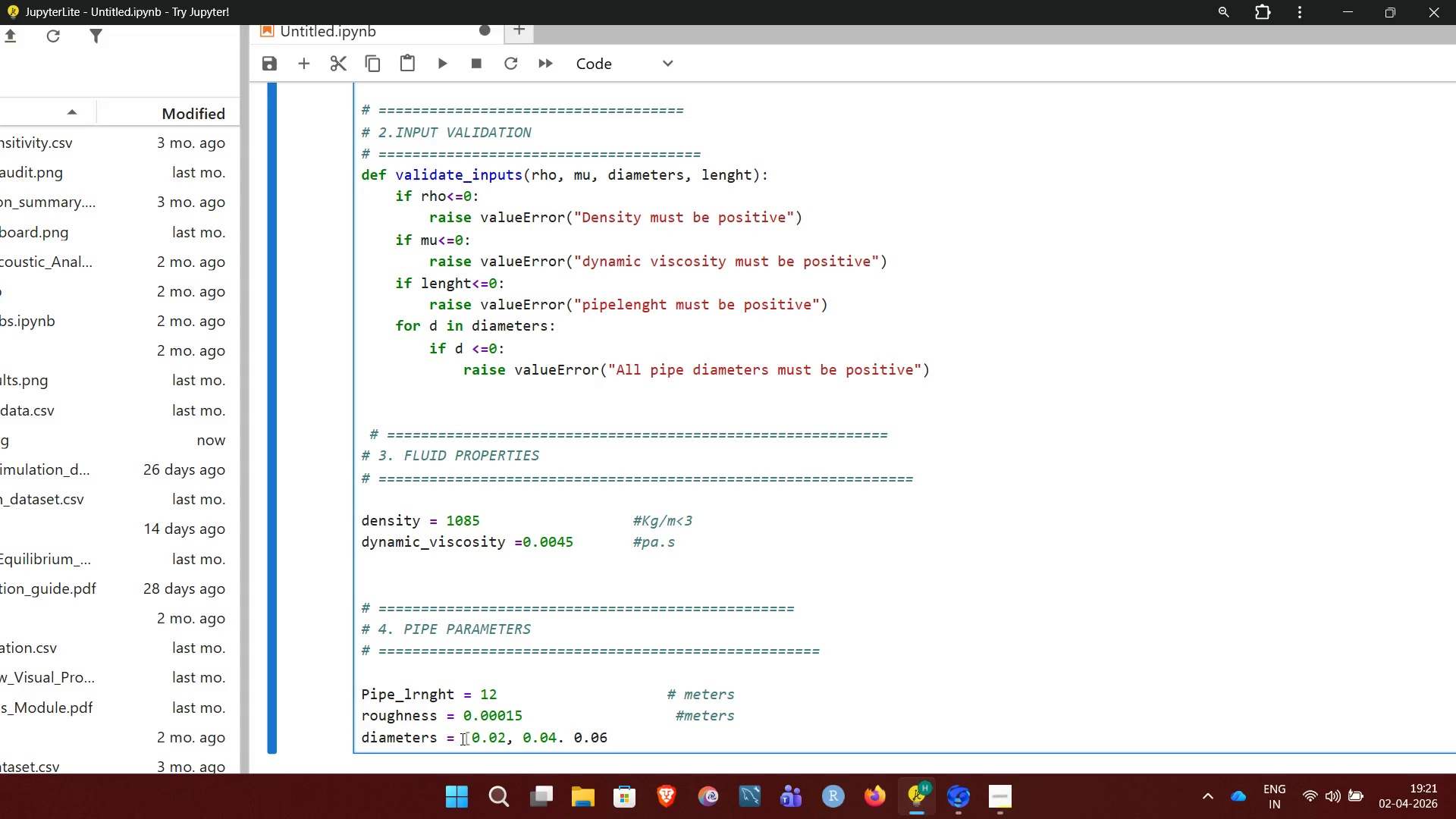 
key(Backspace)
key(Backspace)
key(Backspace)
key(Backspace)
key(Backspace)
key(Backspace)
type(, 0.06})
 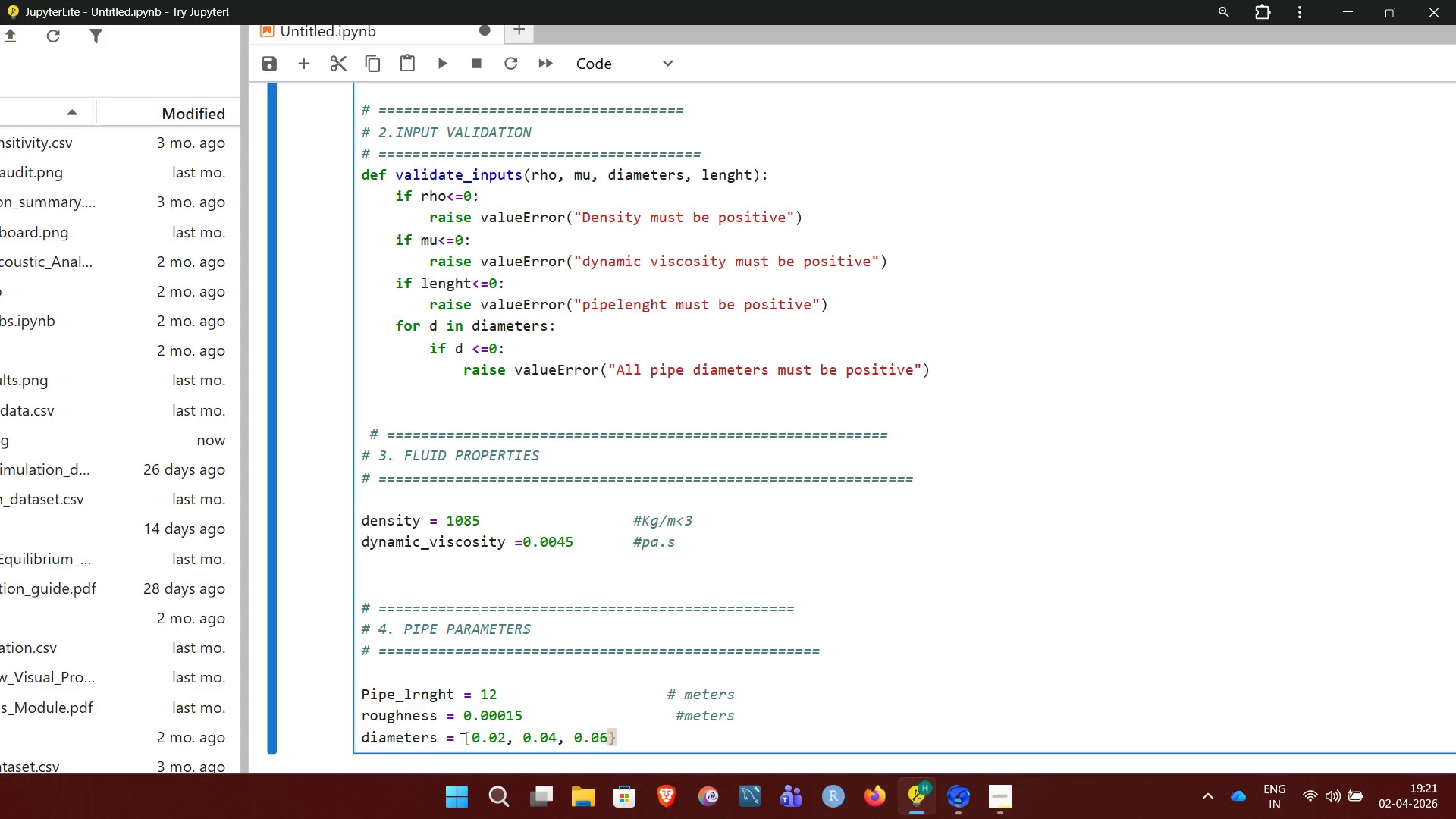 
key(Backspace)
 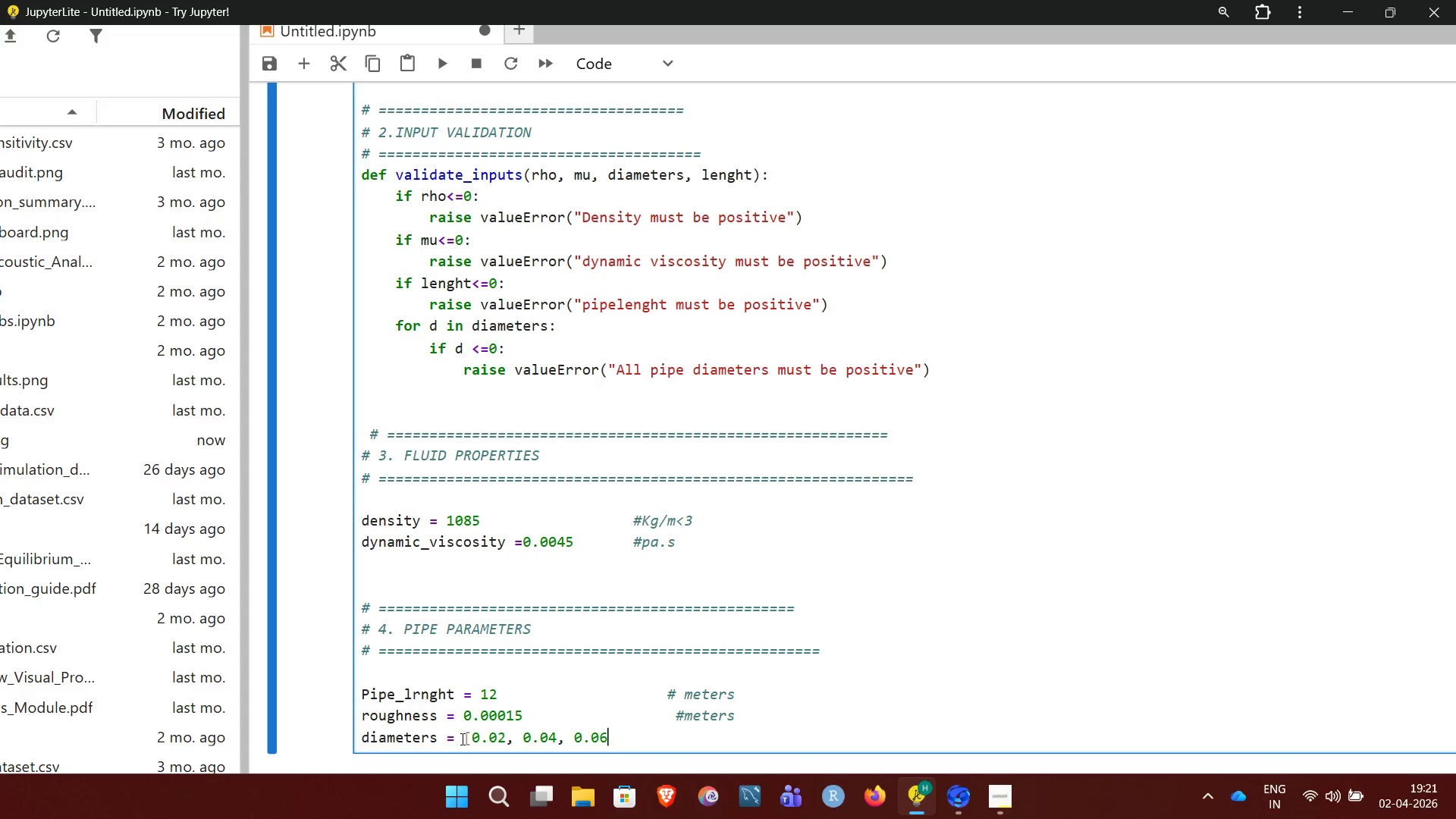 
key(BracketRight)
 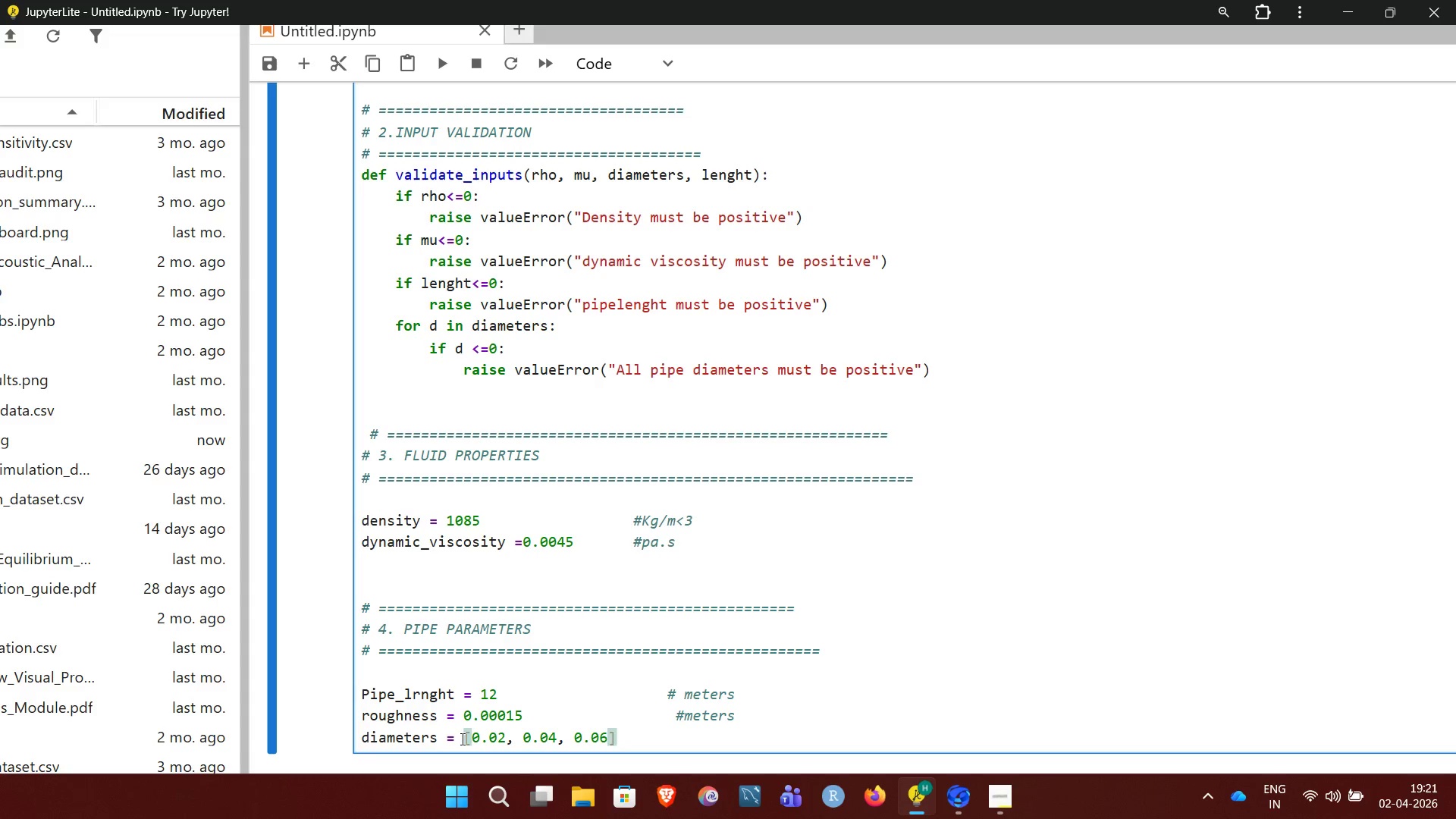 
key(Space)
 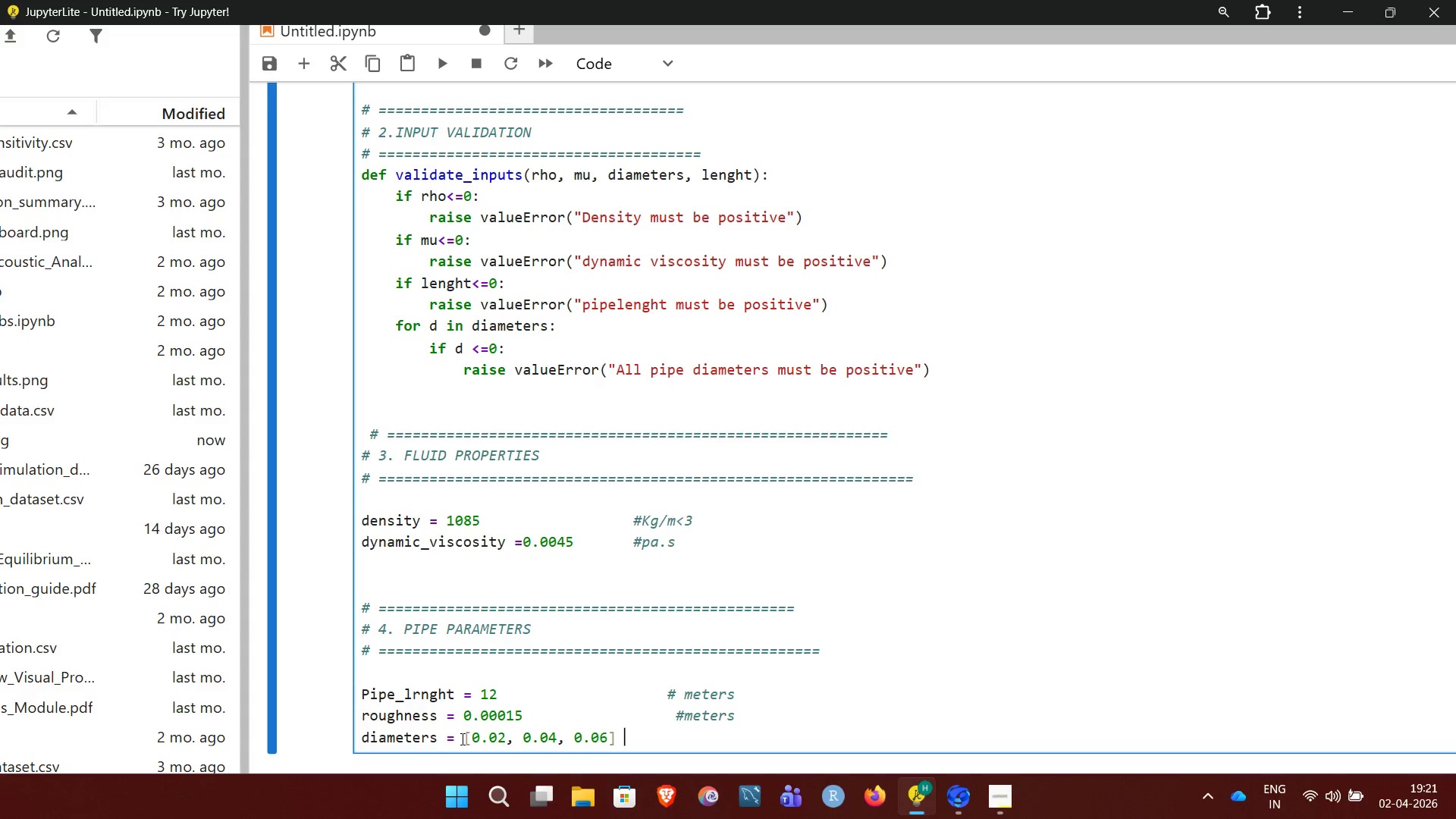 
key(Space)
 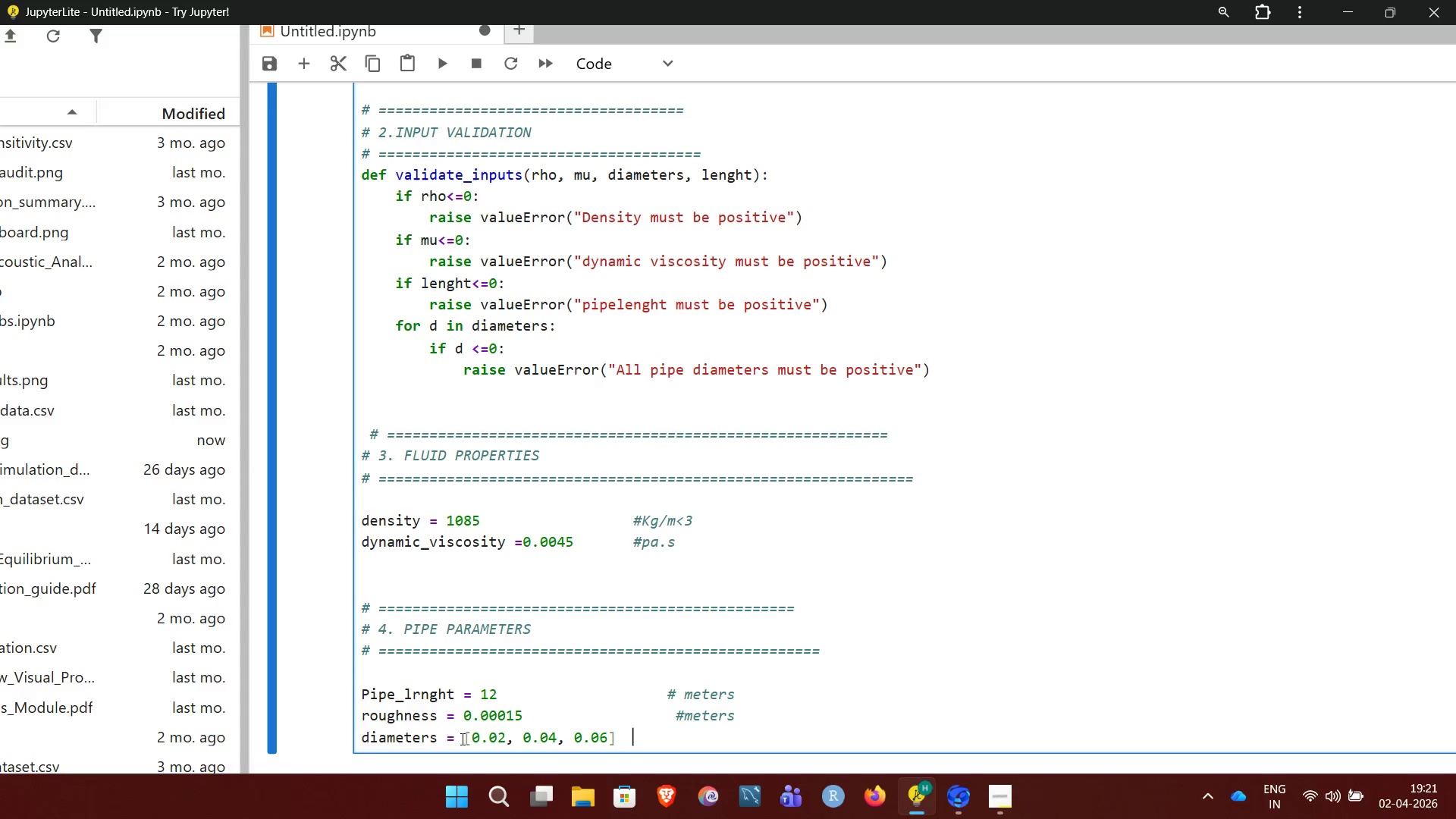 
key(Space)
 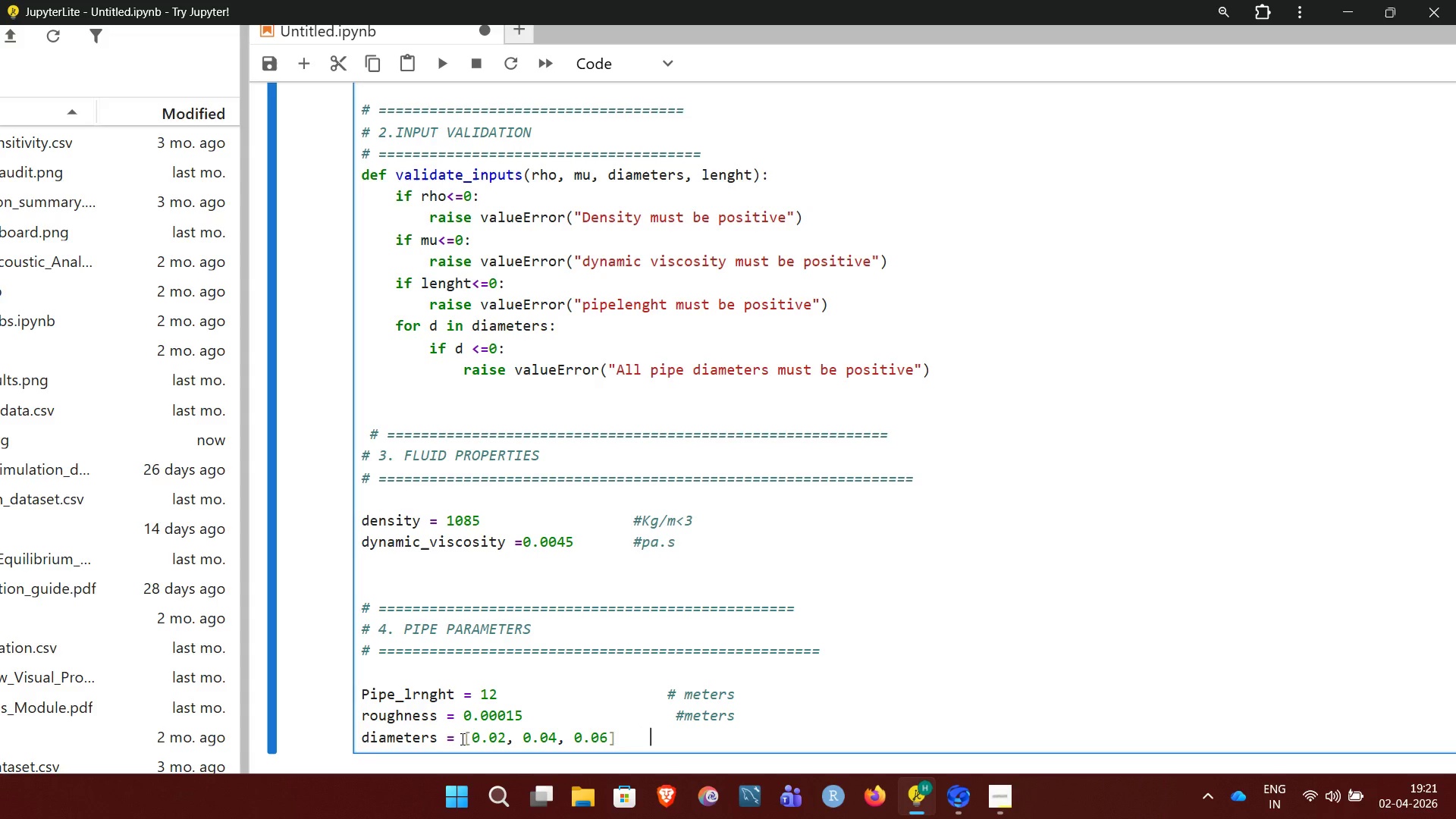 
key(Space)
 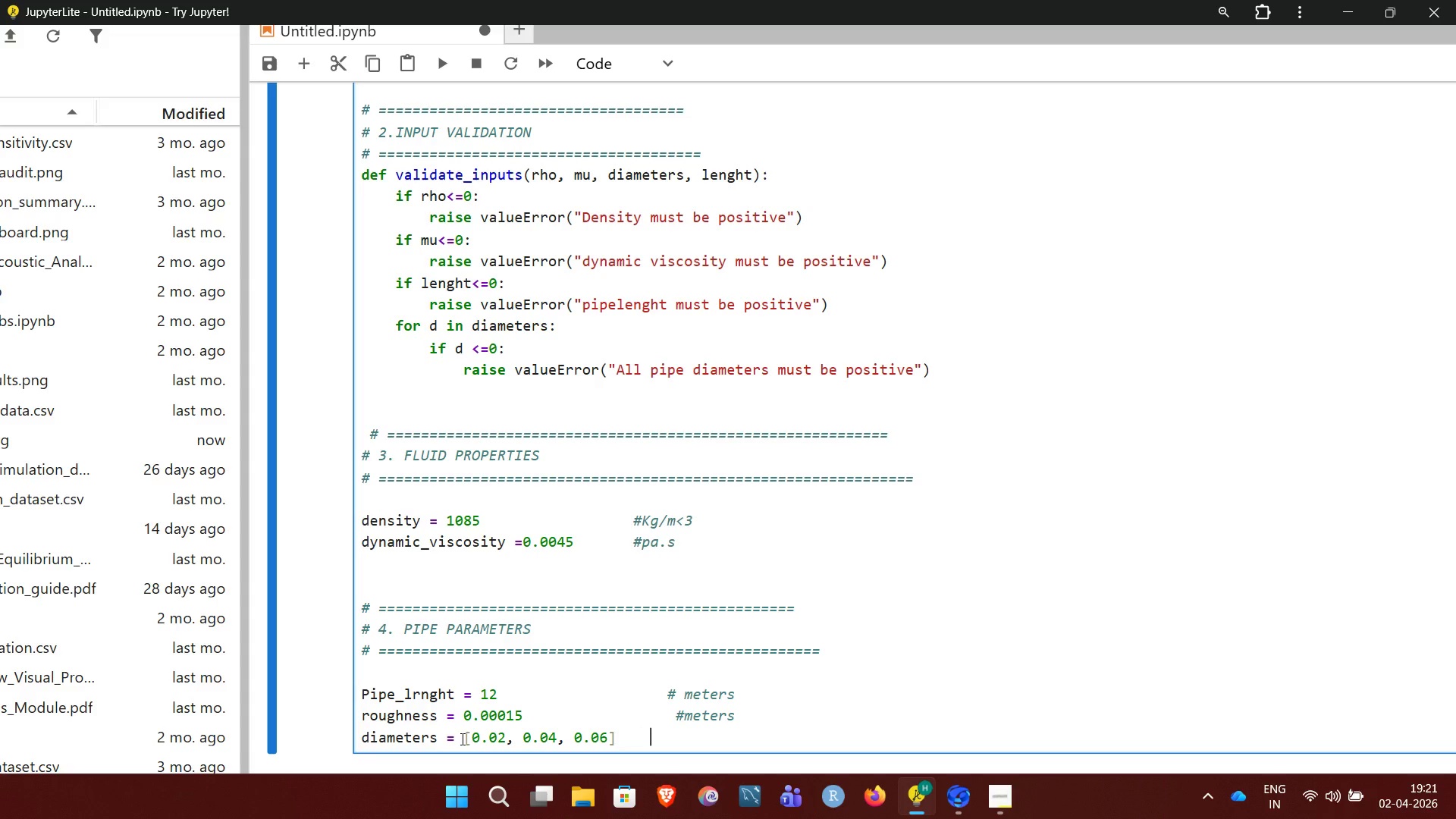 
key(Space)
 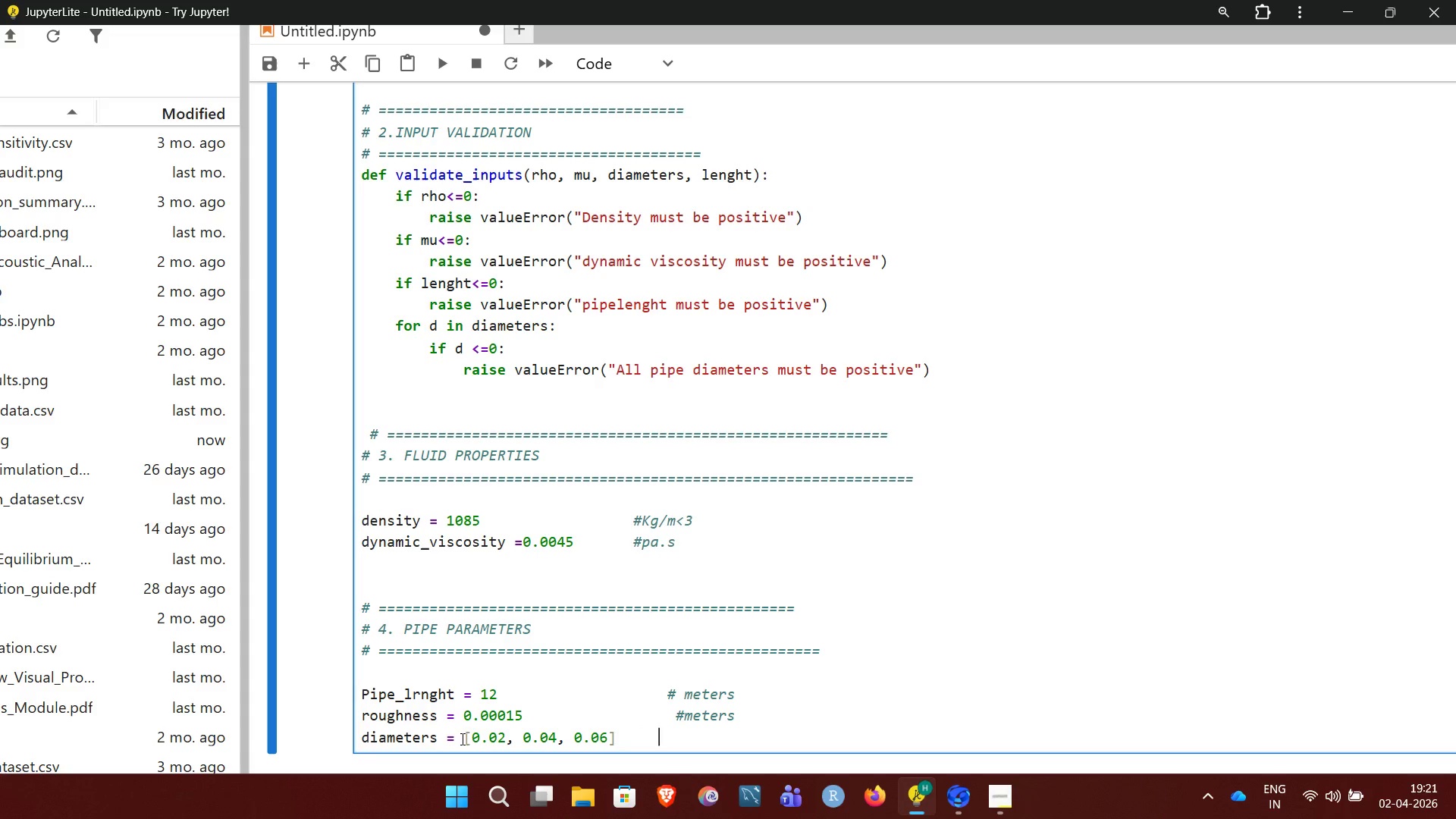 
key(Space)
 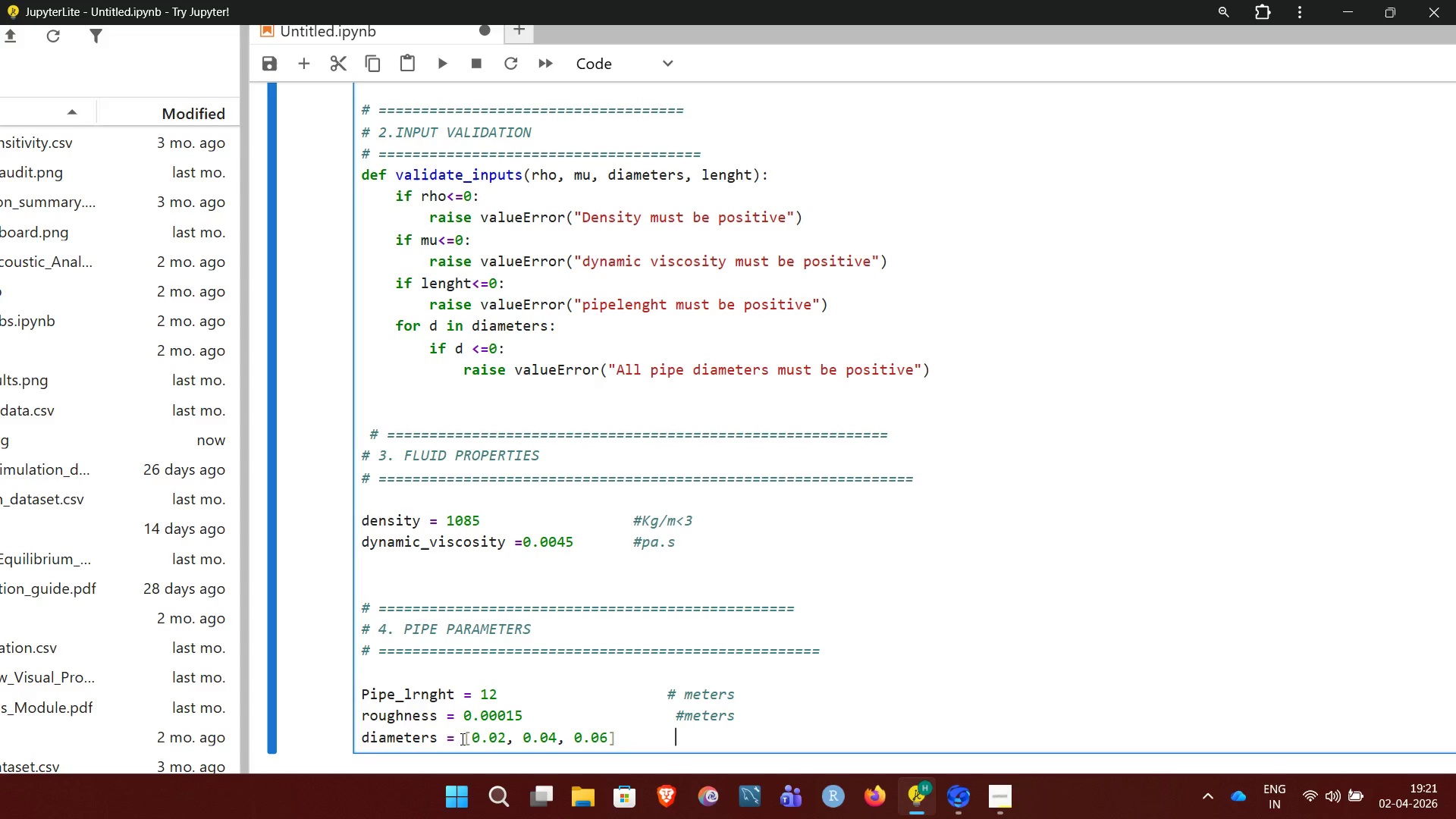 
key(Space)
 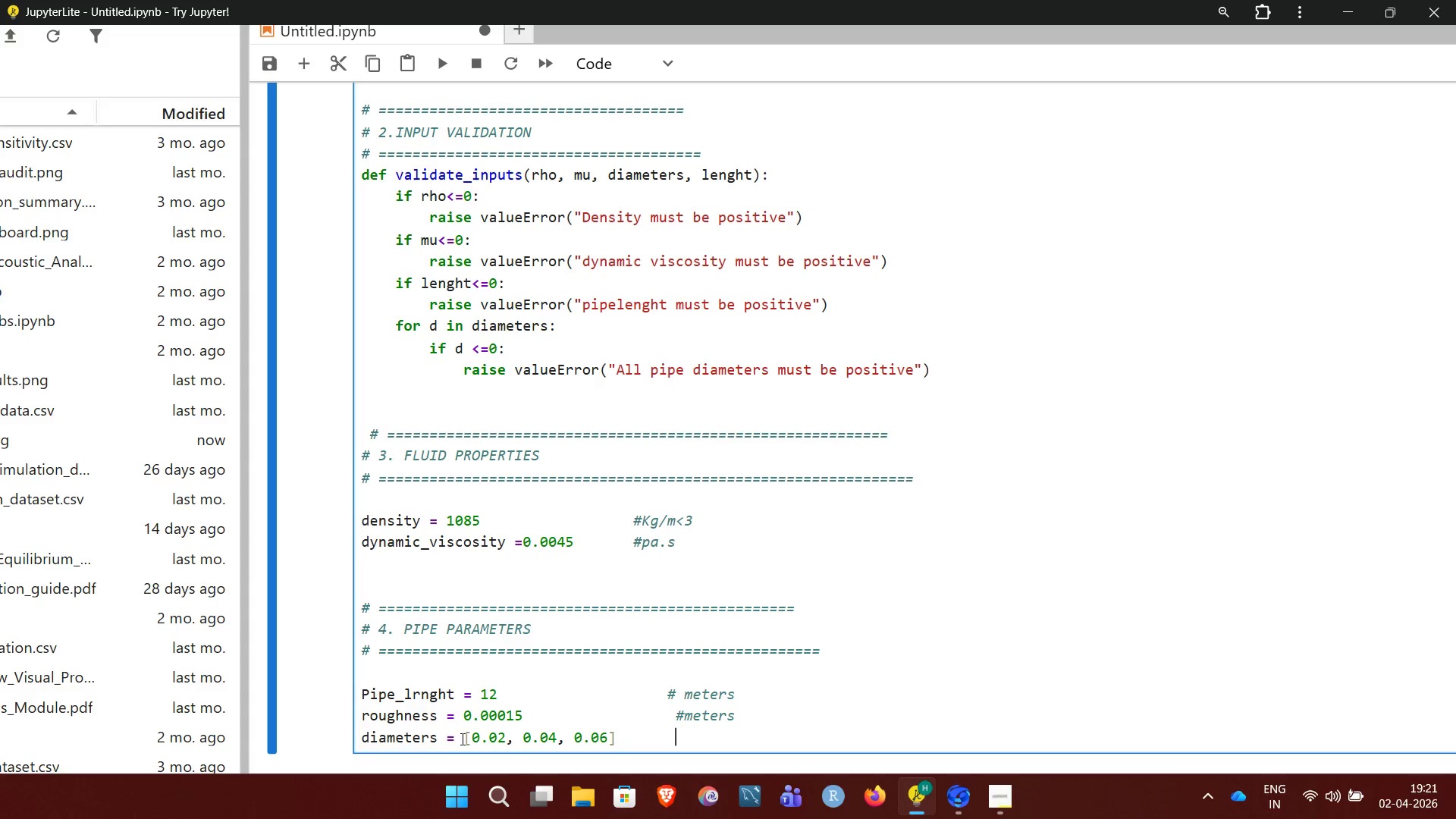 
key(Space)
 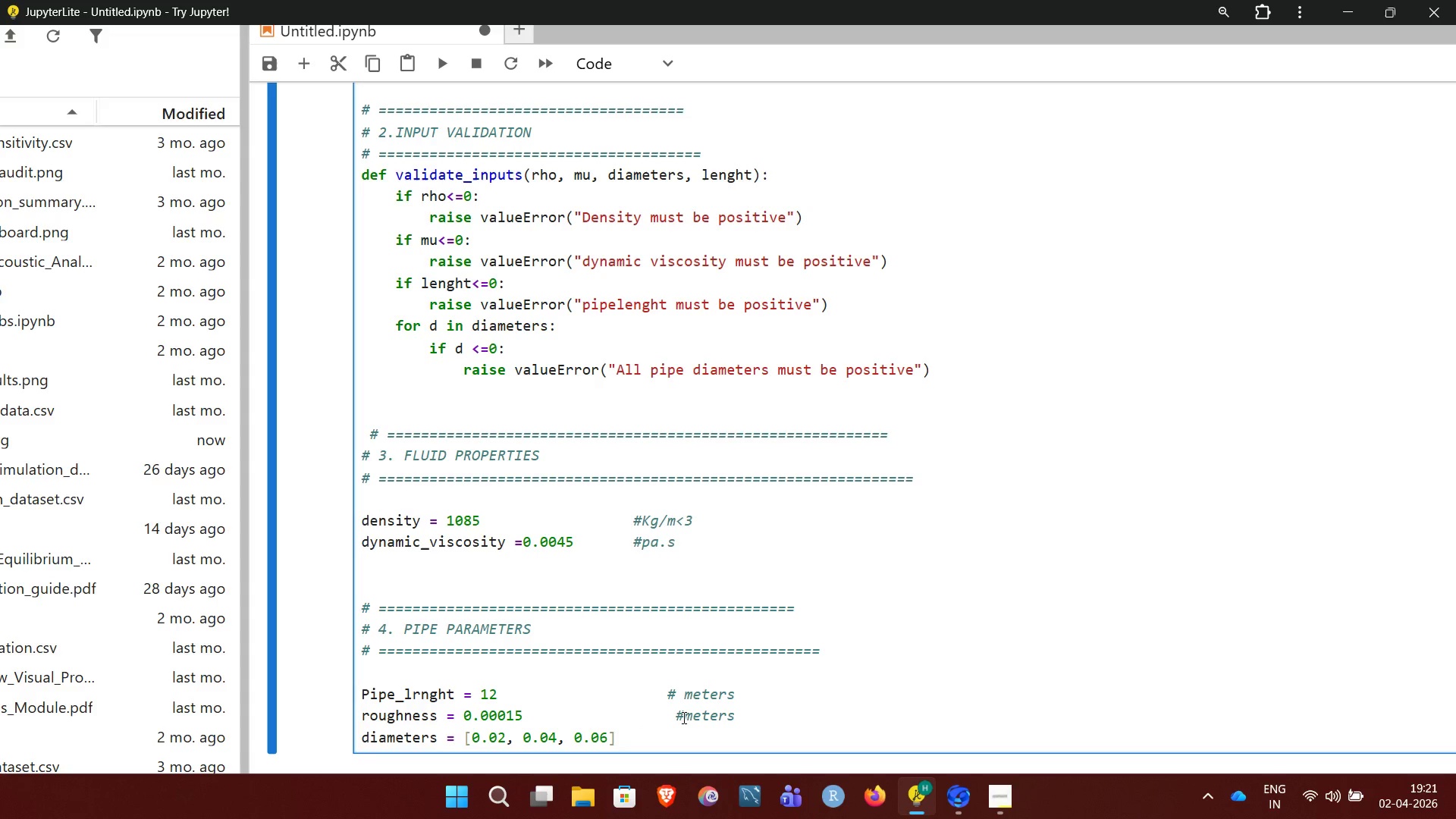 
wait(7.61)
 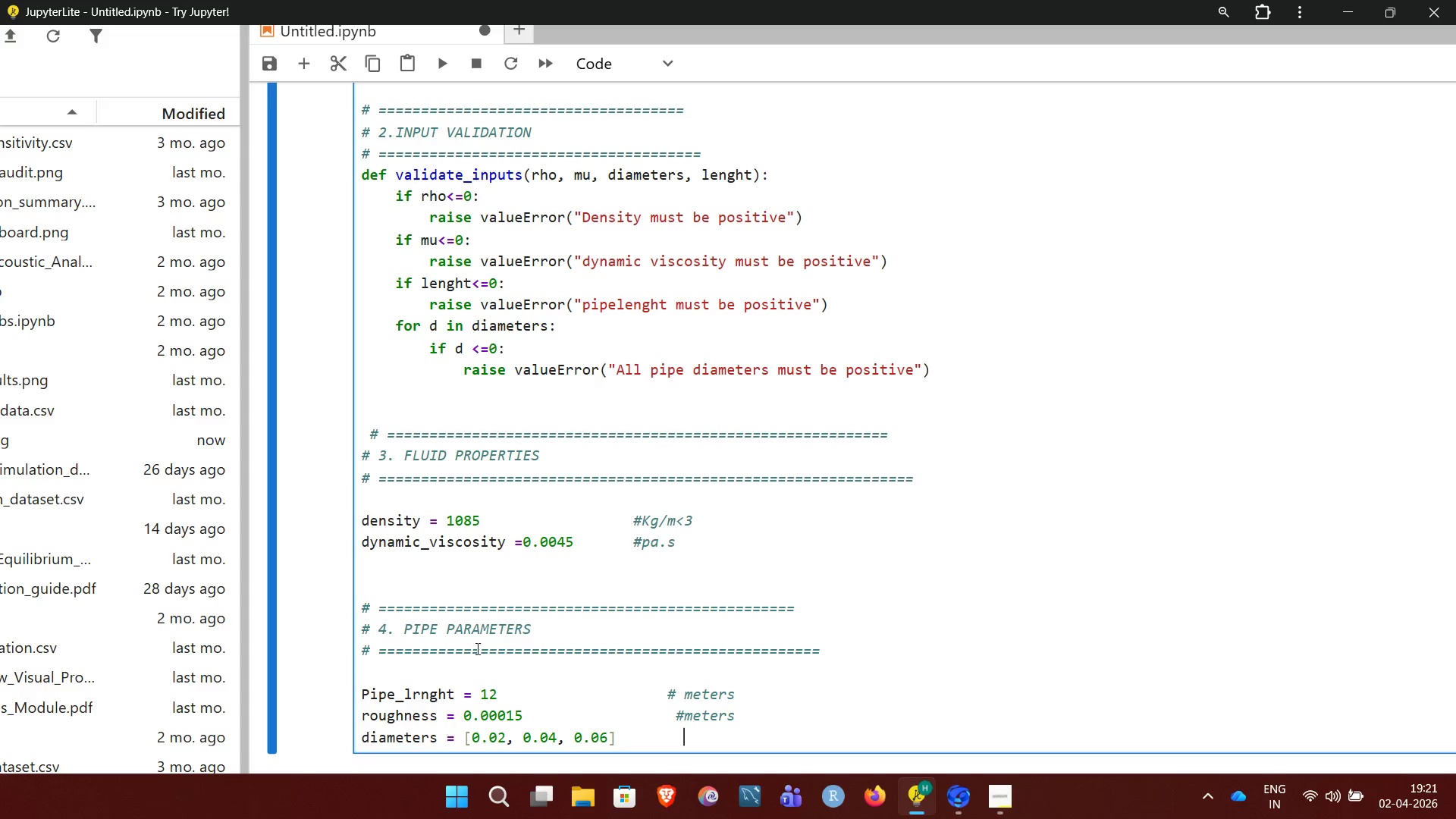 
left_click([681, 713])
 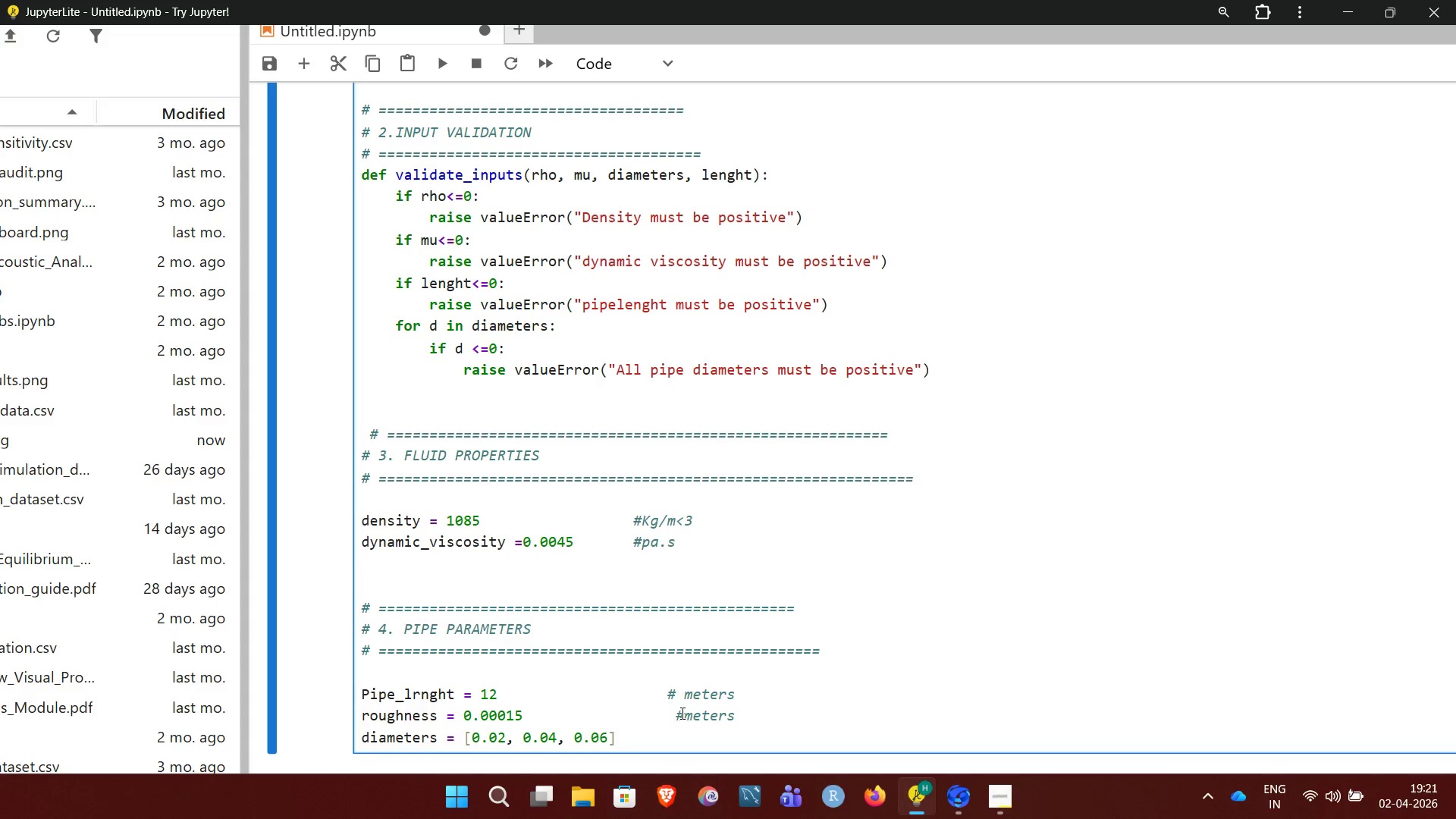 
left_click([681, 713])
 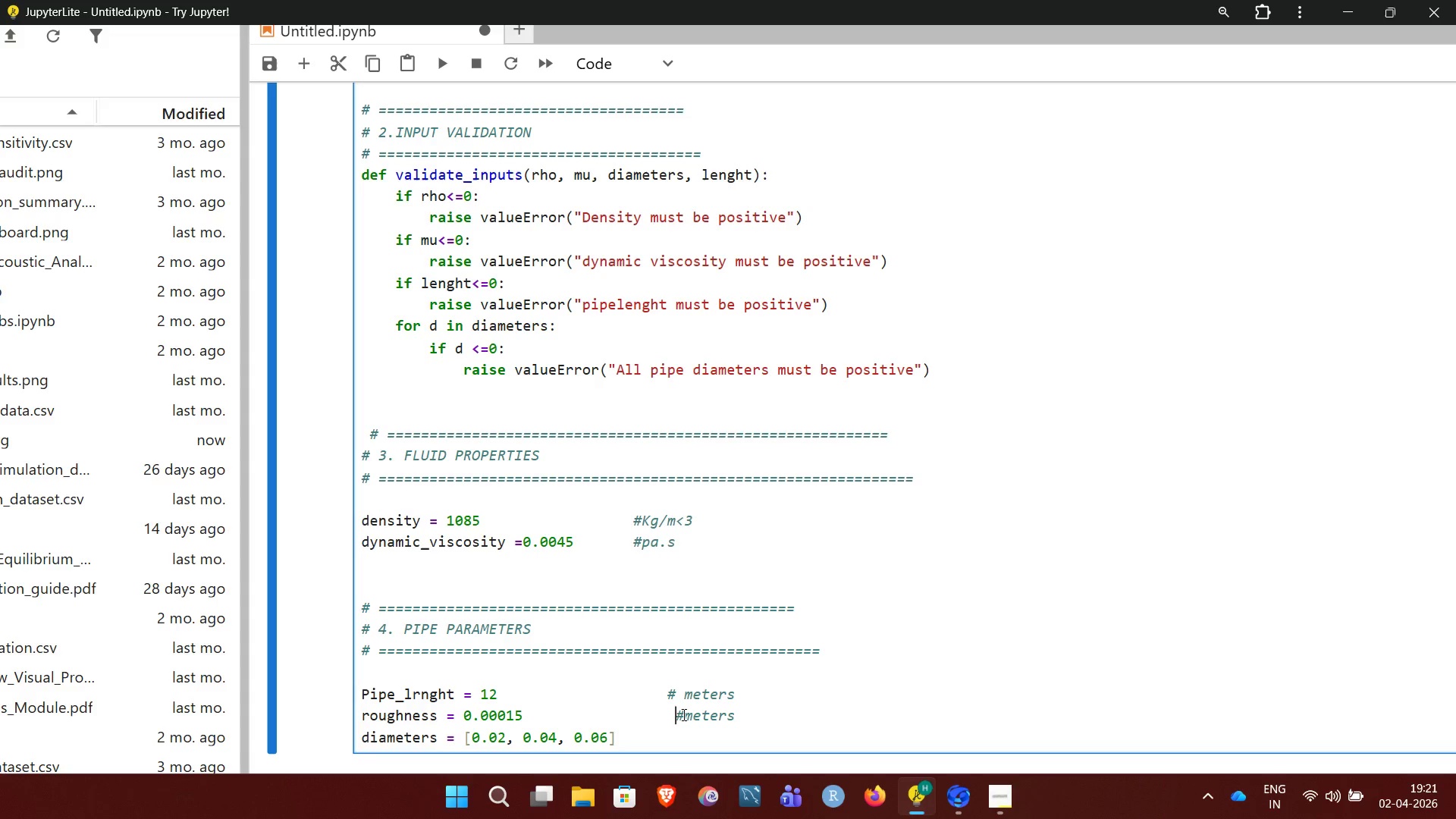 
key(Space)
 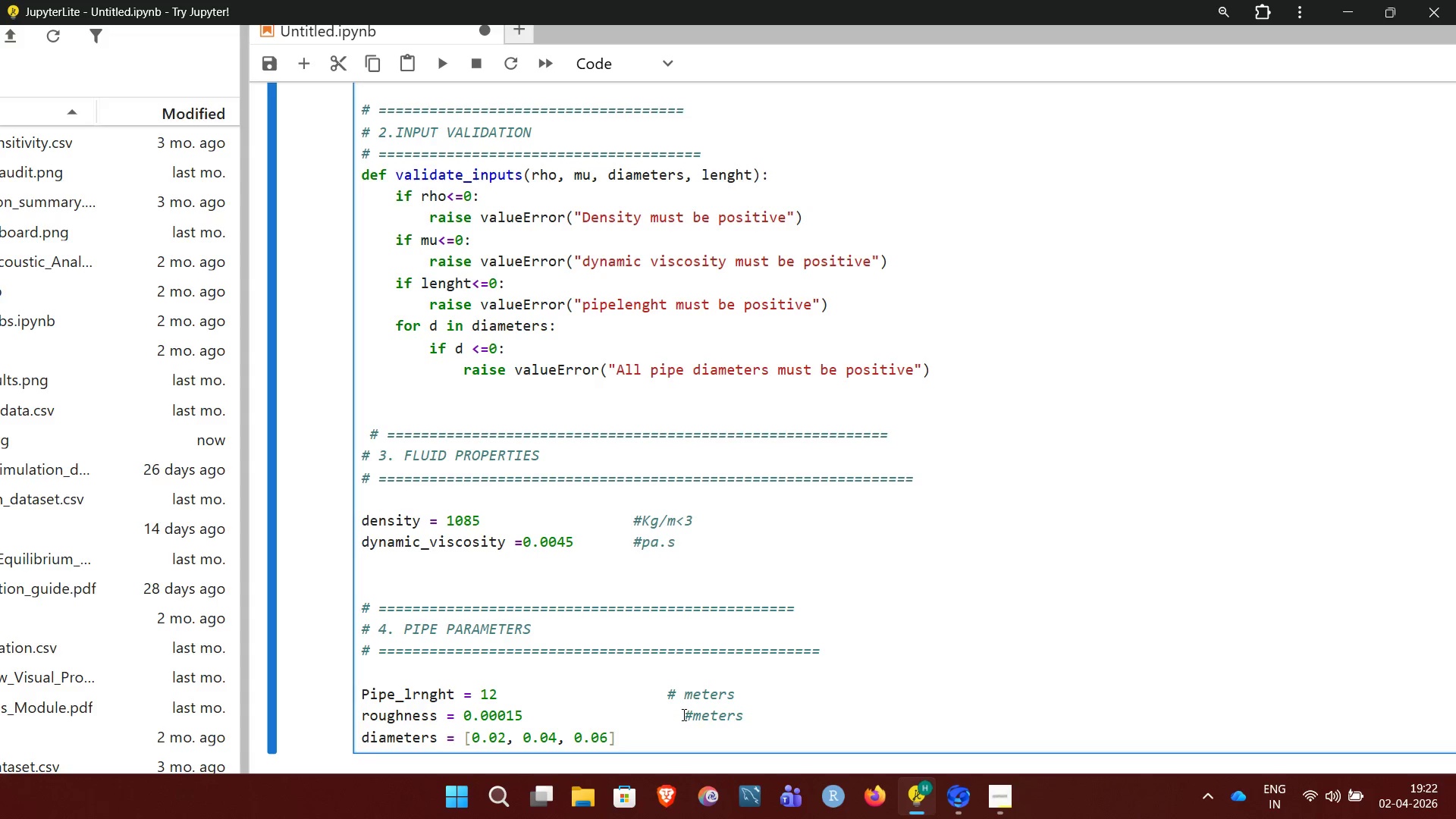 
key(Backspace)
 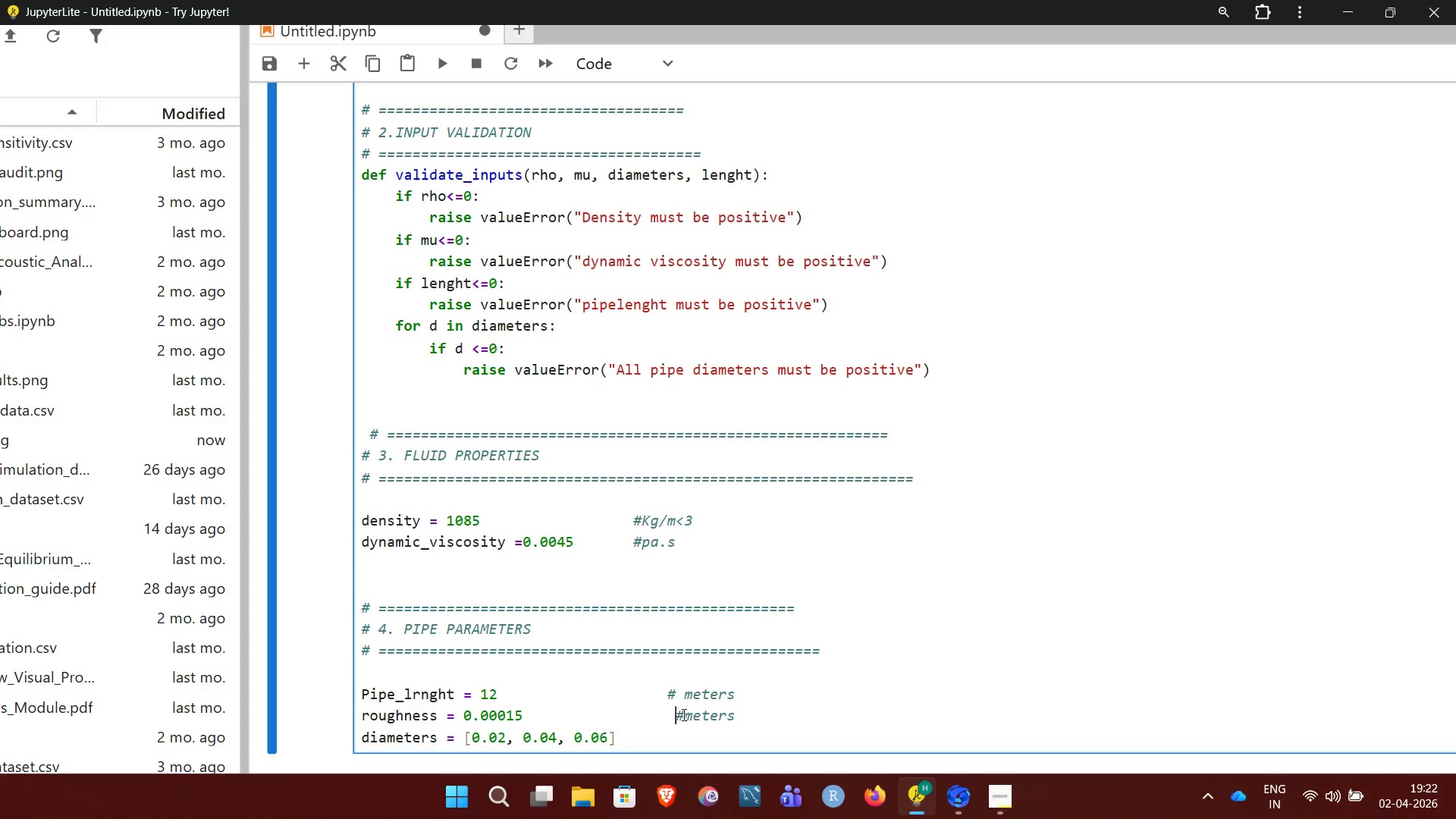 
key(Backspace)
 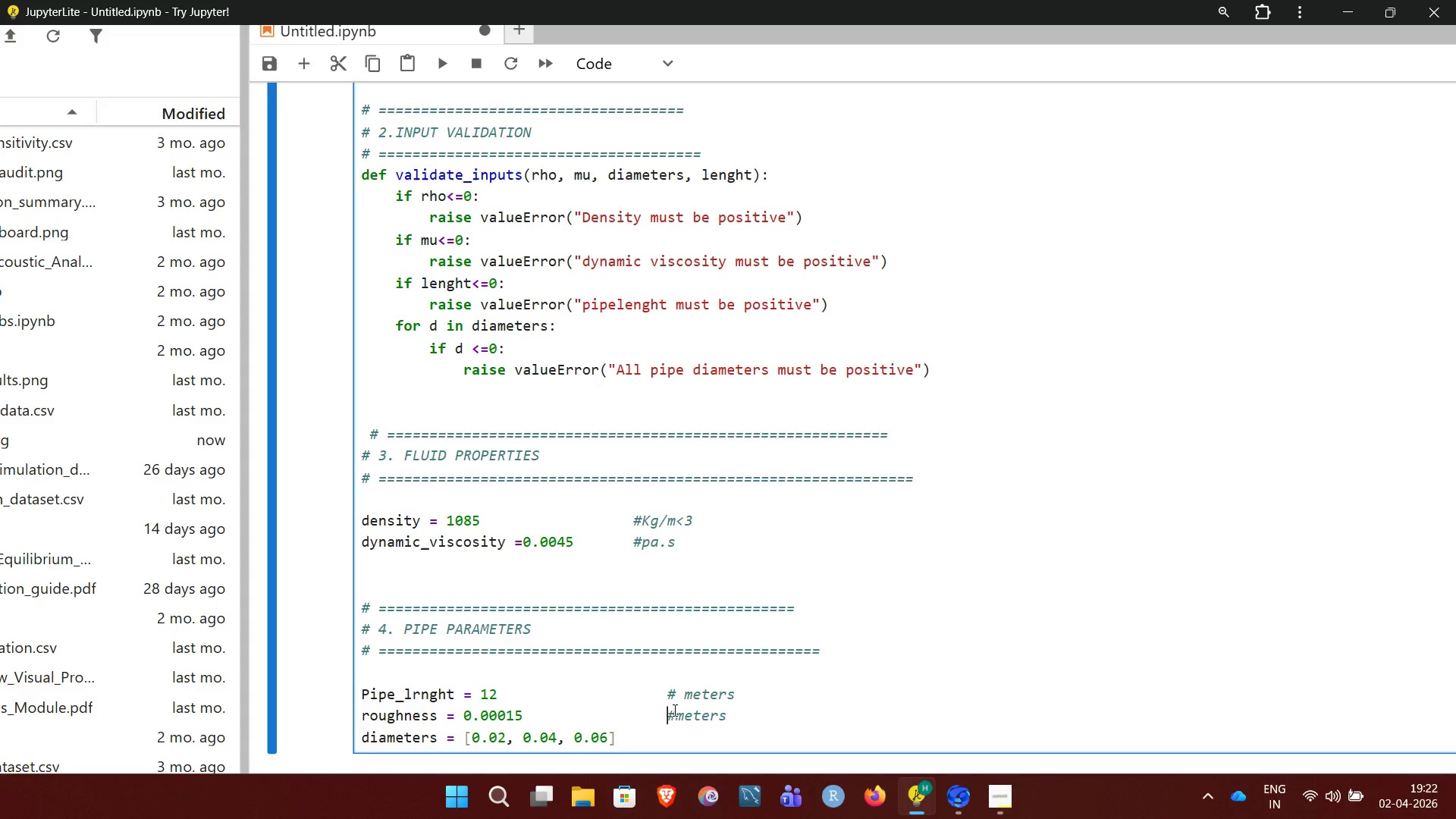 
left_click([673, 715])
 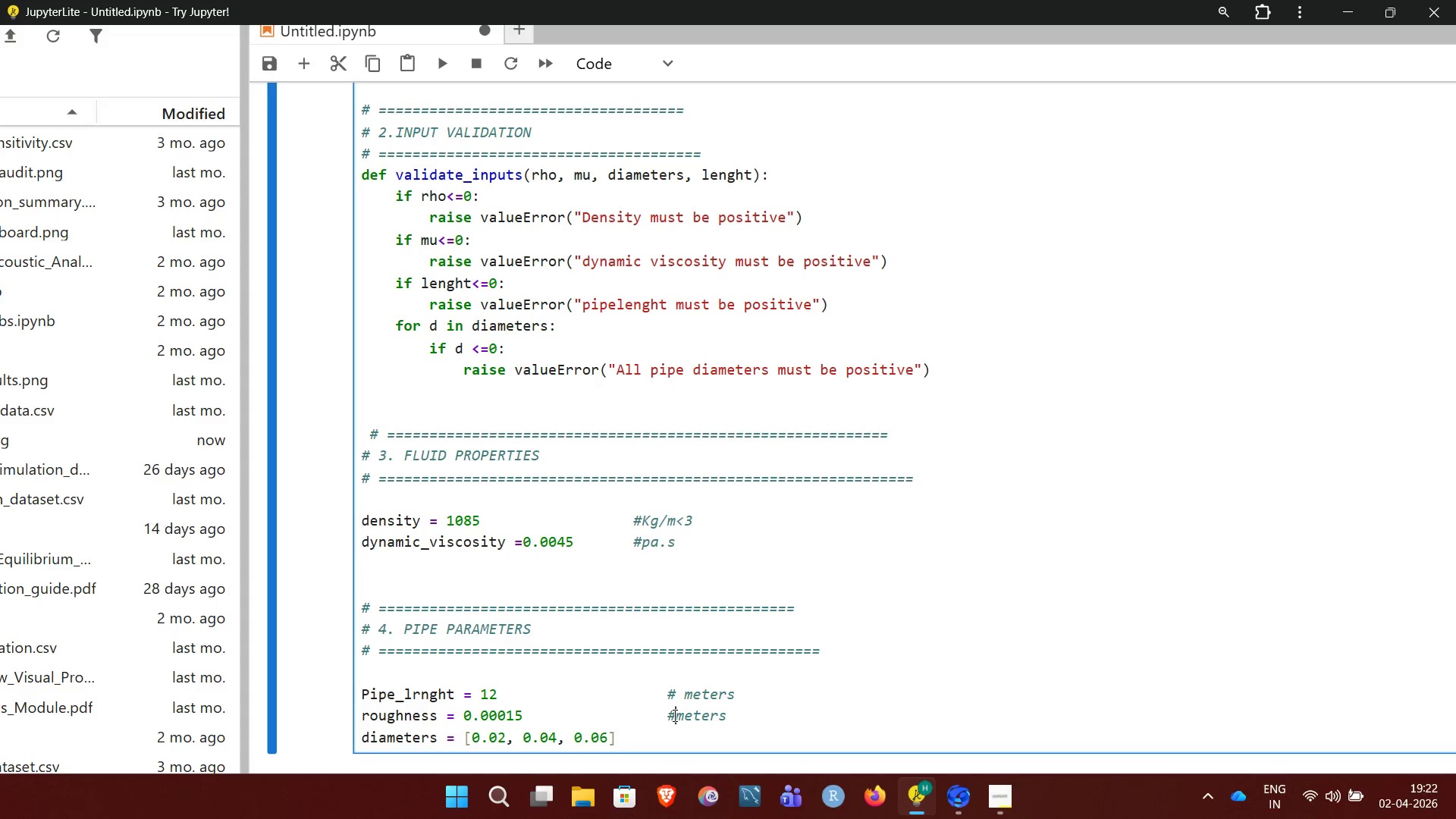 
key(Space)
 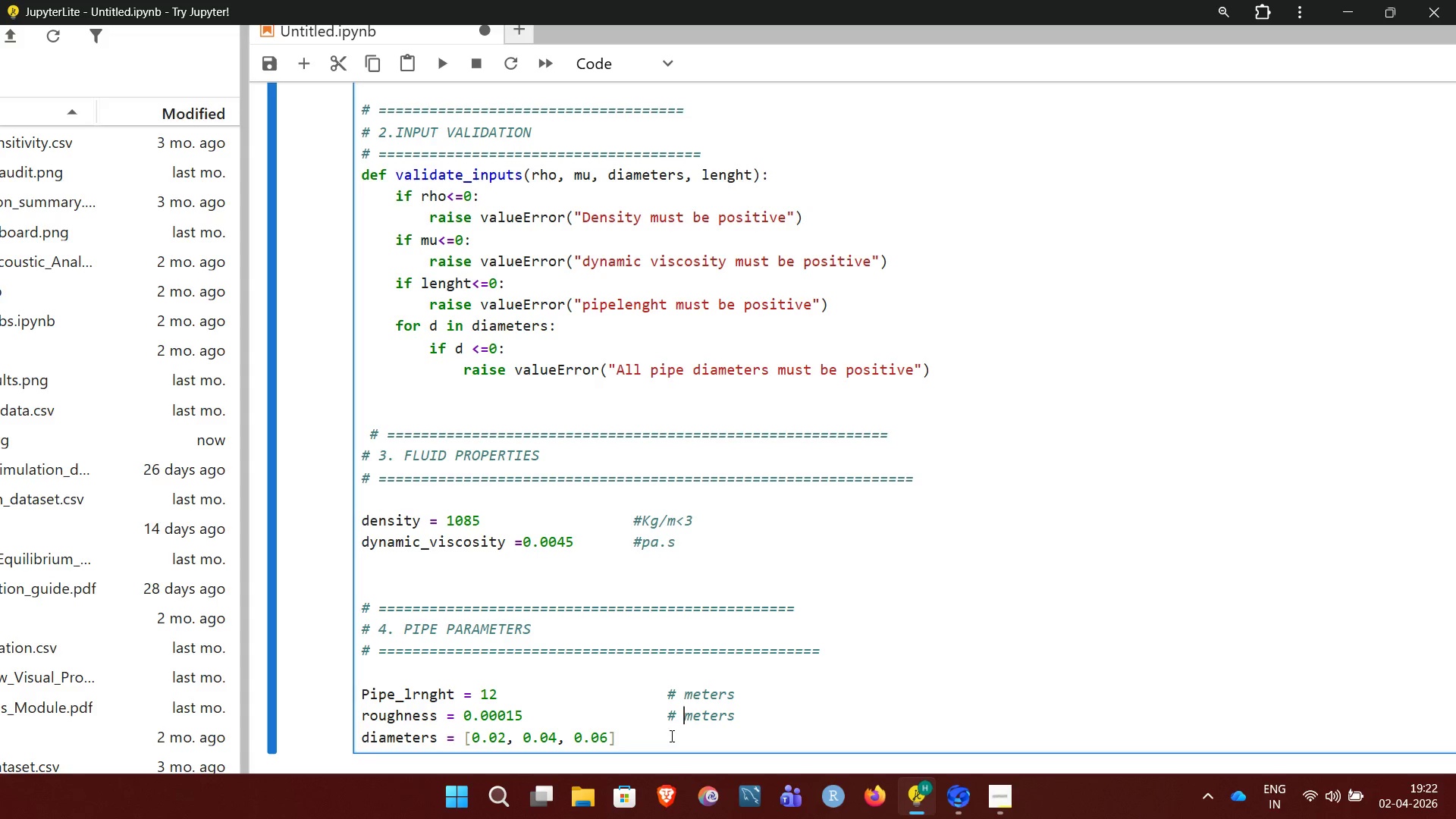 
left_click([670, 736])
 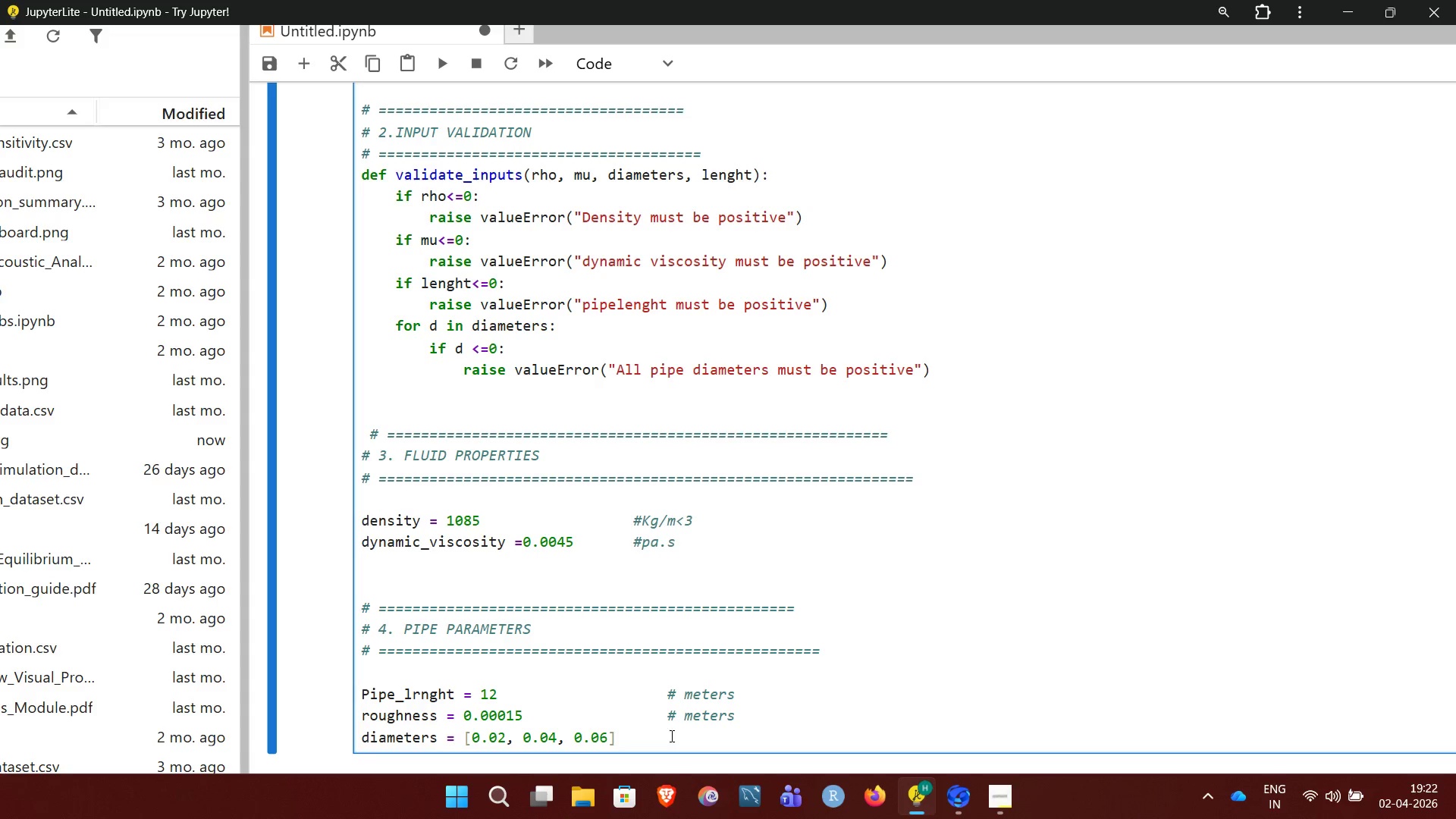 
type(# meters)
 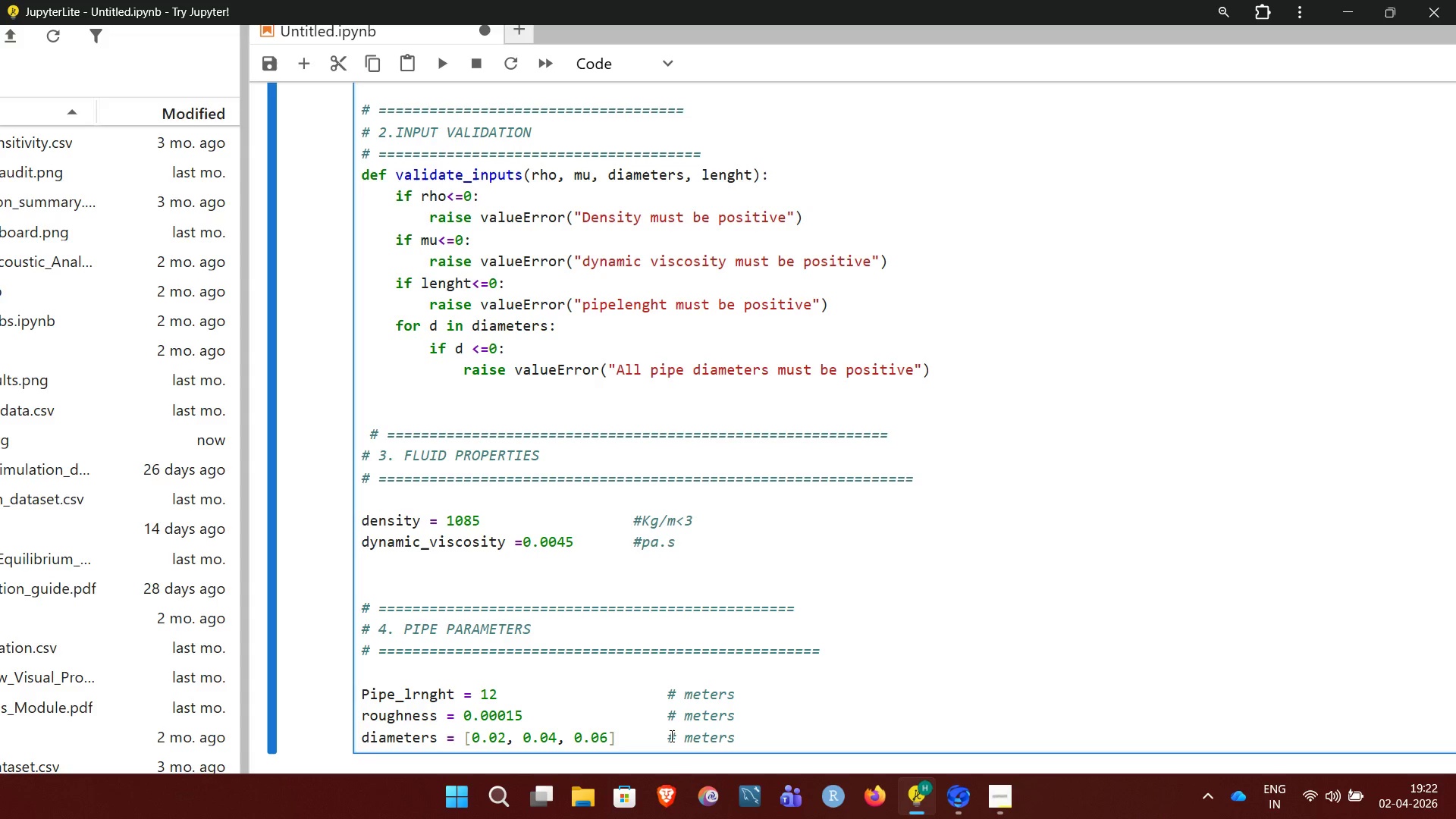 
key(Enter)
 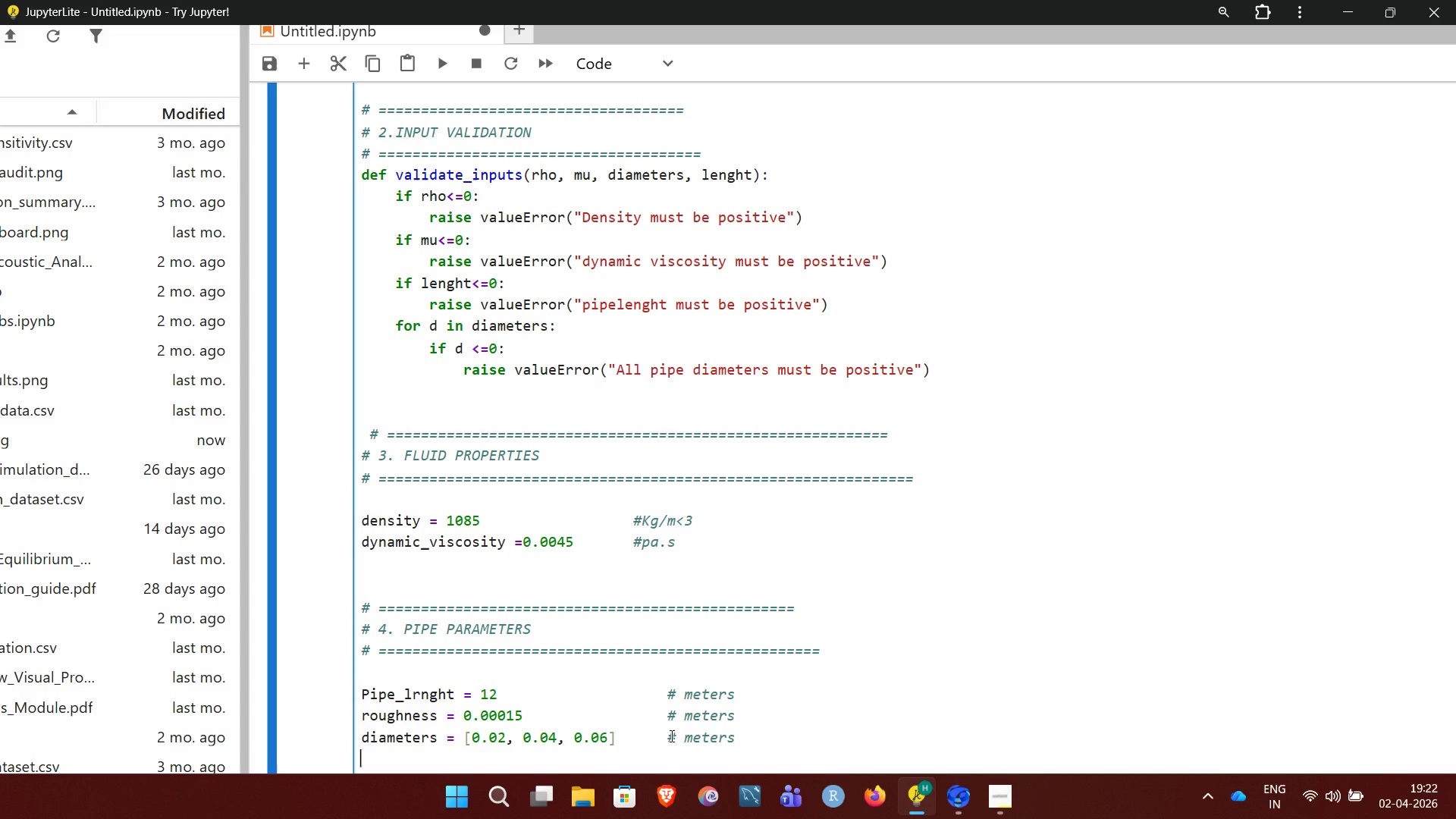 
wait(5.17)
 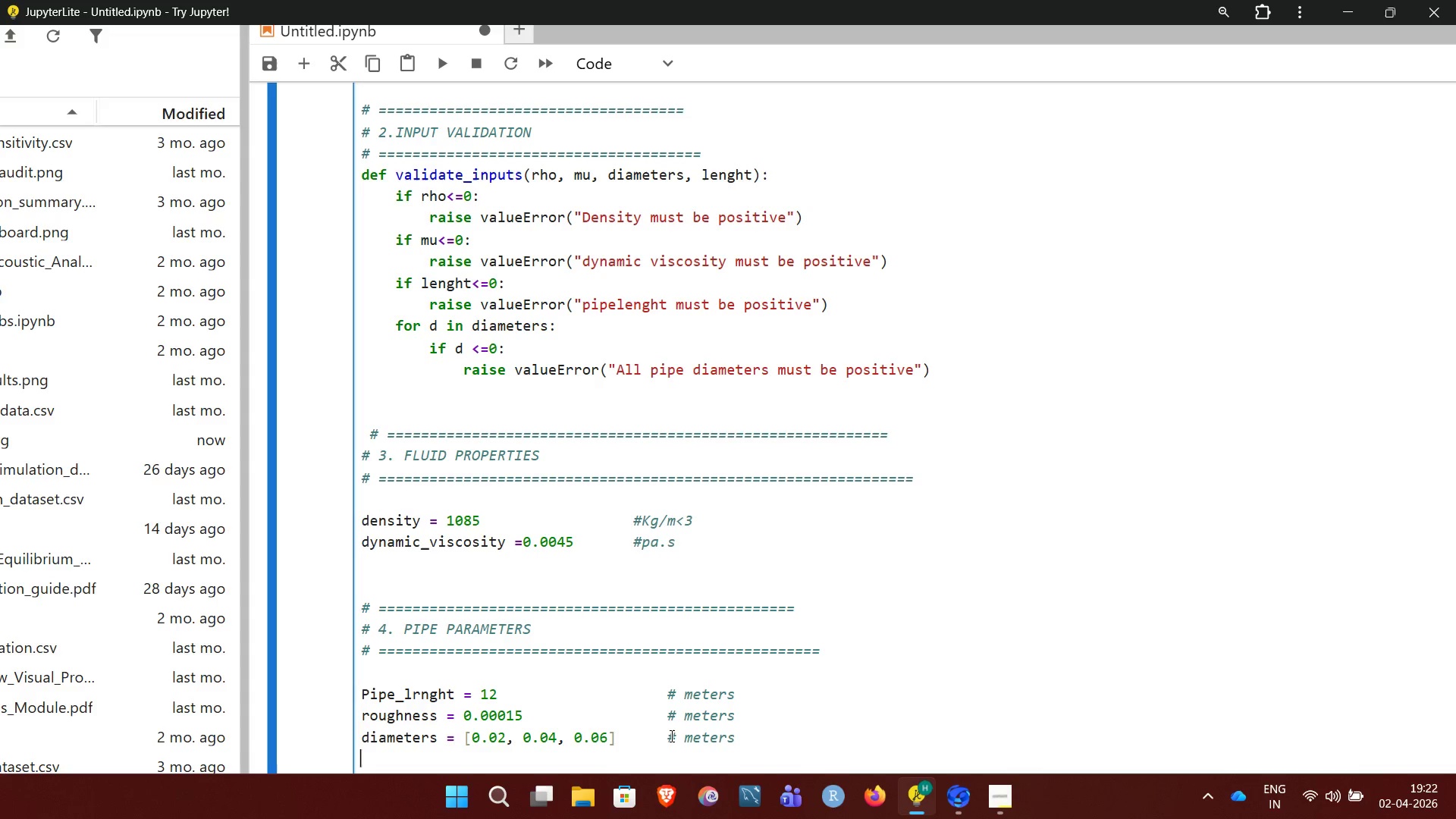 
key(Enter)
 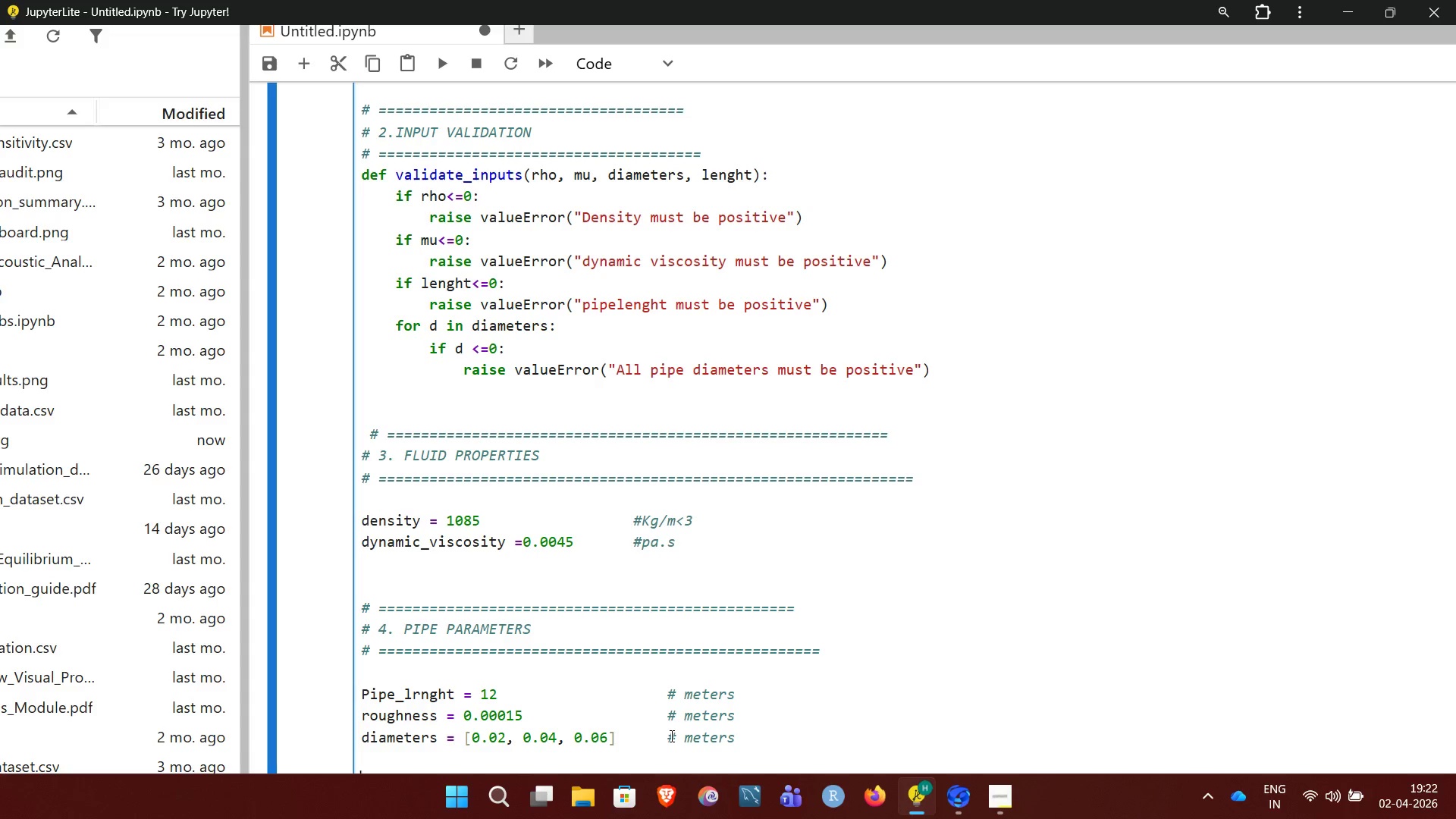 
mouse_move([634, 828])
 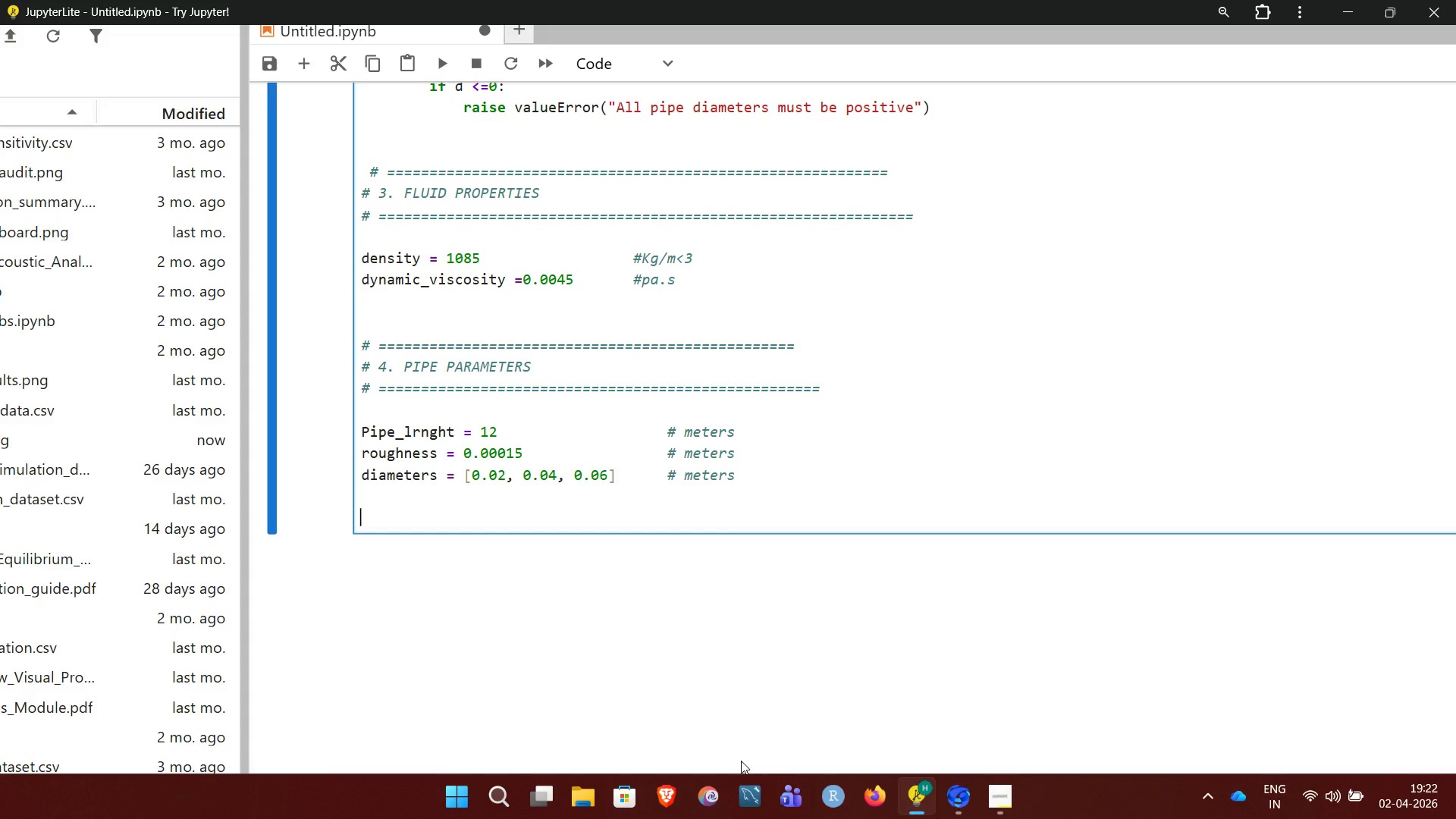 
wait(16.02)
 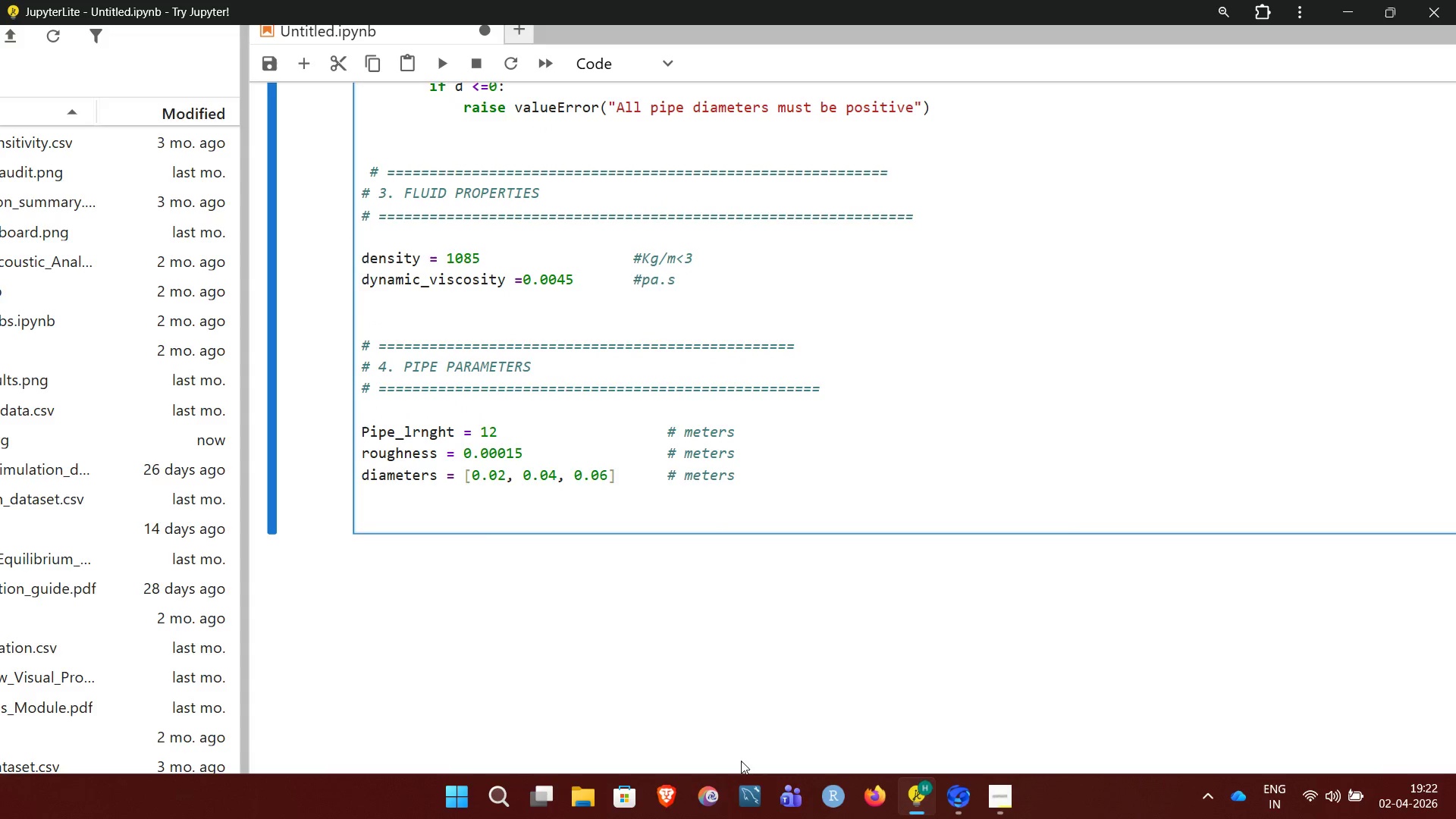 
key(Shift+3)
 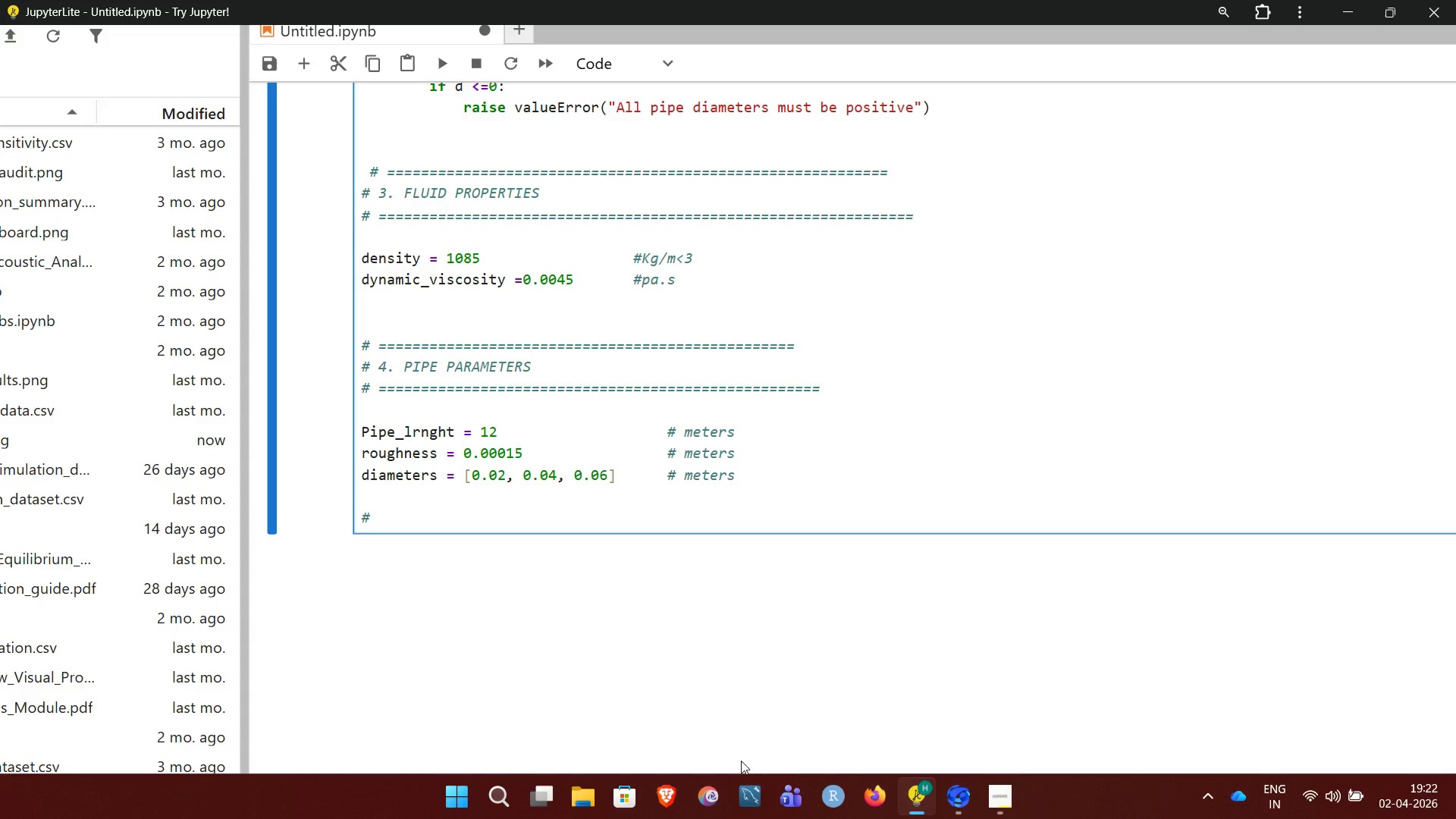 
type(validate inputs)
 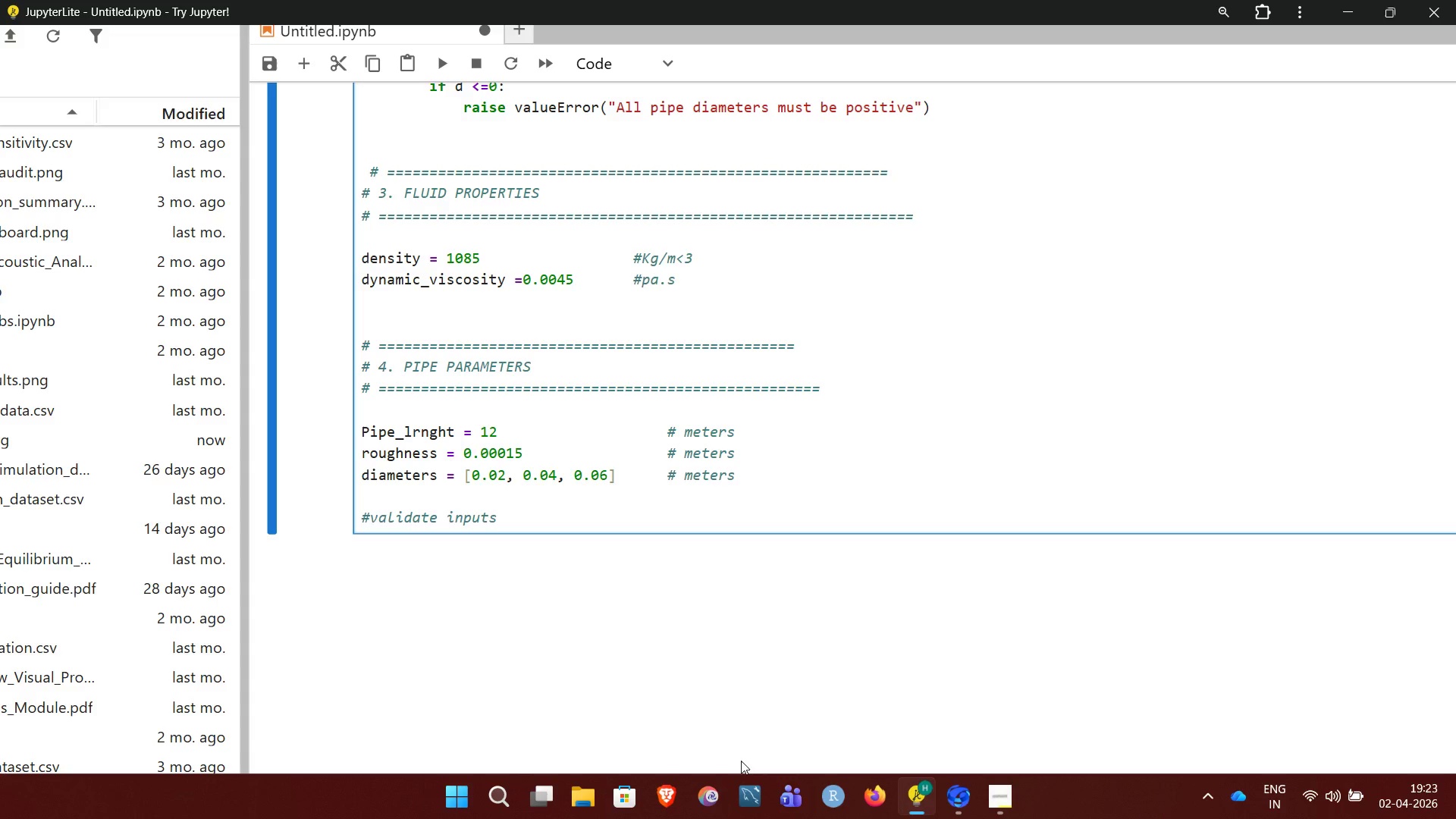 
key(Enter)
 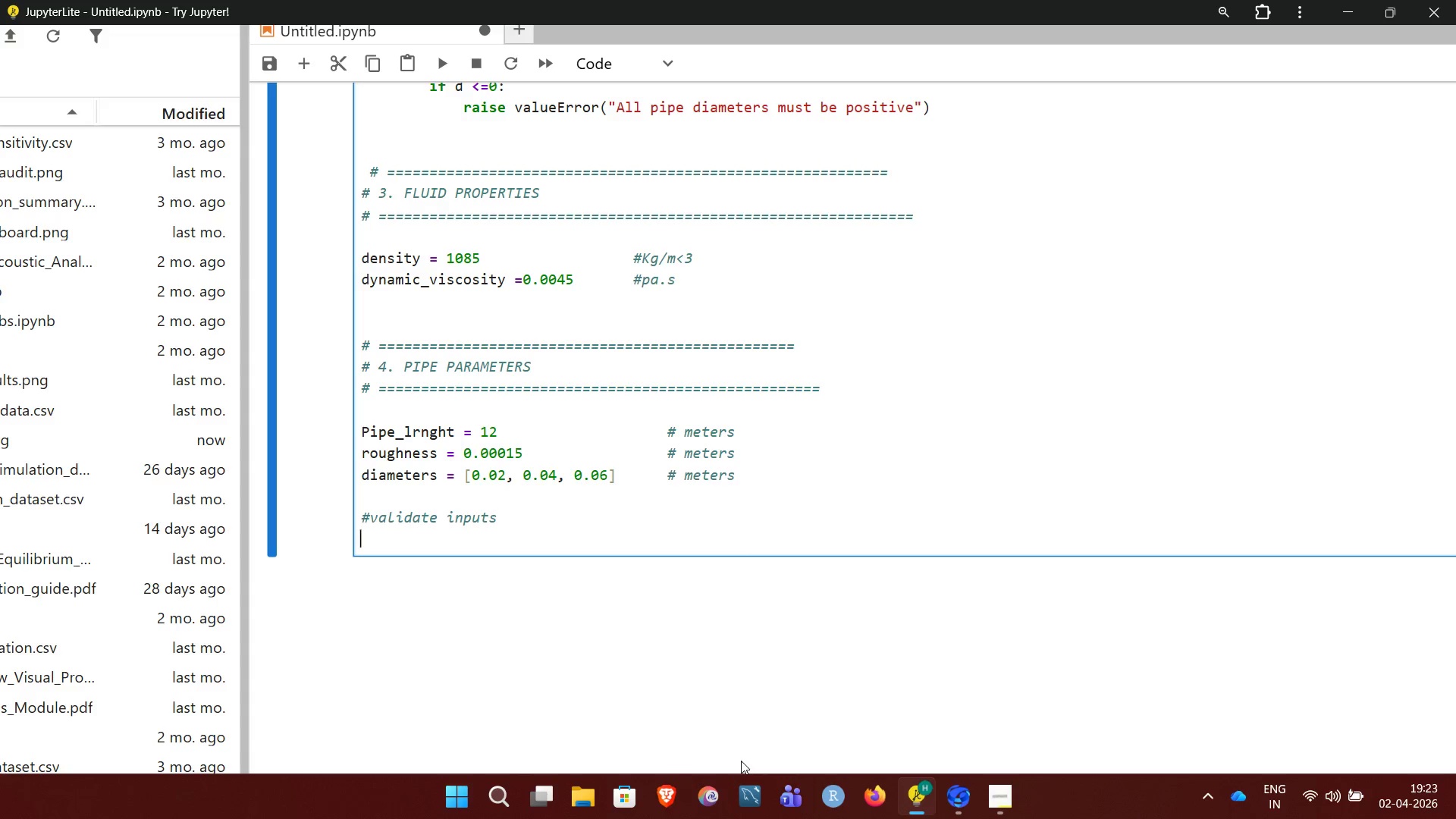 
type(validate_inputs)
 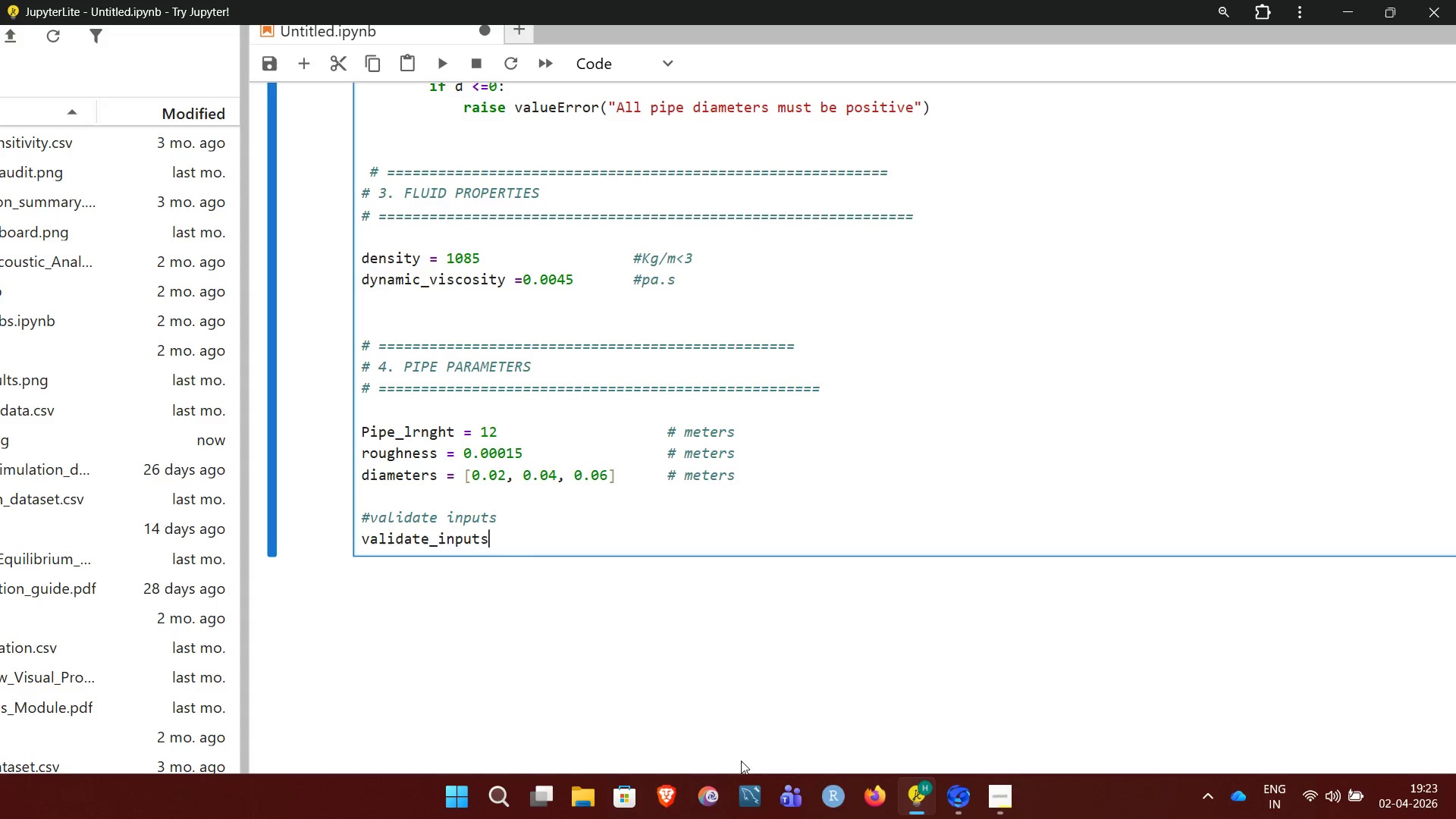 
type((density, dynamic)
 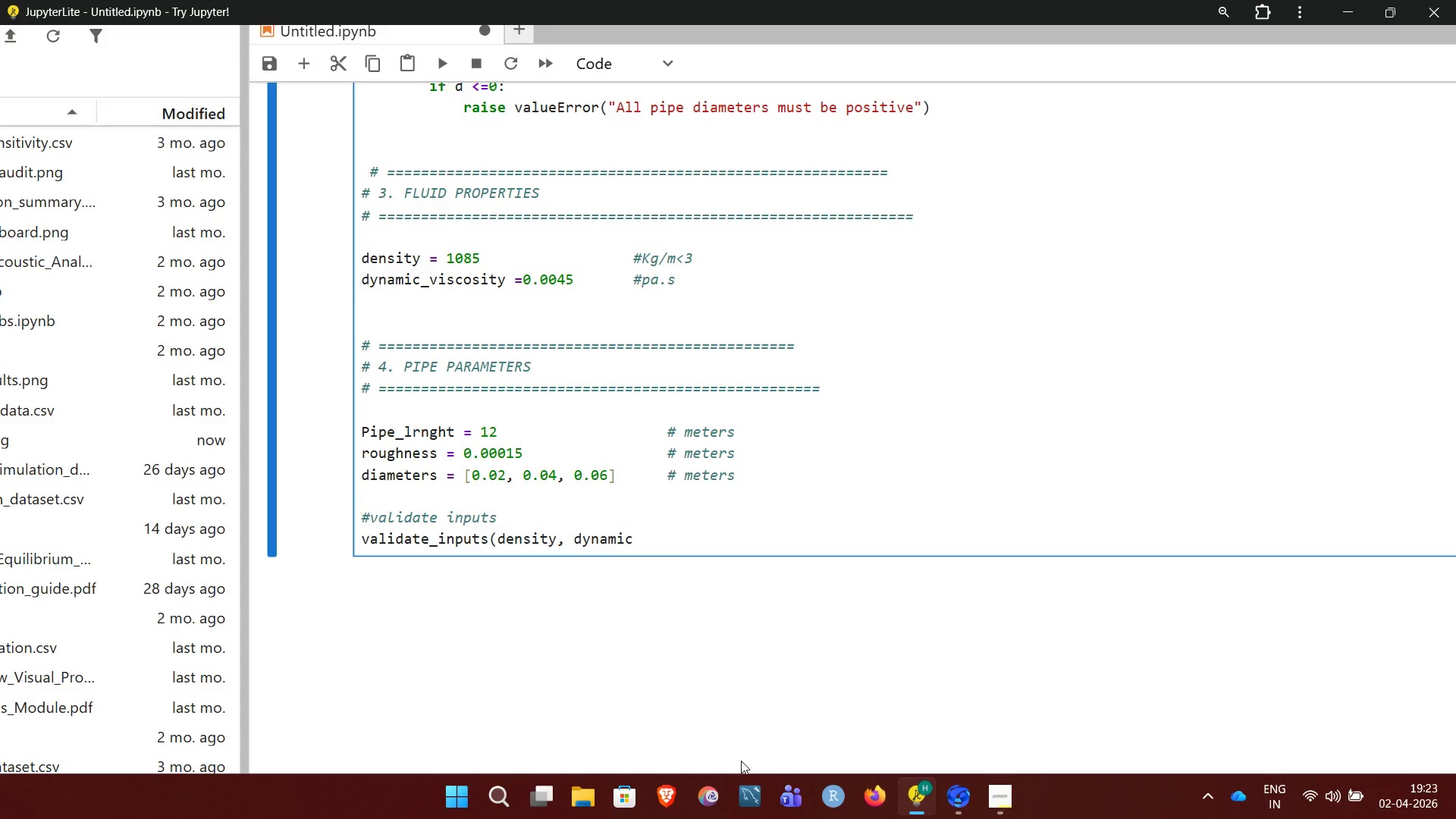 
key(Shift+Minus)
 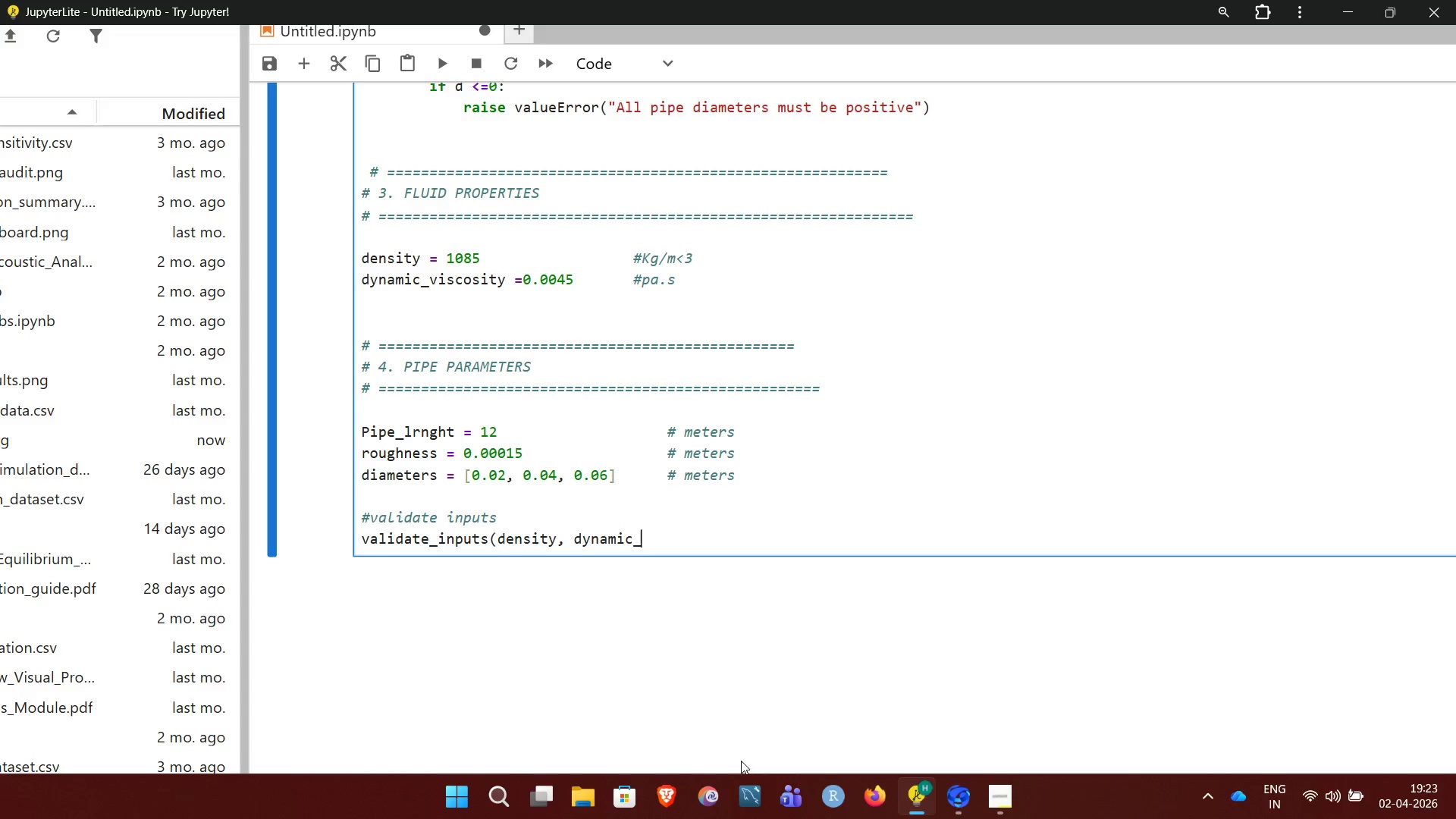 
type(viscosity,)
 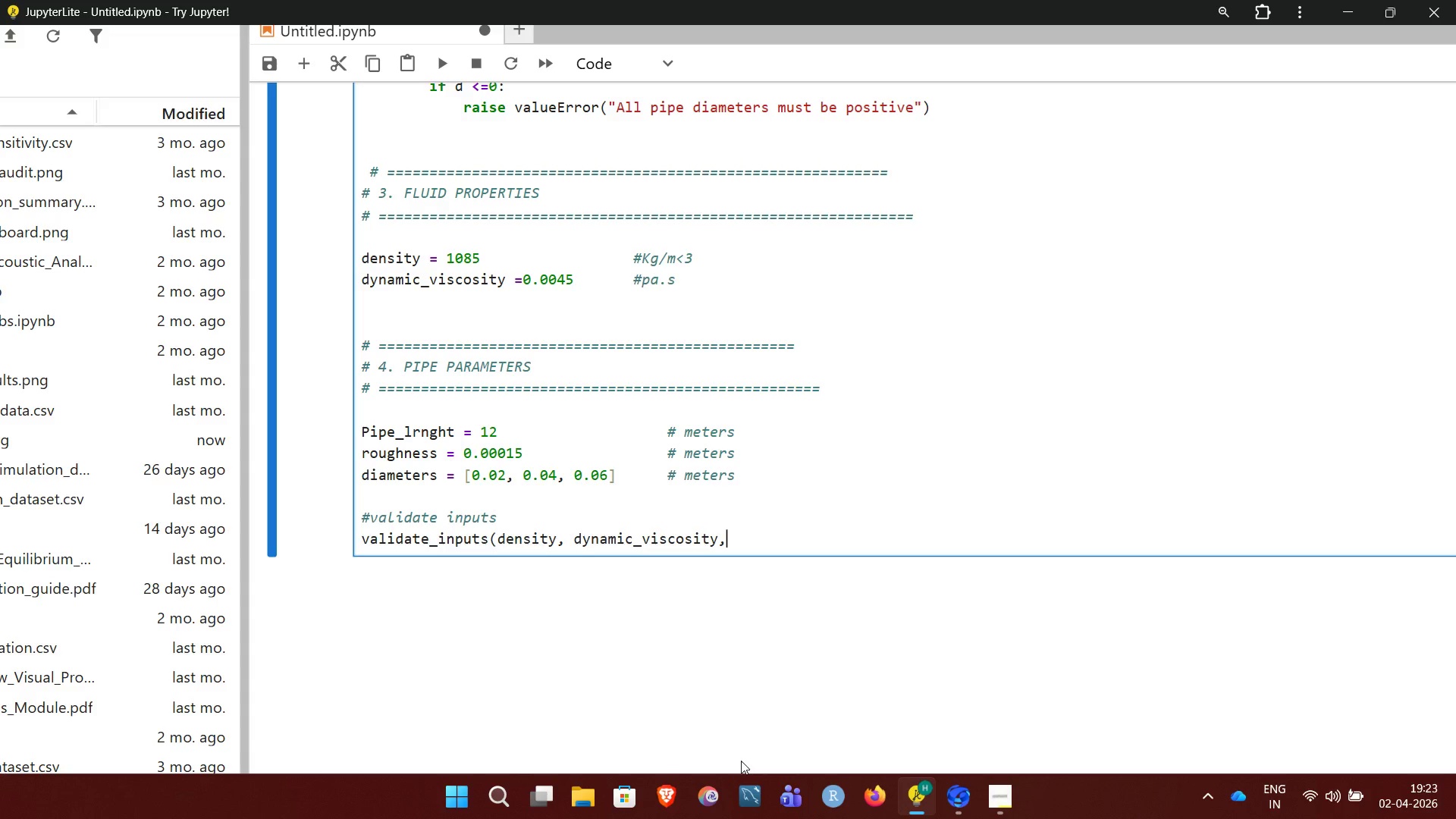 
type(diameters)
 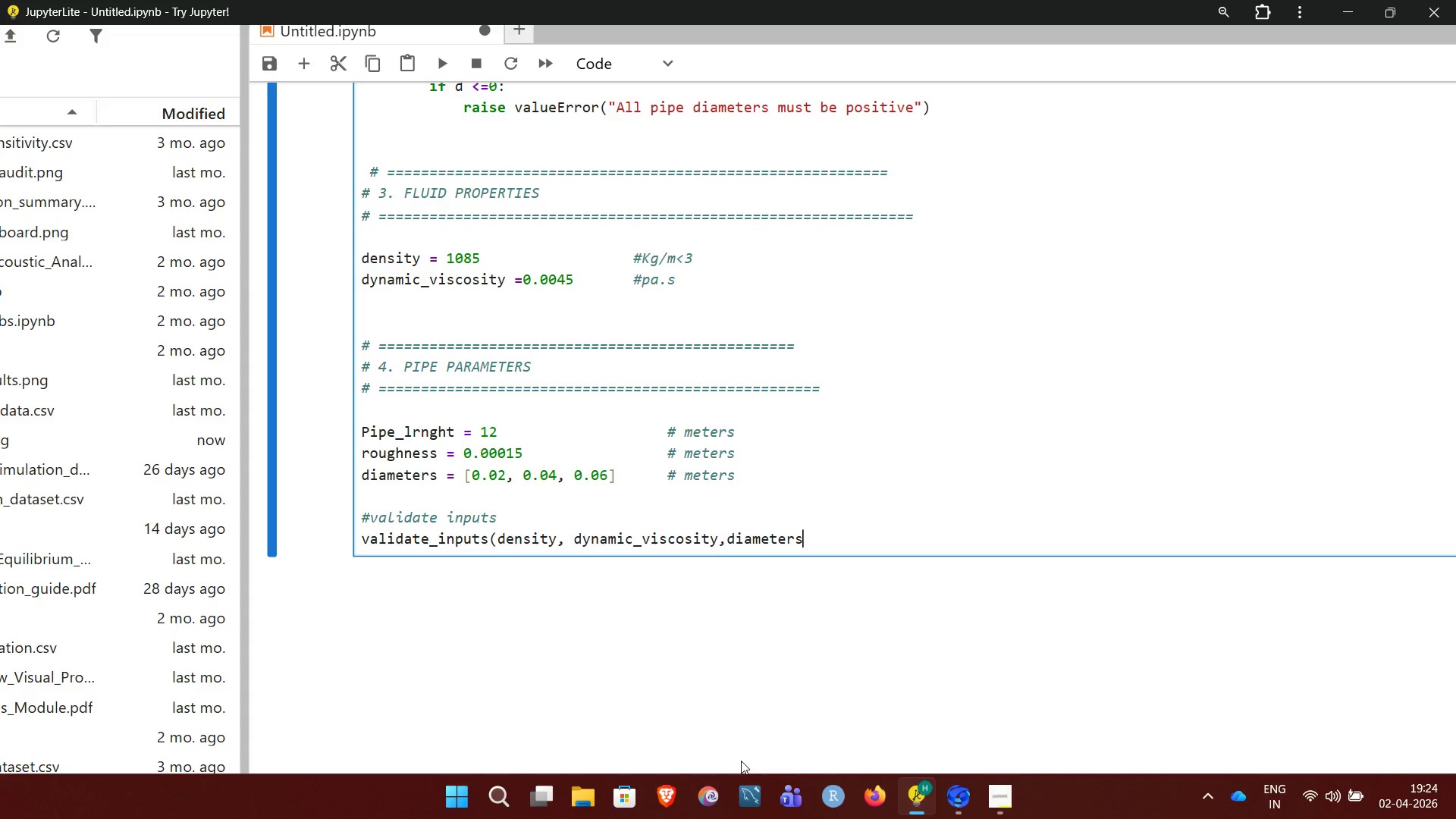 
type(, pipe_lenght)
 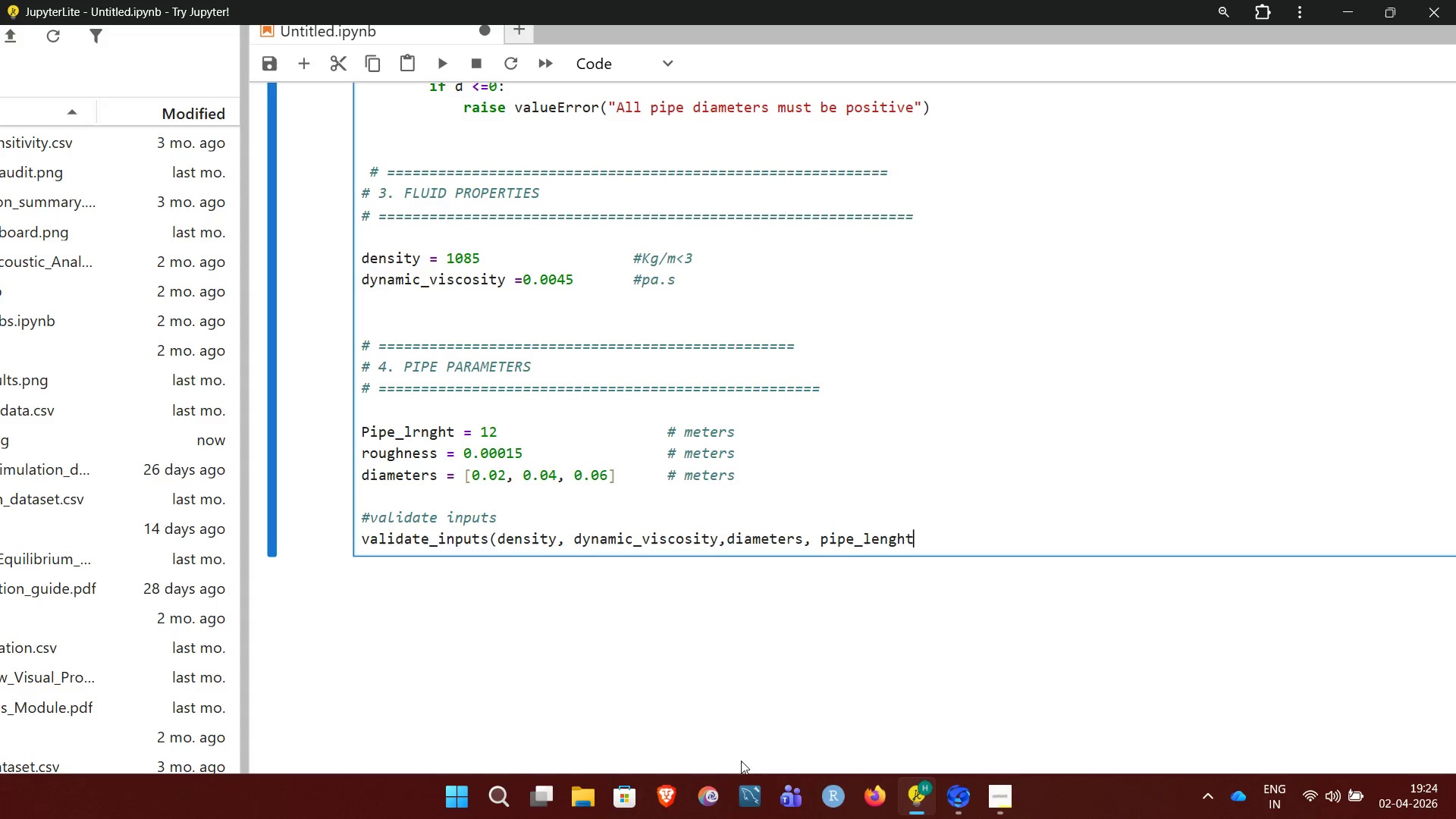 
key(Shift+0)
 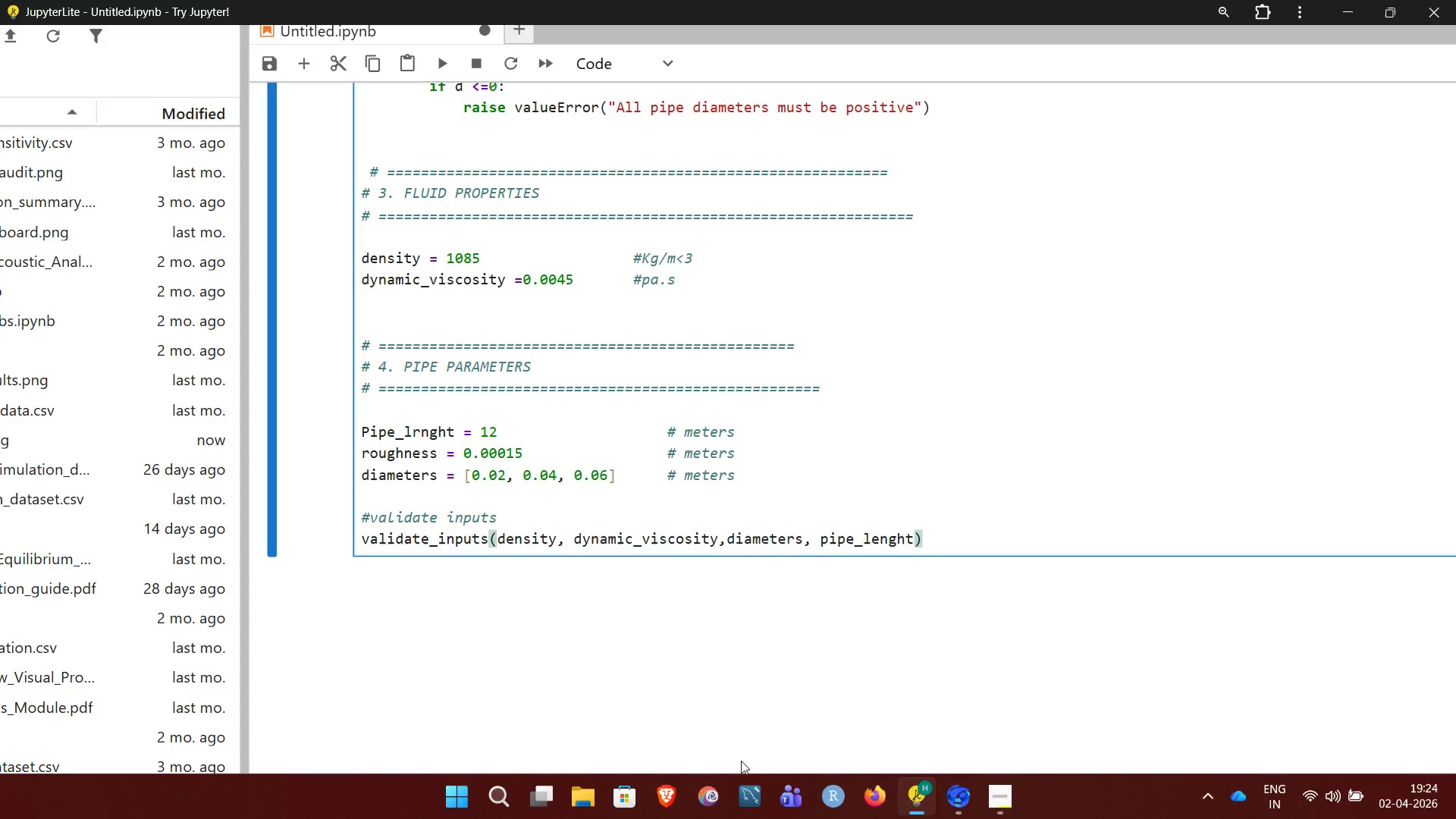 
key(Enter)
 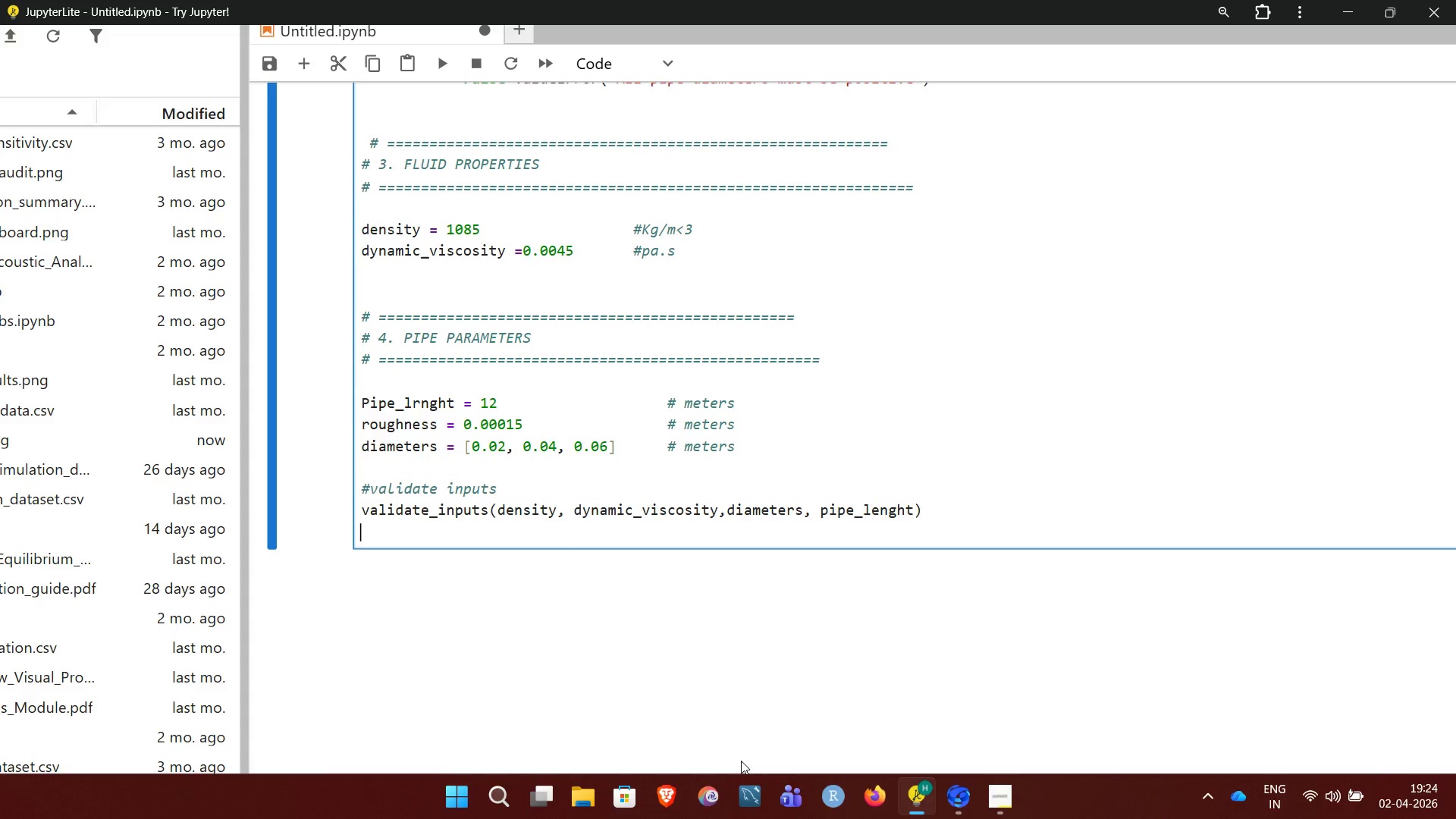 
wait(13.74)
 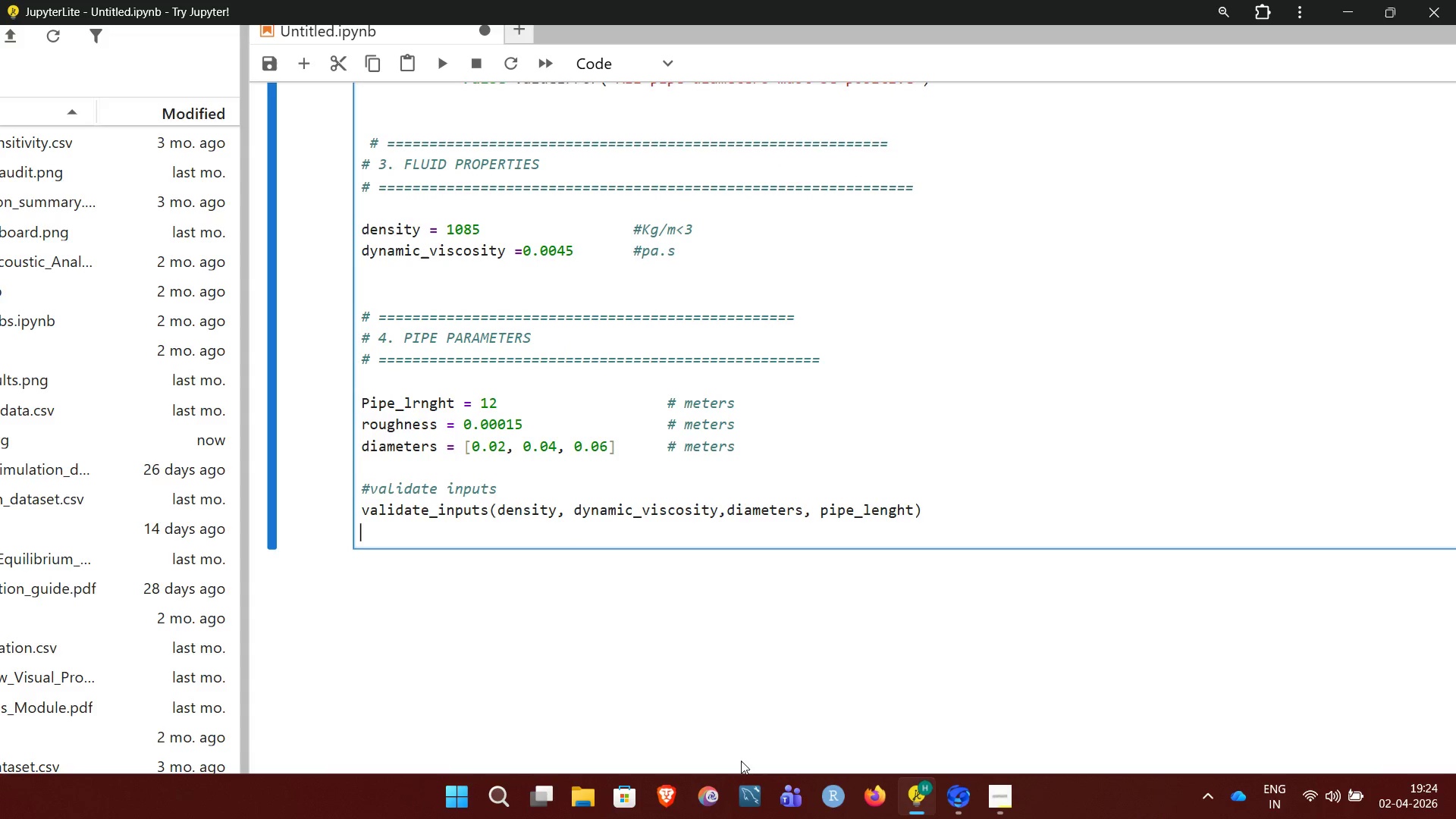 
key(Enter)
 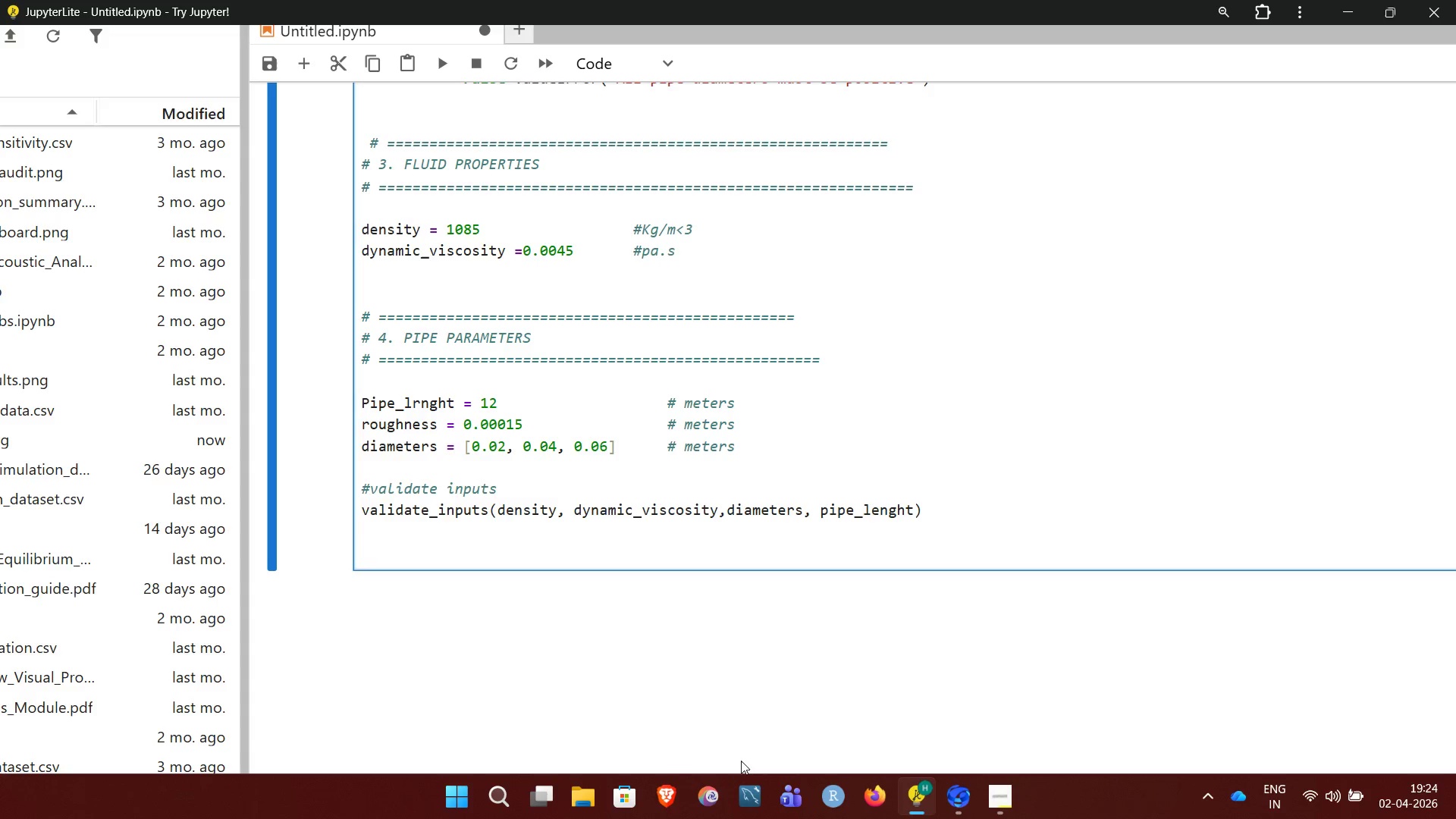 
key(Shift+3)
 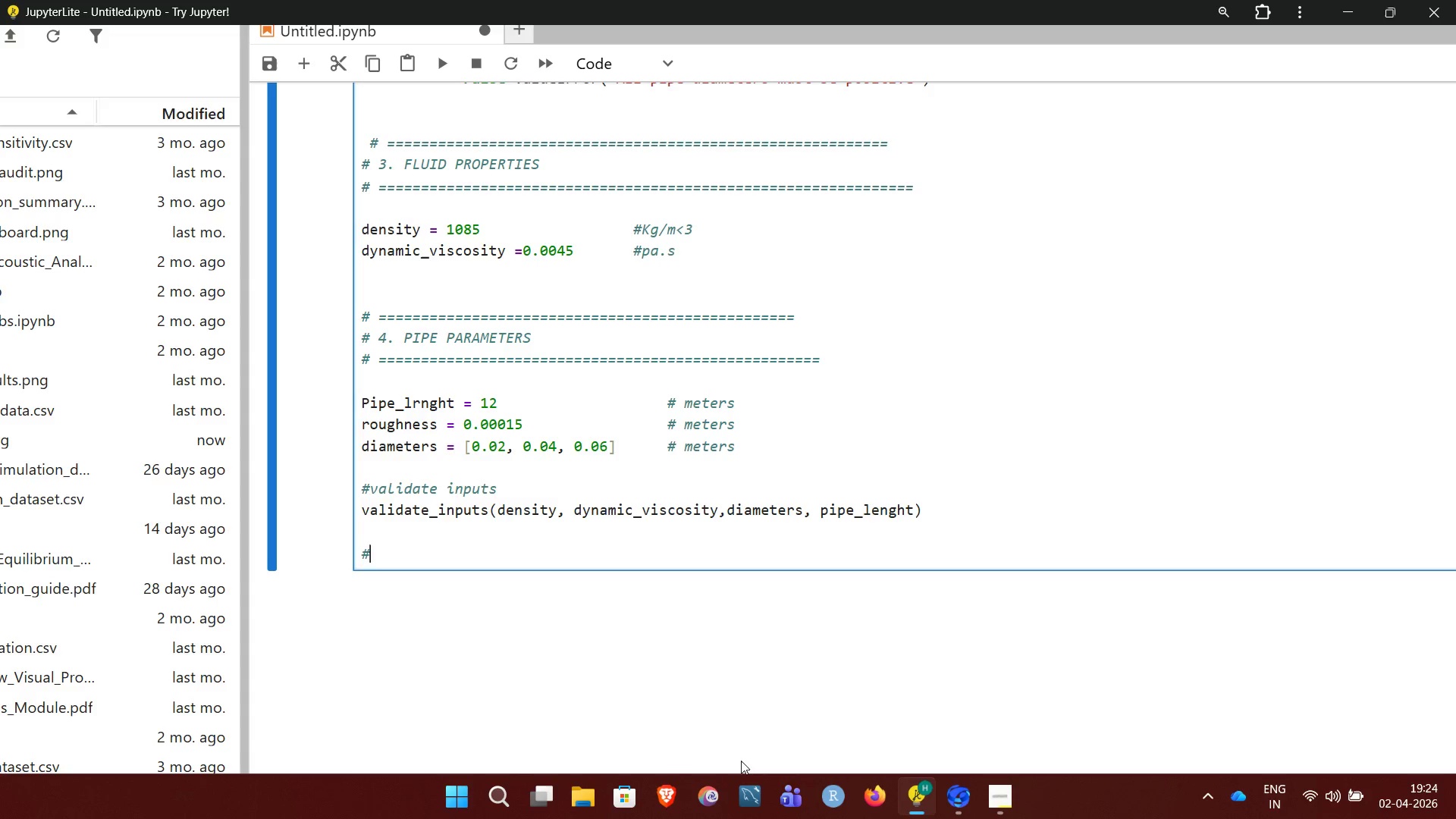 
key(Space)
 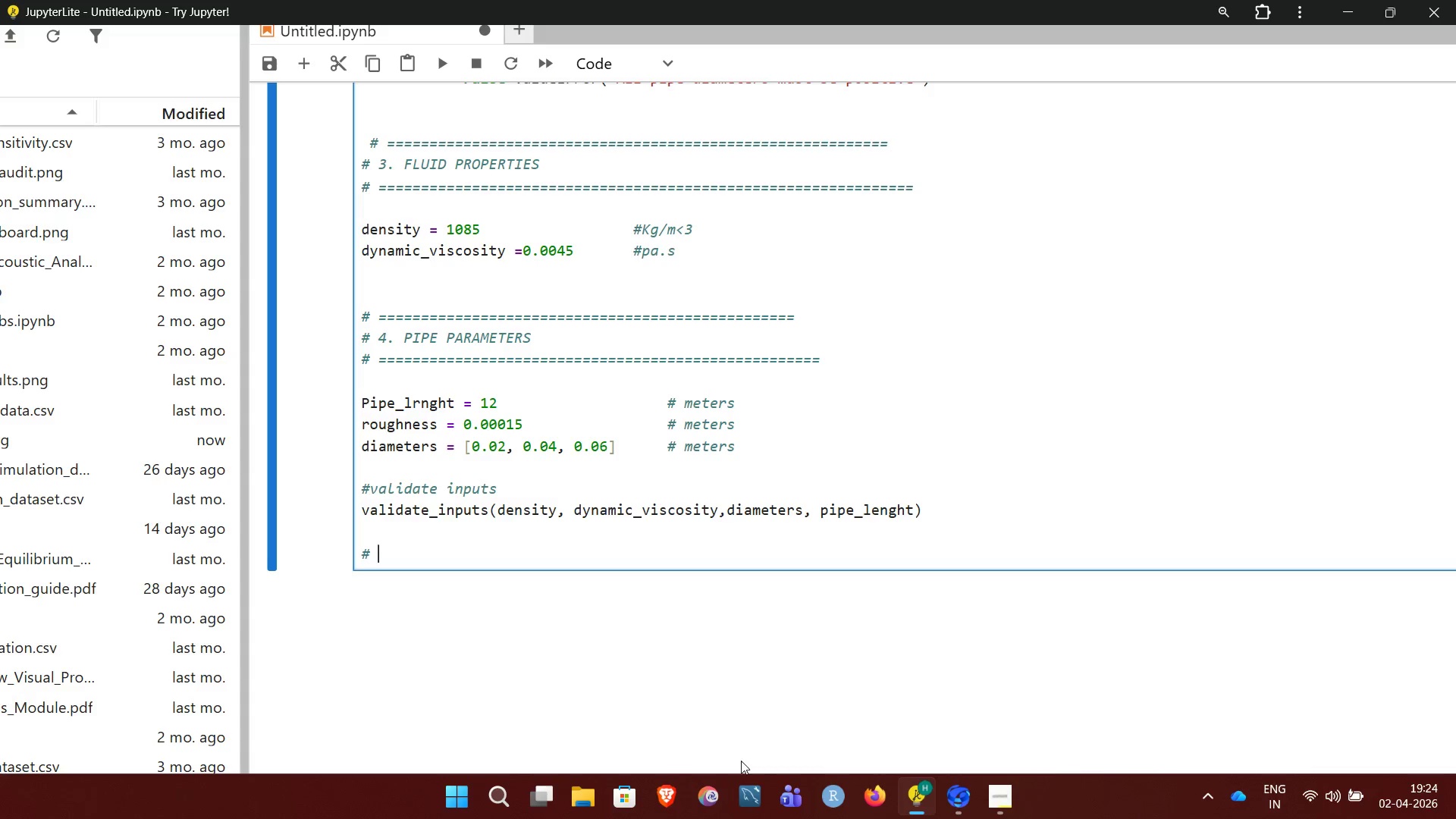 
hold_key(key=Equal, duration=1.5)
 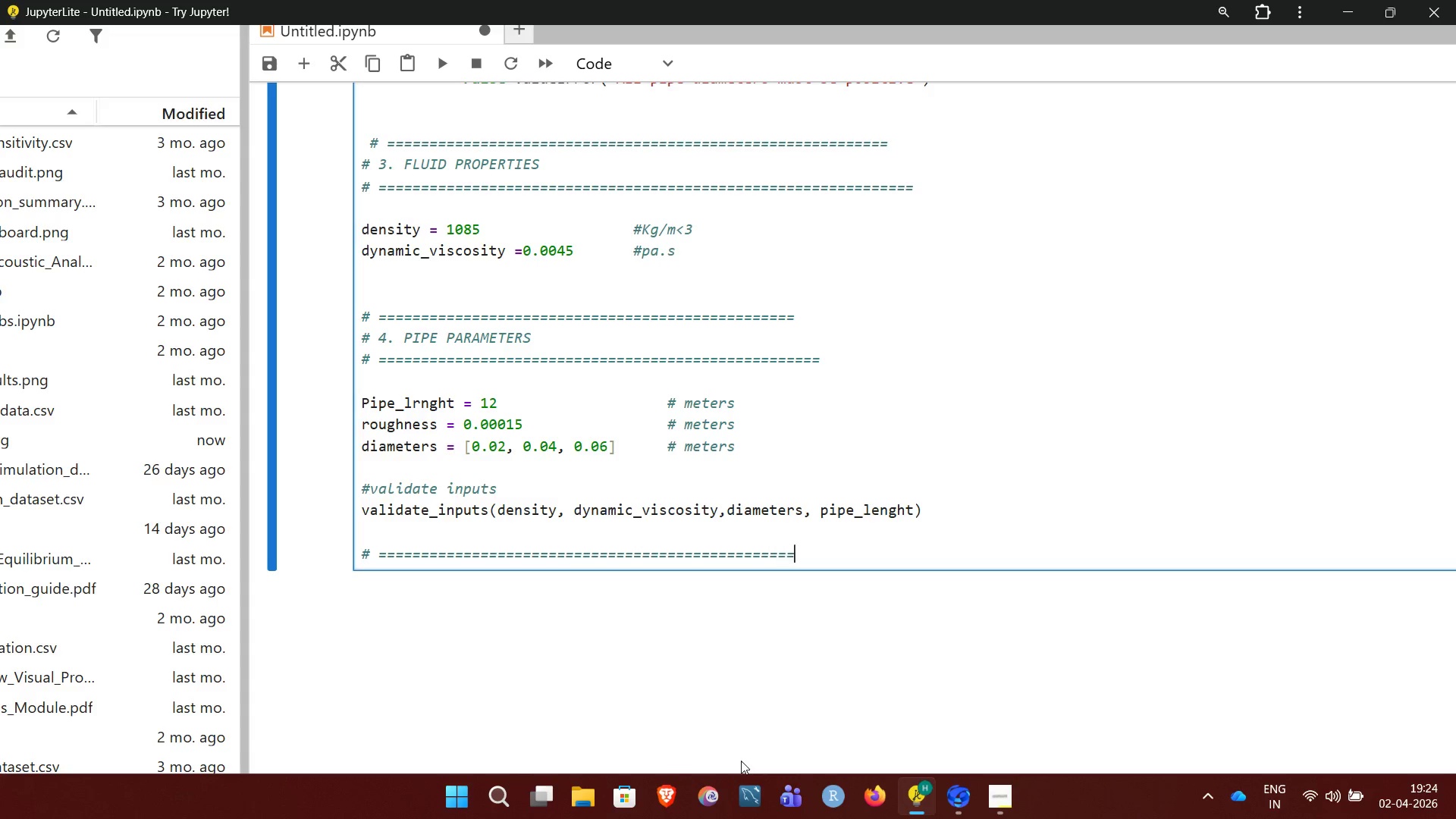 
hold_key(key=Equal, duration=0.44)
 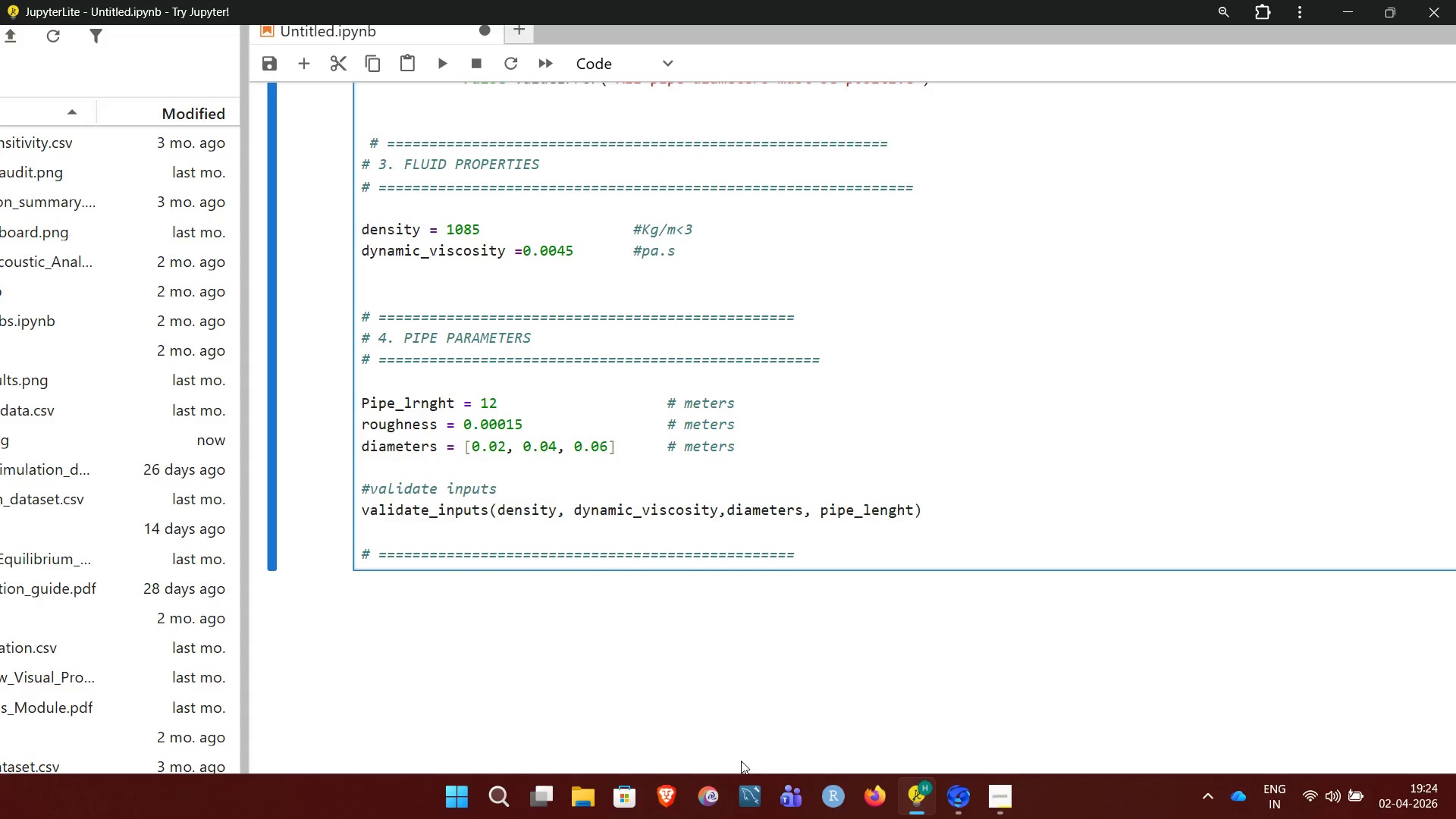 
key(Enter)
 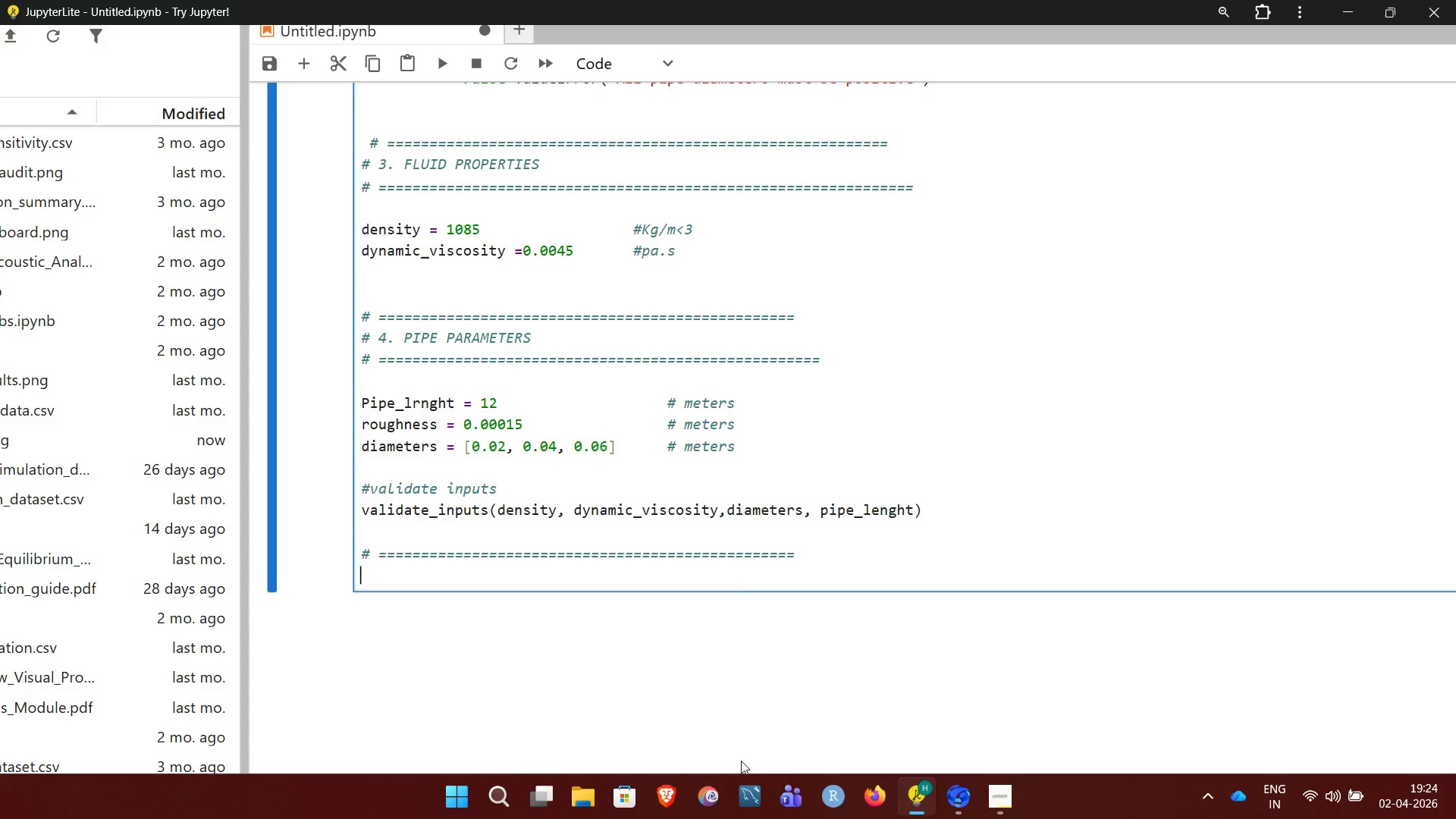 
key(Shift+3)
 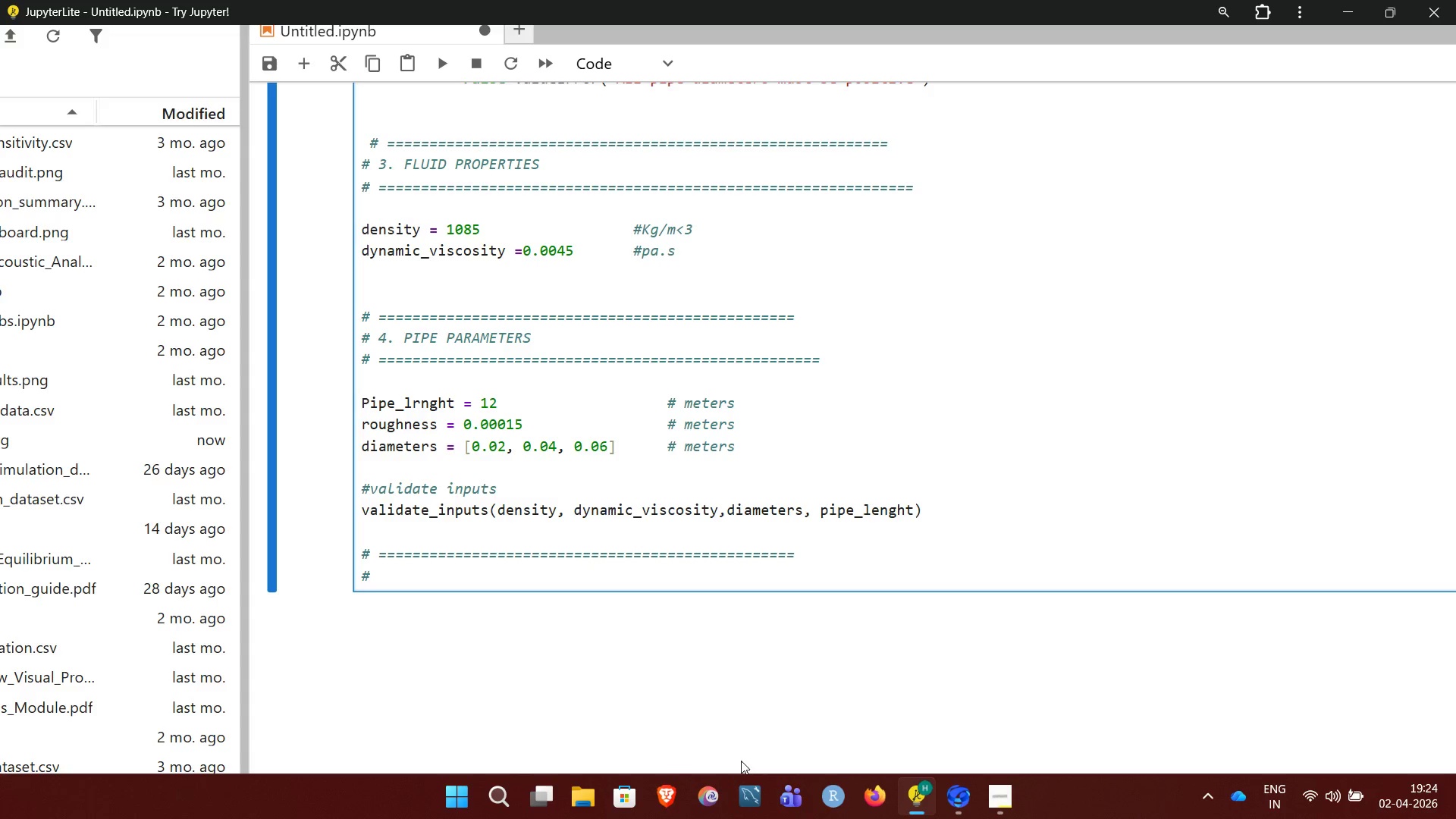 
key(Space)
 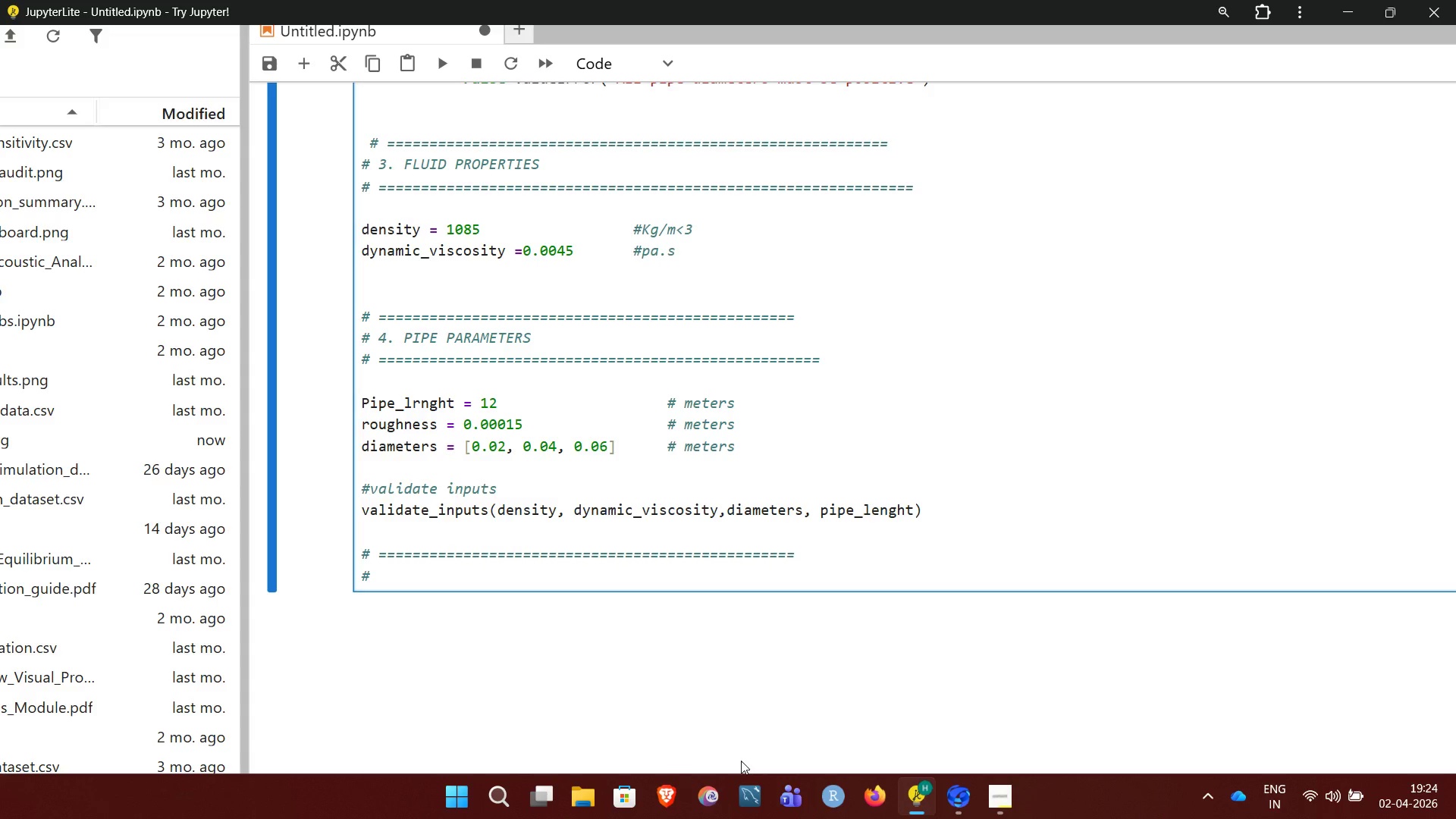 
key(5)
 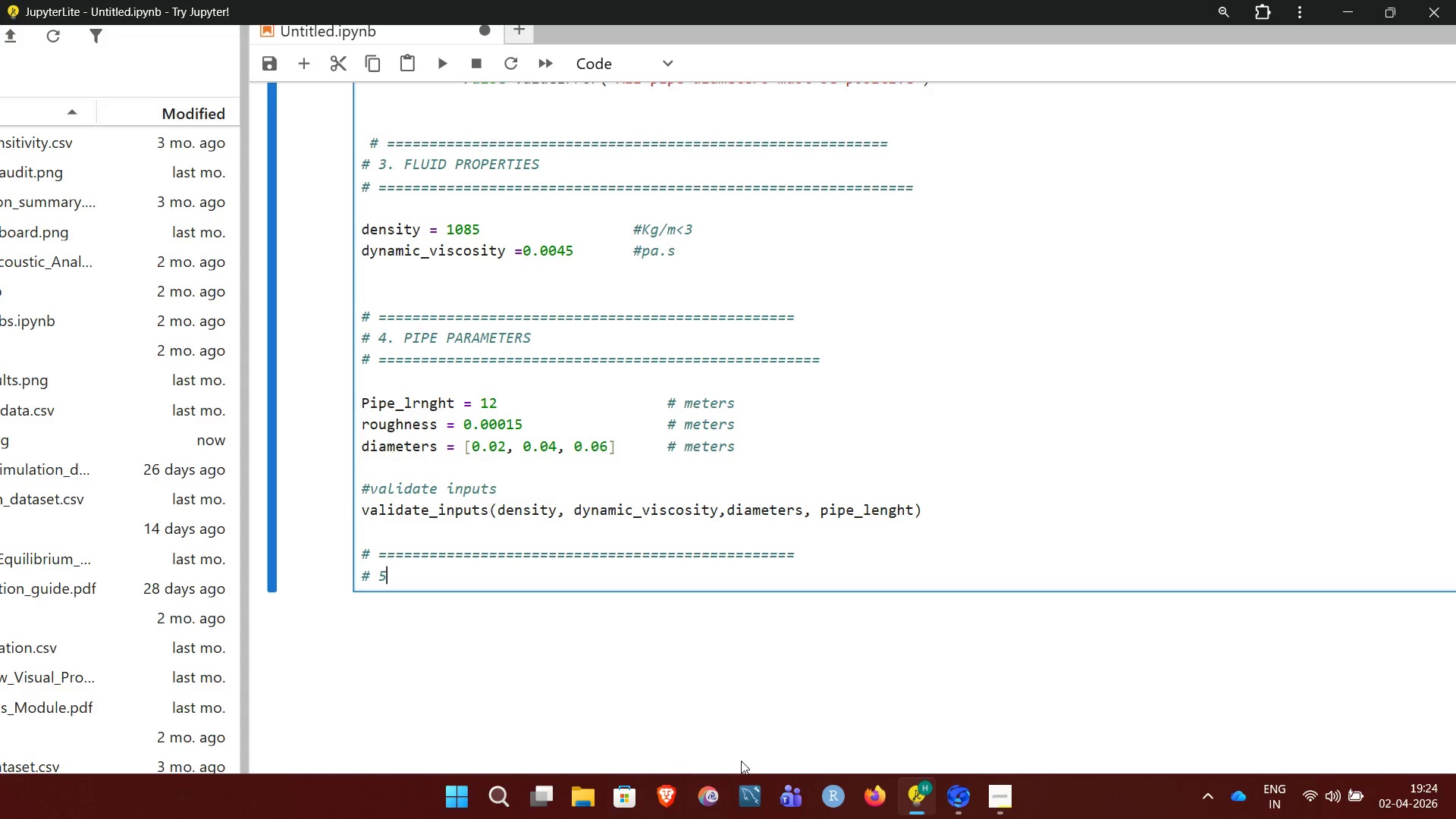 
key(Period)
 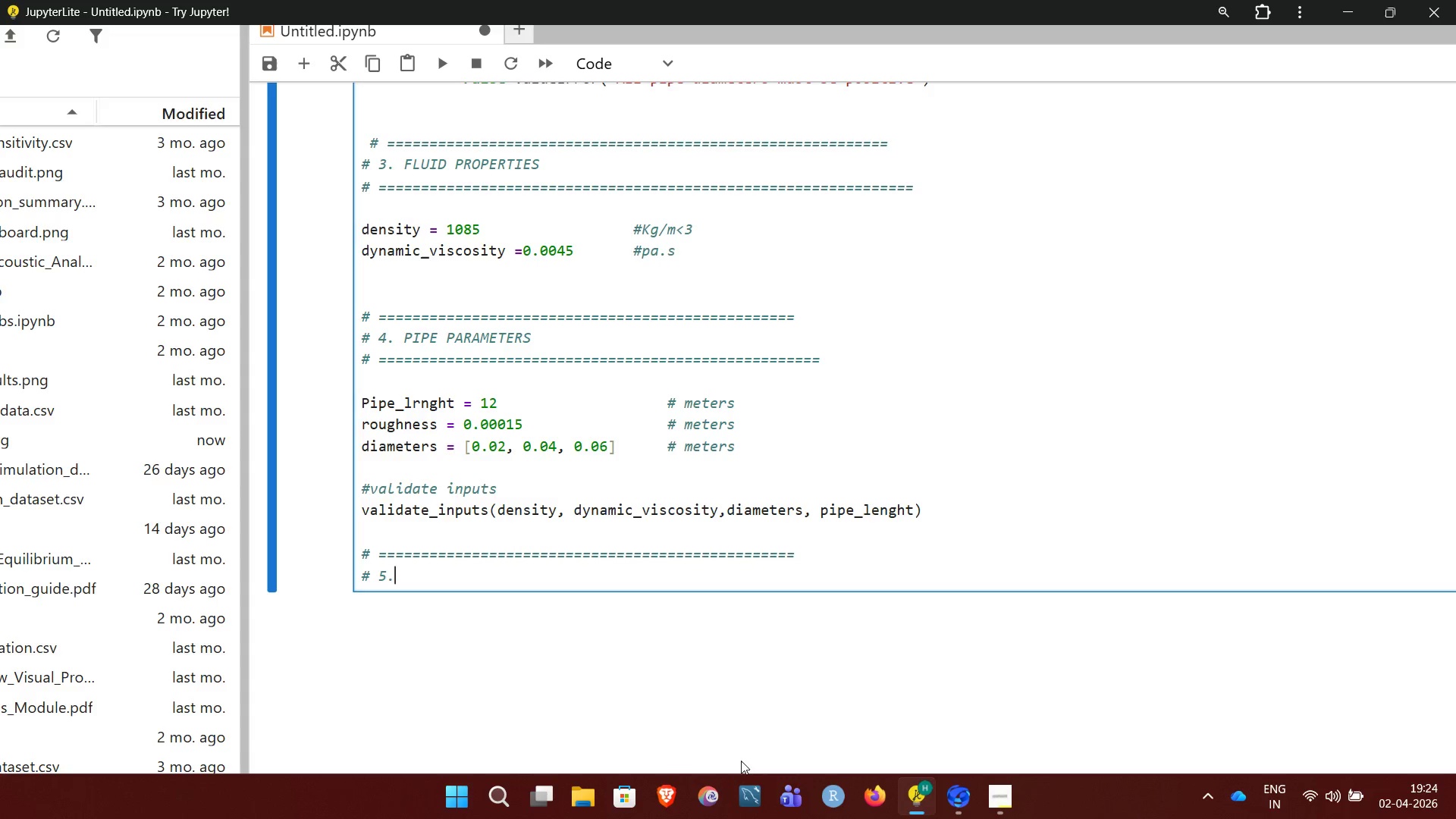 
key(Space)
 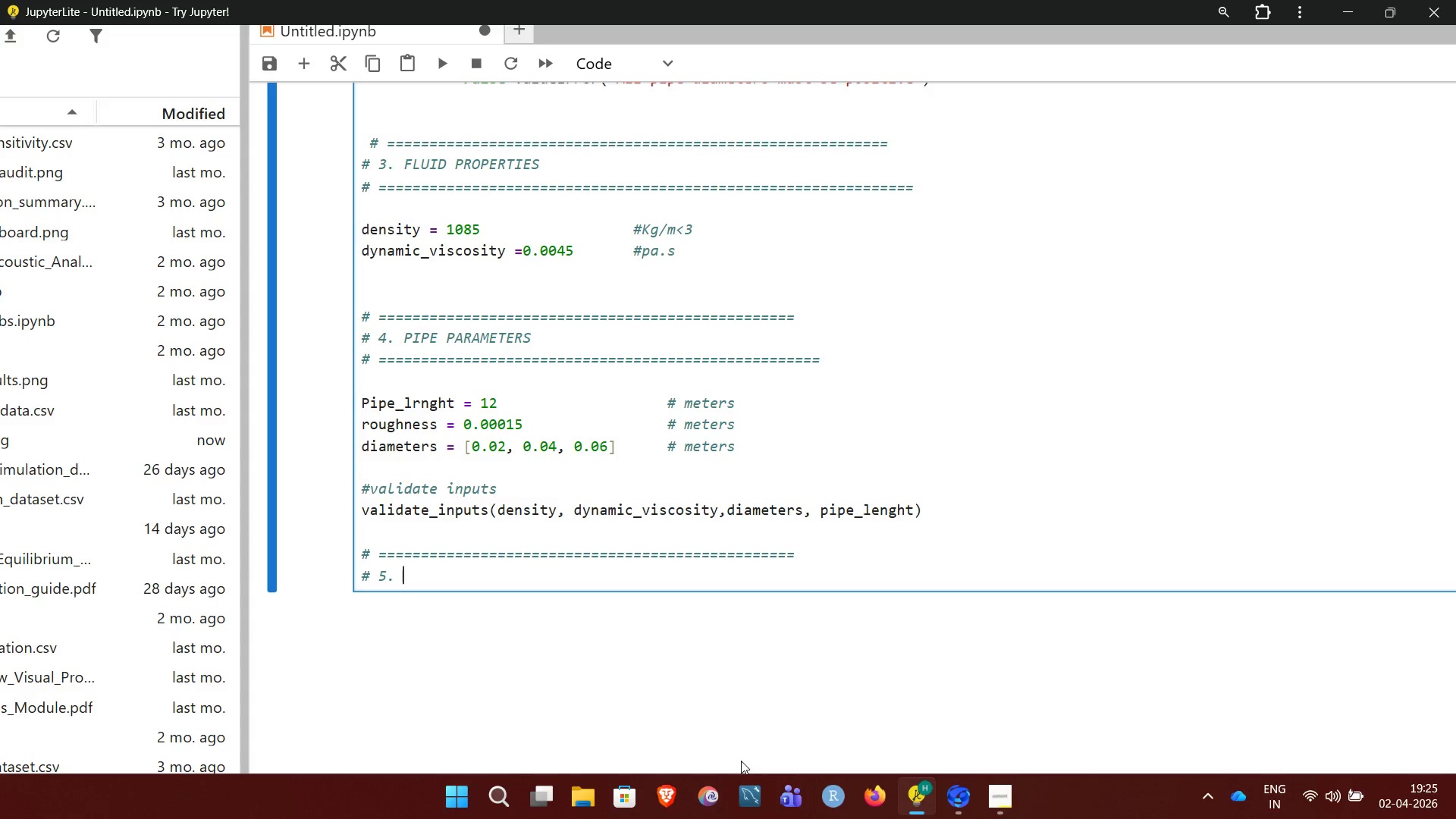 
type(VELOCITY RANGE )
 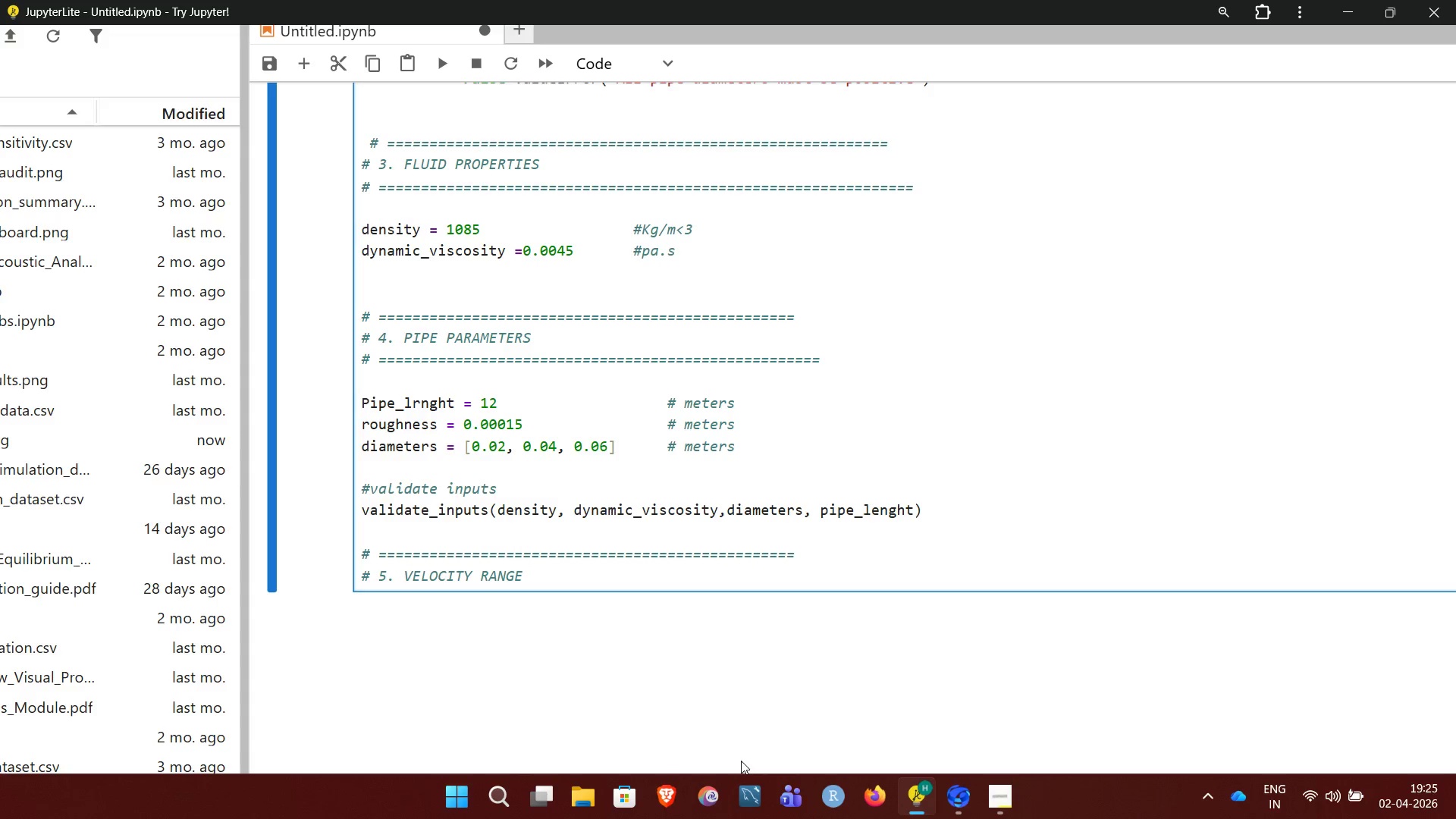 
key(Enter)
 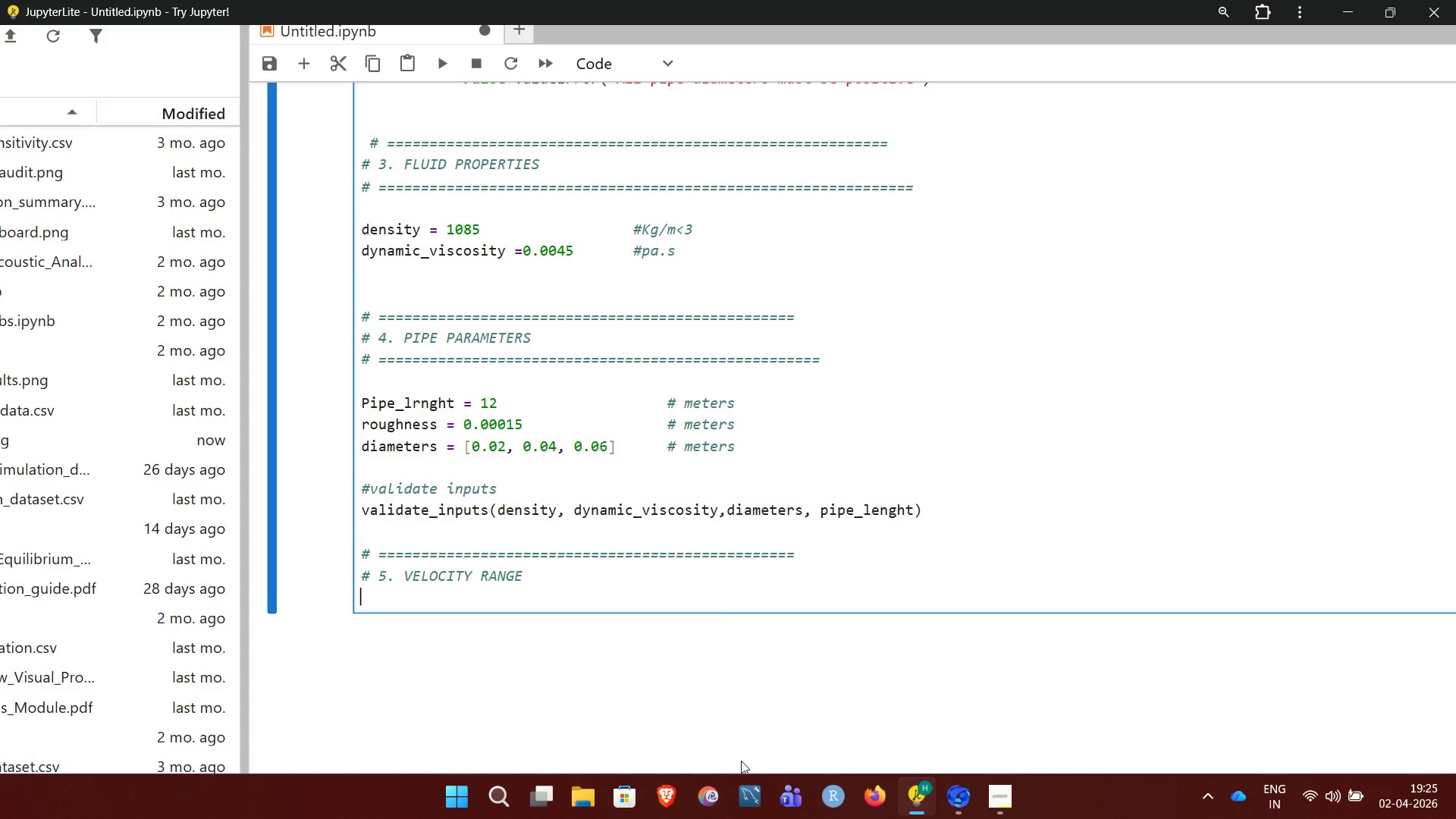 
key(Shift+3)
 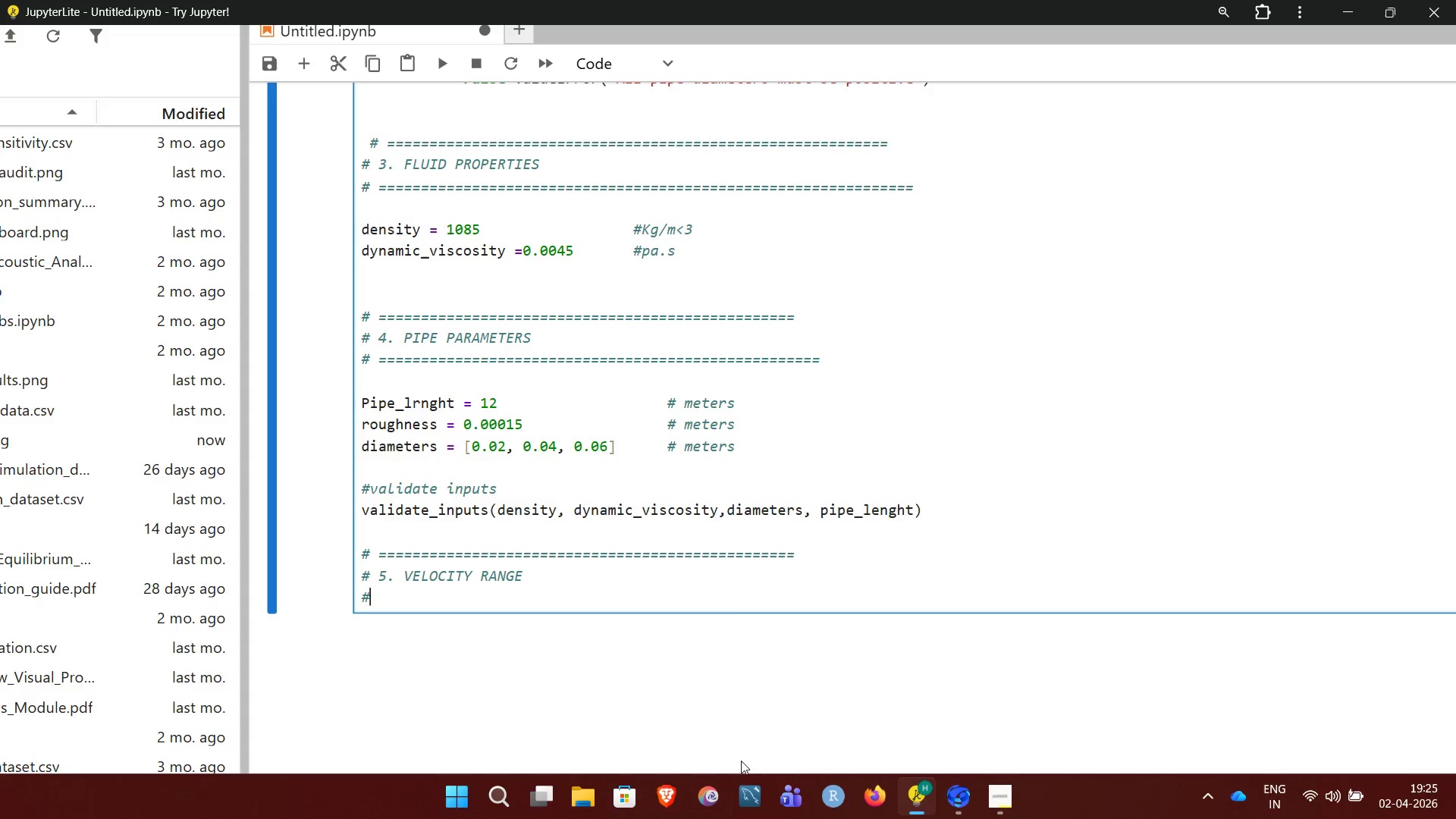 
key(Space)
 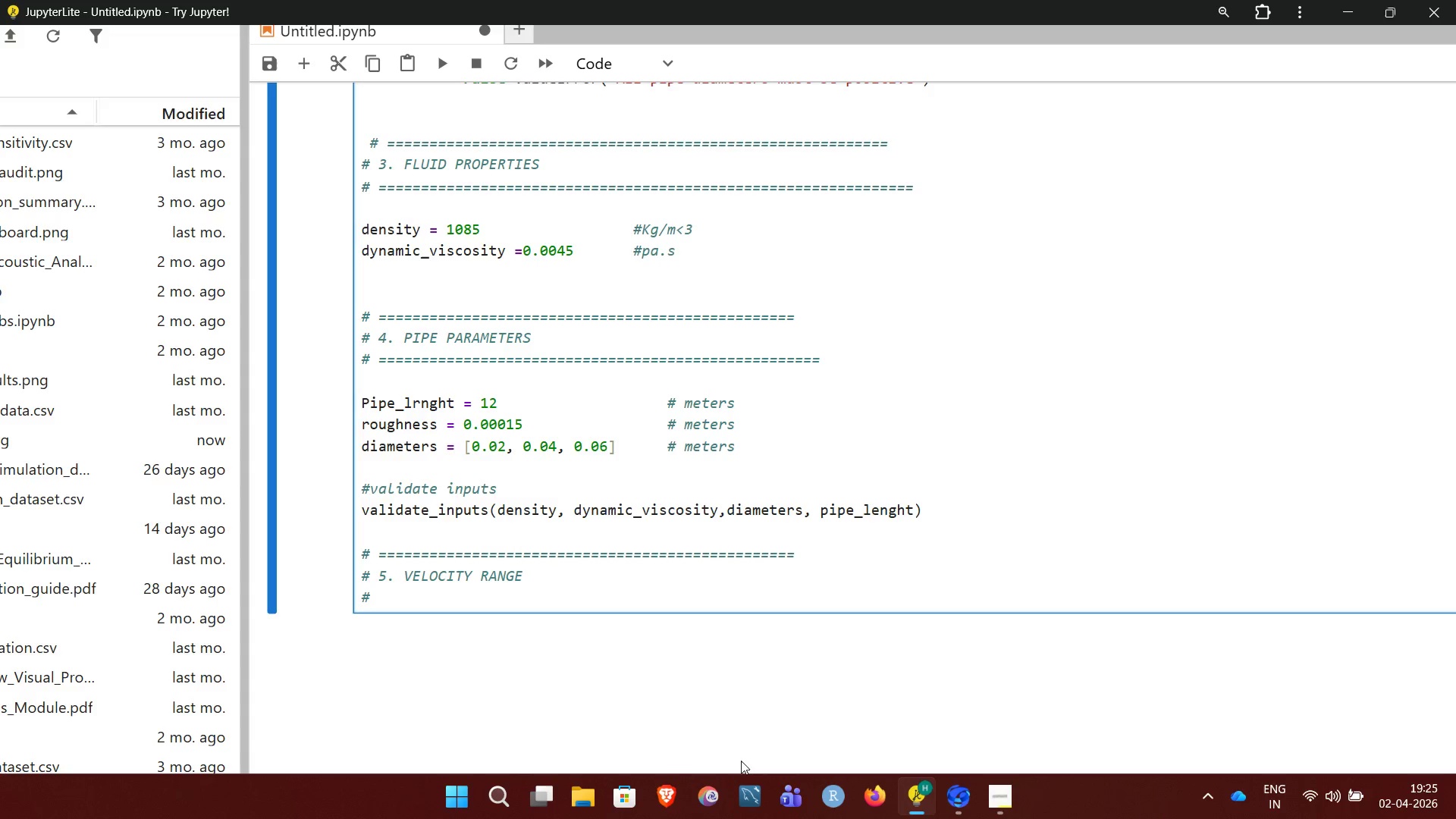 
hold_key(key=Equal, duration=1.5)
 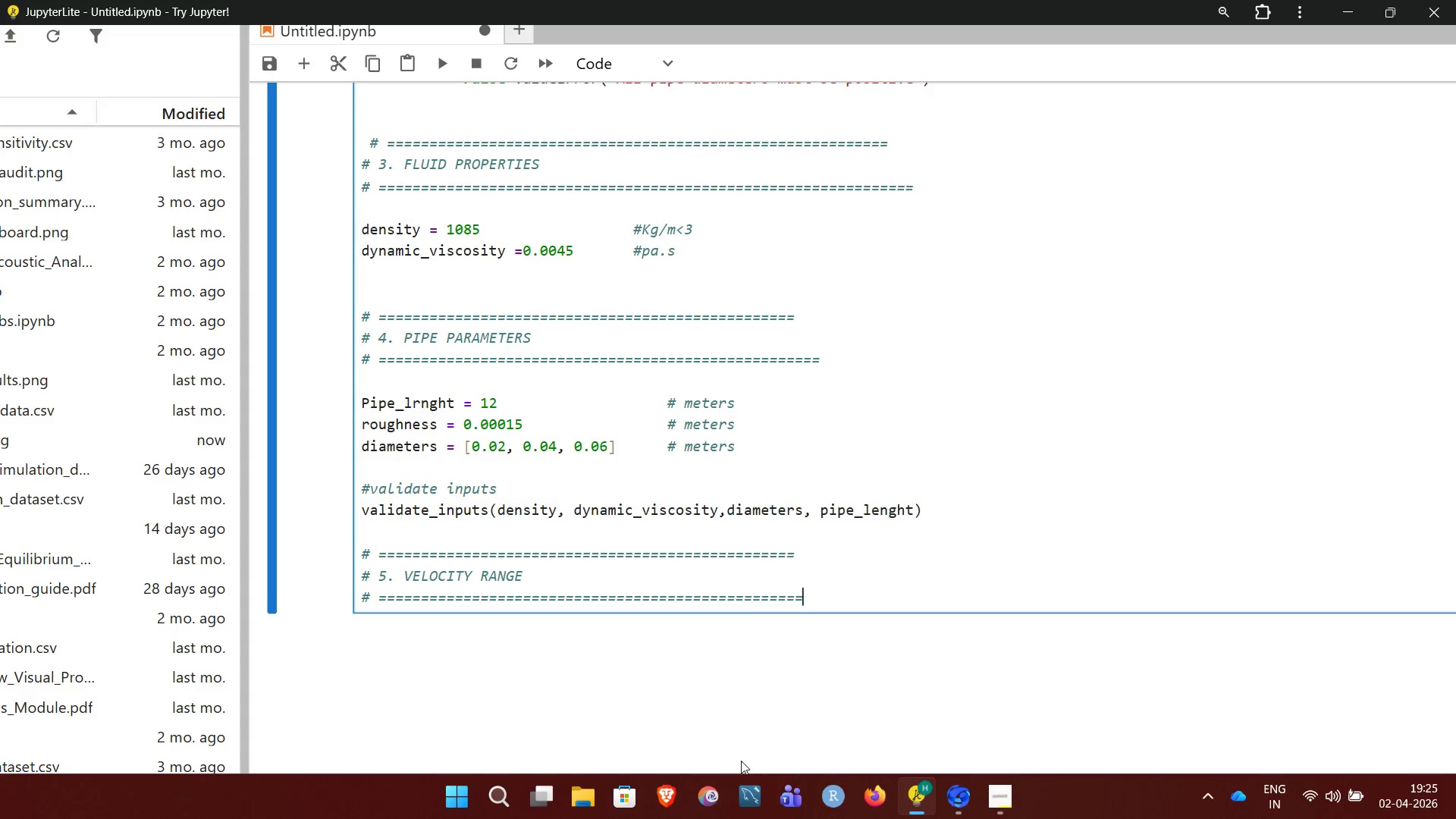 
hold_key(key=Equal, duration=0.48)
 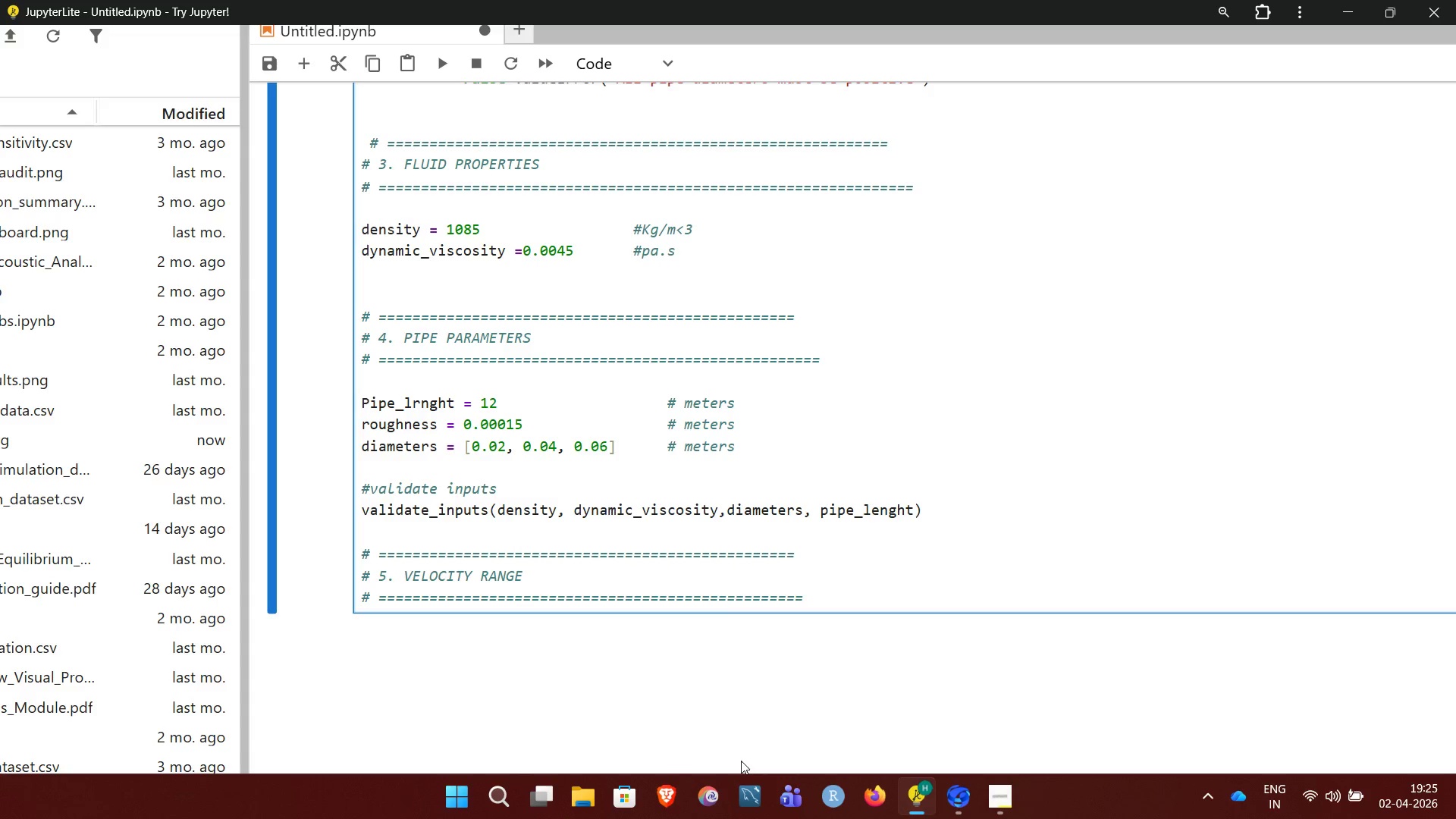 
key(Enter)
 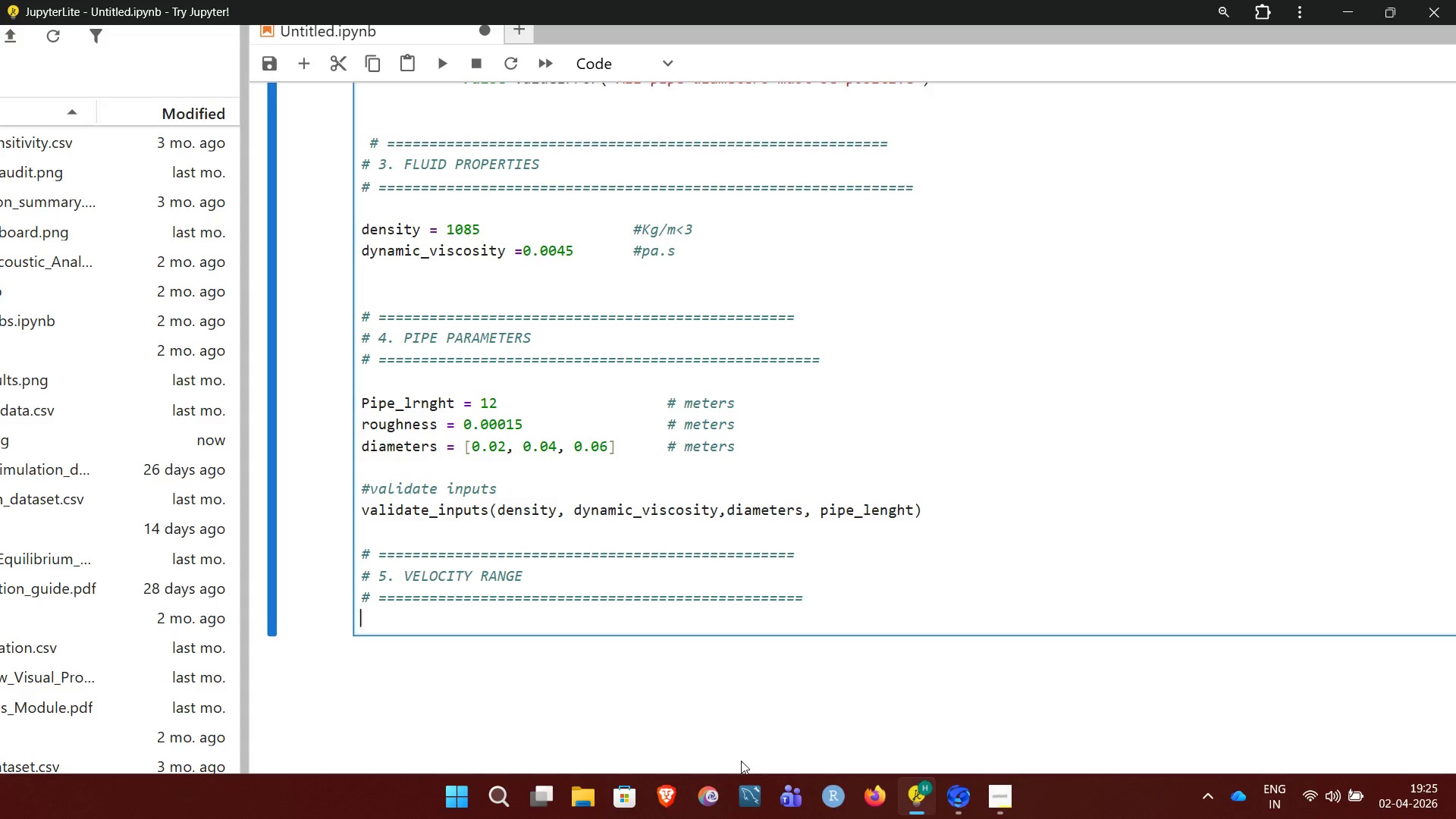 
type(VELOCITIES)
 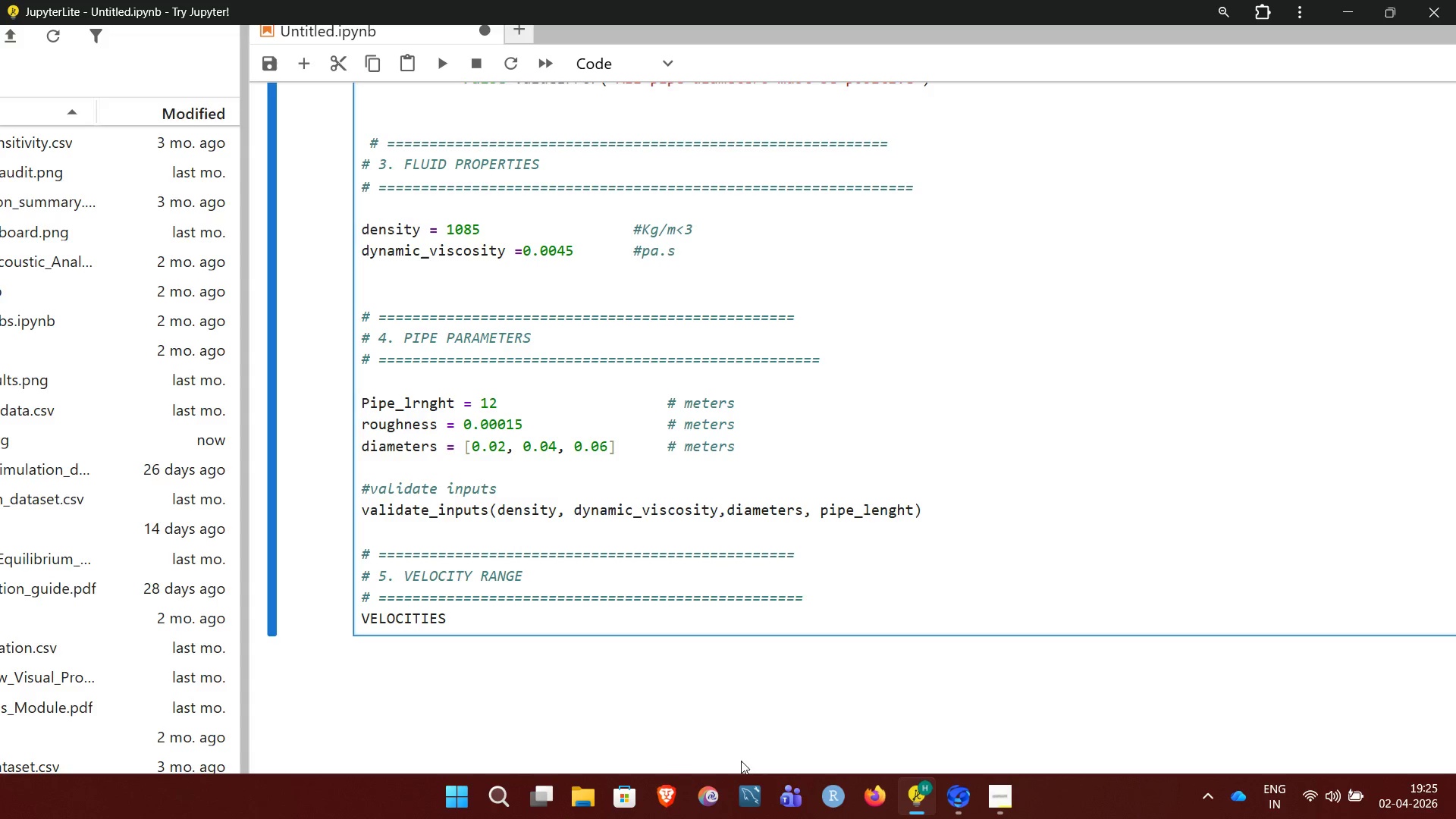 
hold_key(key=Backspace, duration=0.64)
 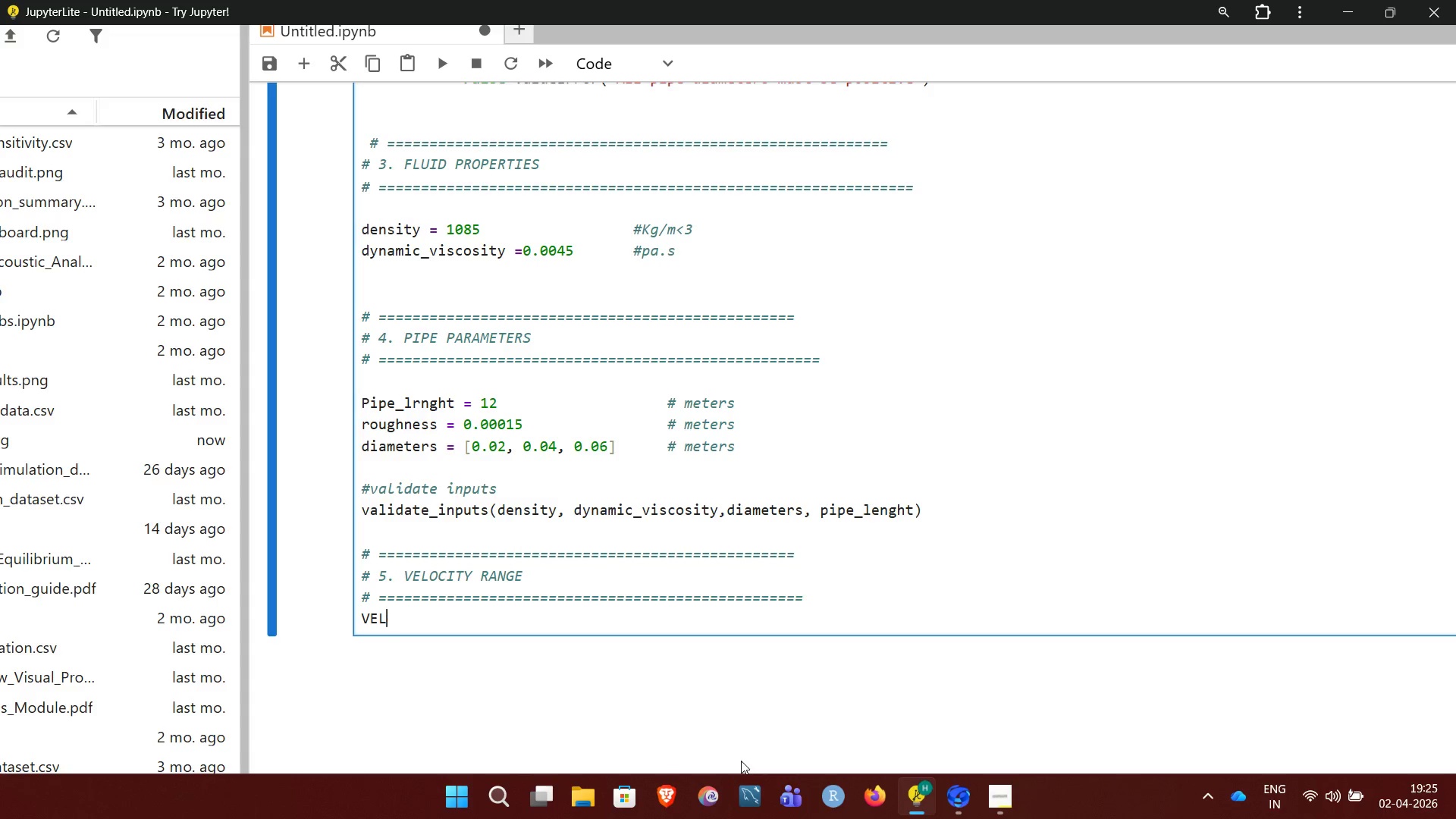 
key(Backspace)
key(Backspace)
key(Backspace)
type(elocities)
 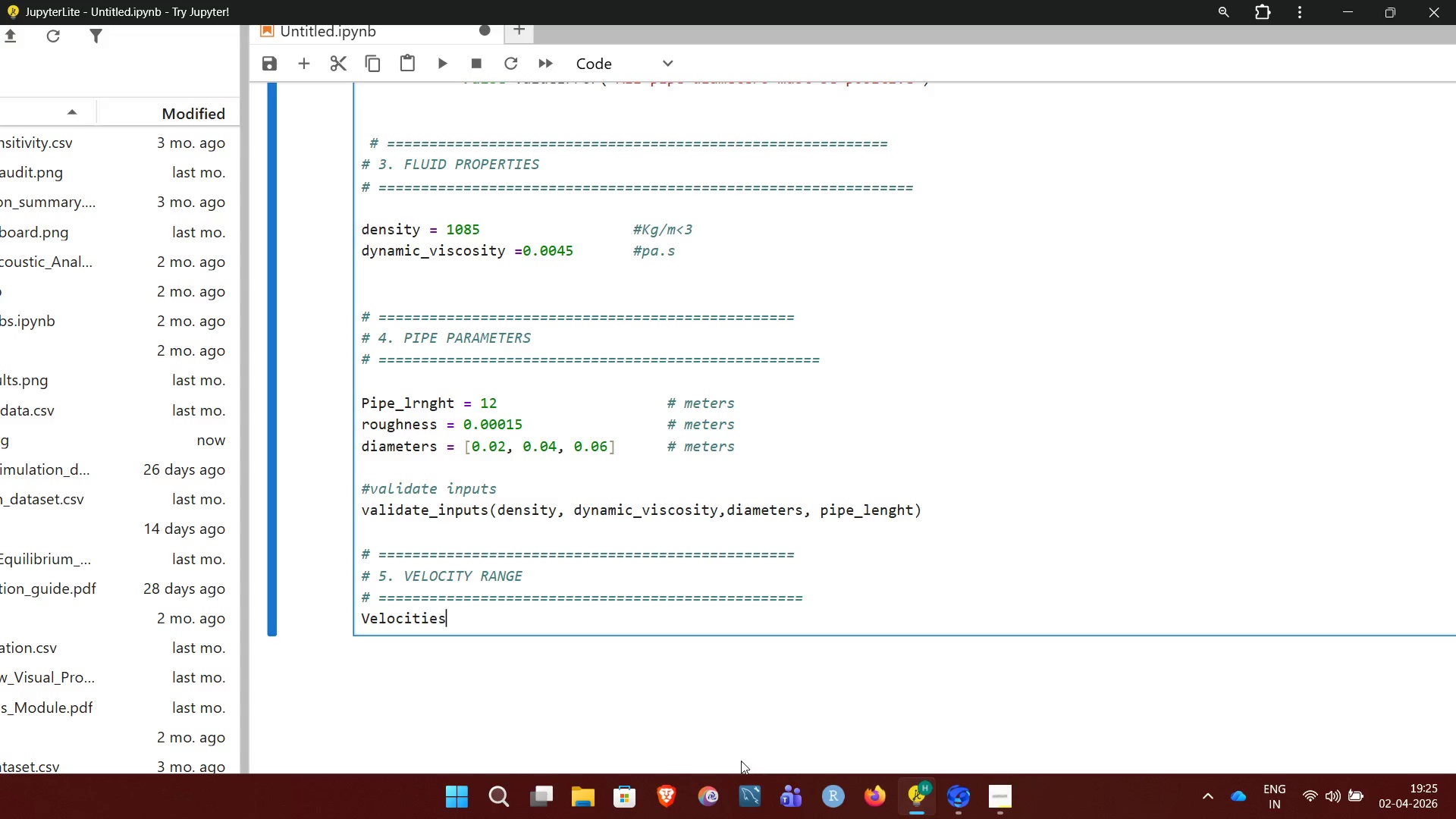 
key(Space)
 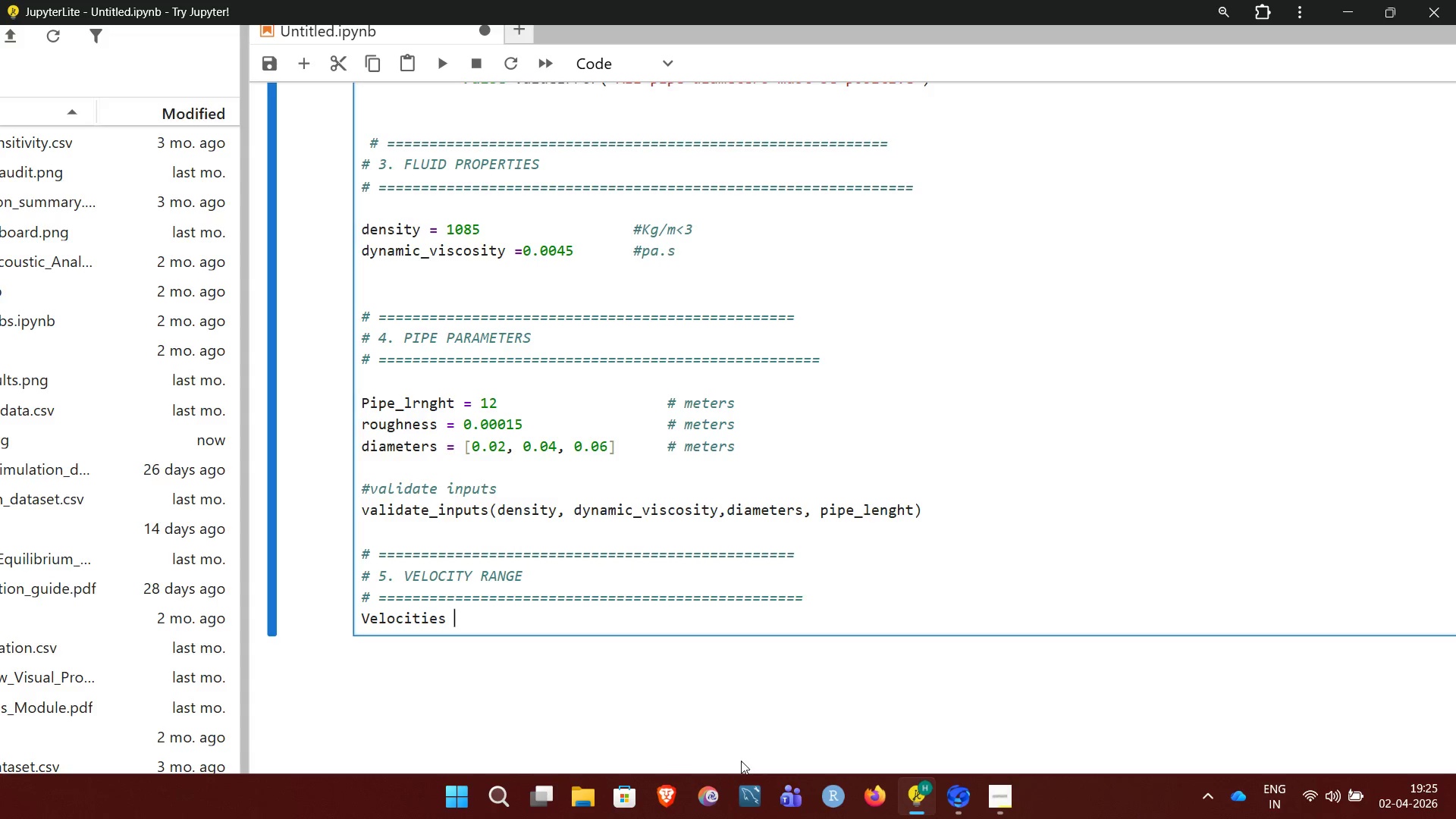 
key(Equal)
 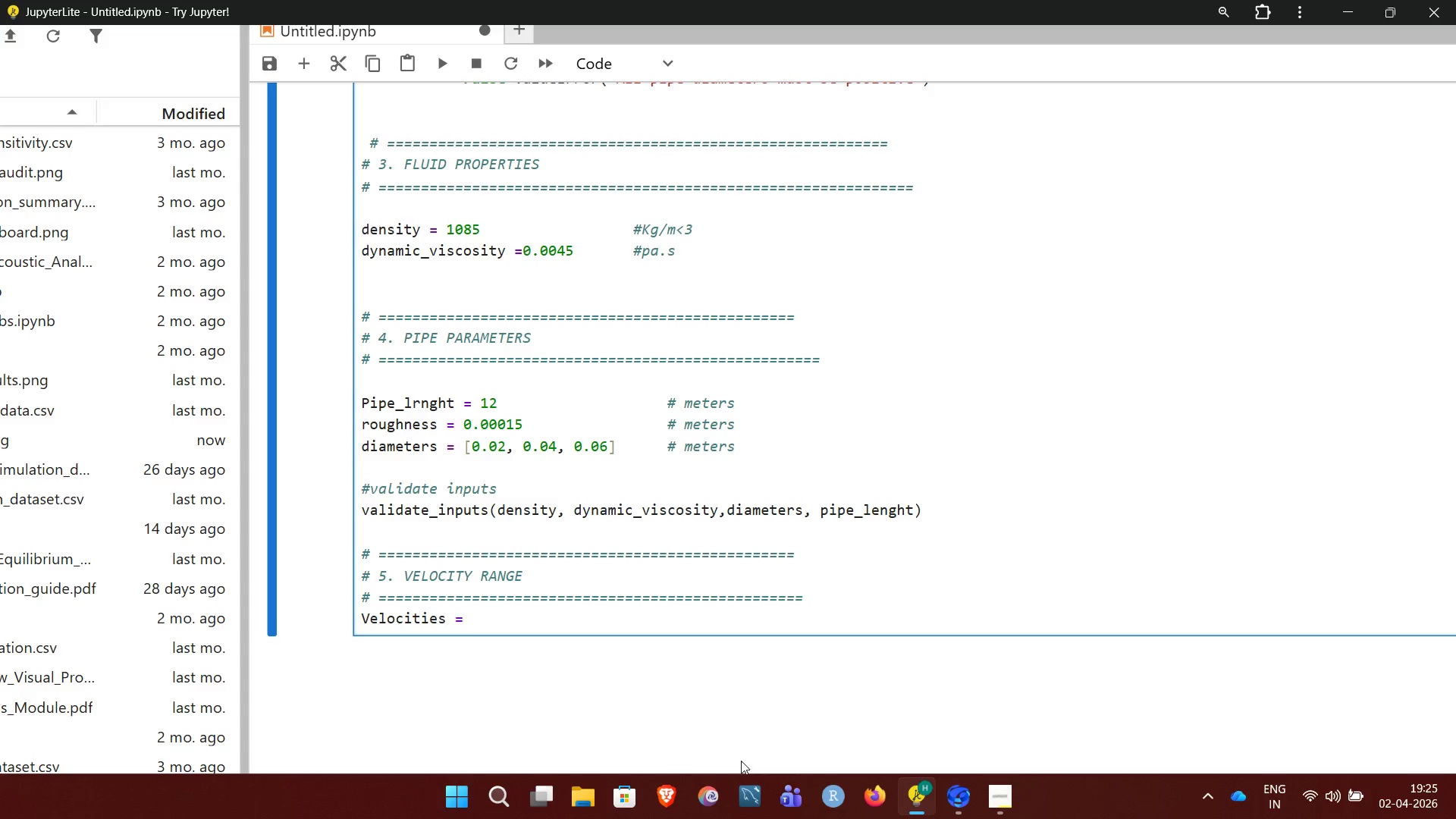 
type(np.)
 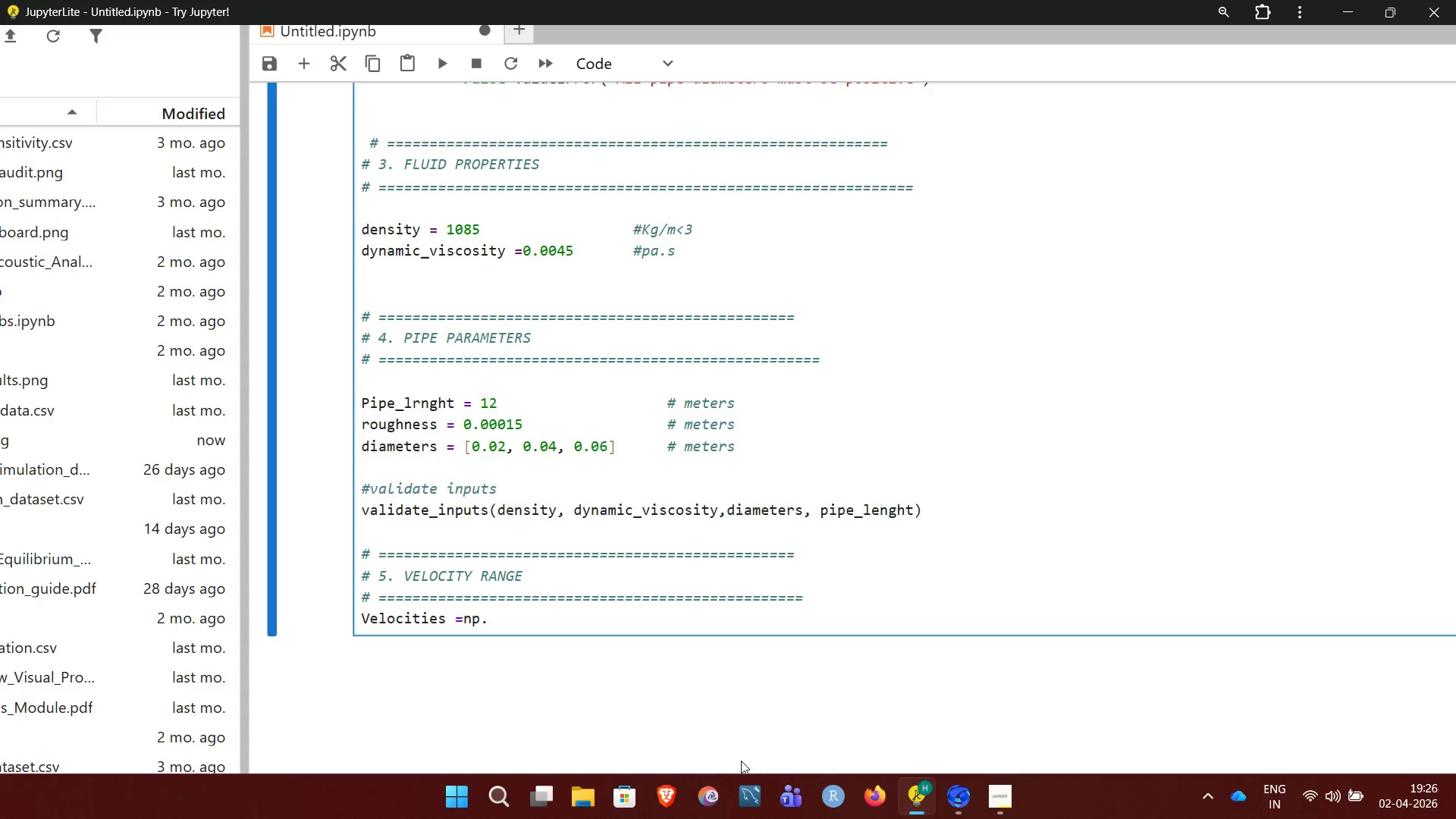 
wait(7.25)
 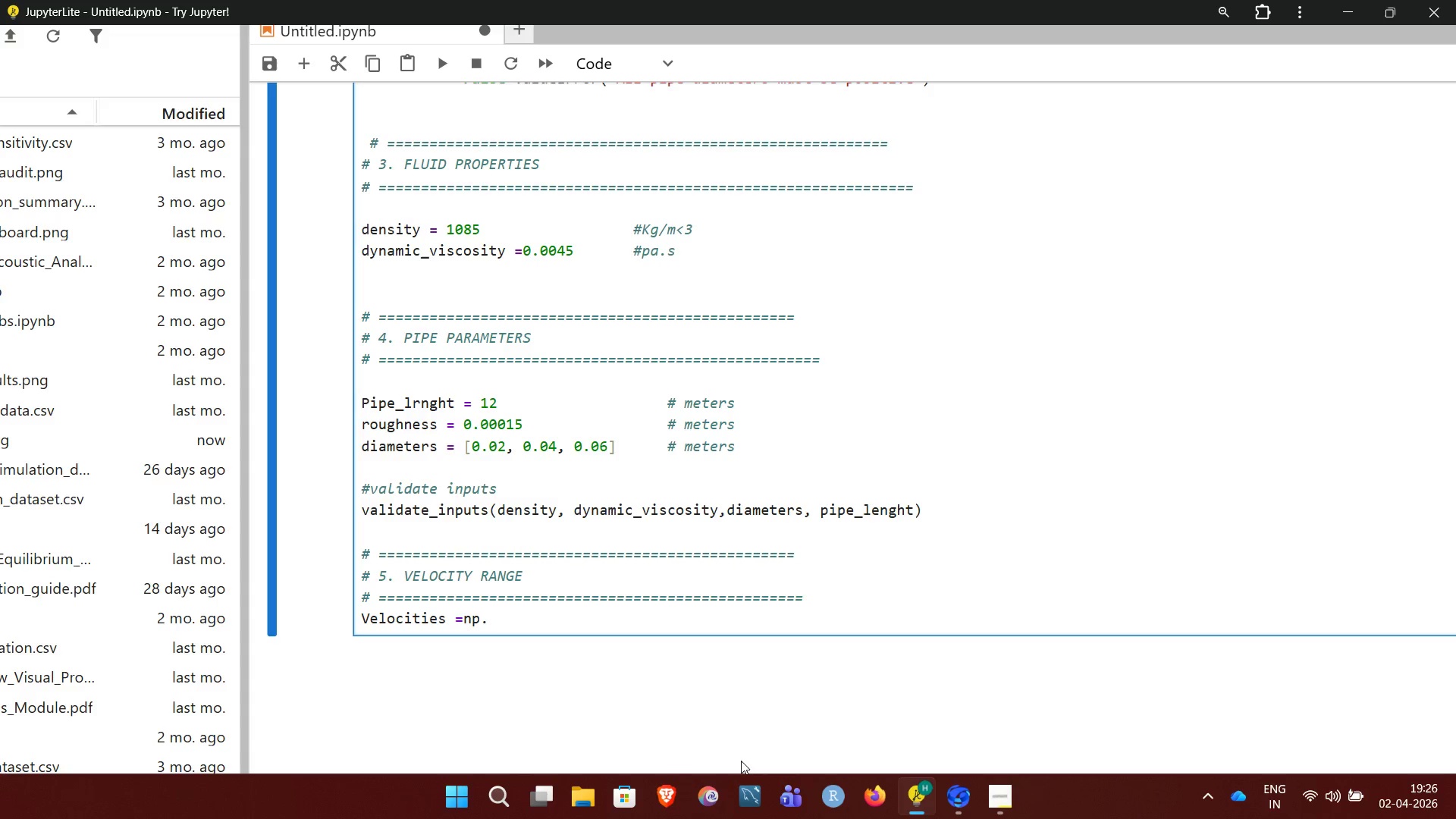 
type(linspace)
 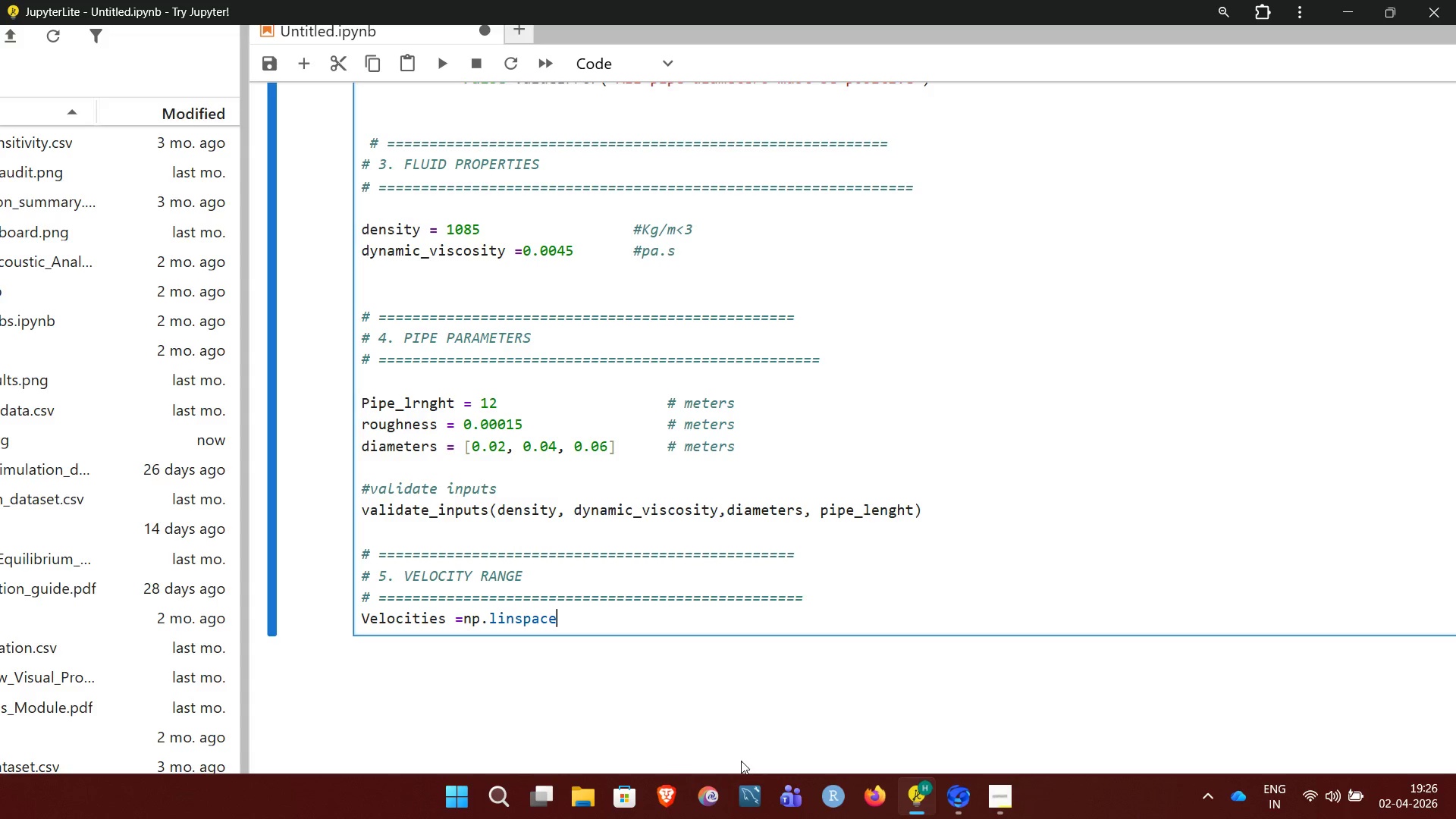 
type((0.1)
 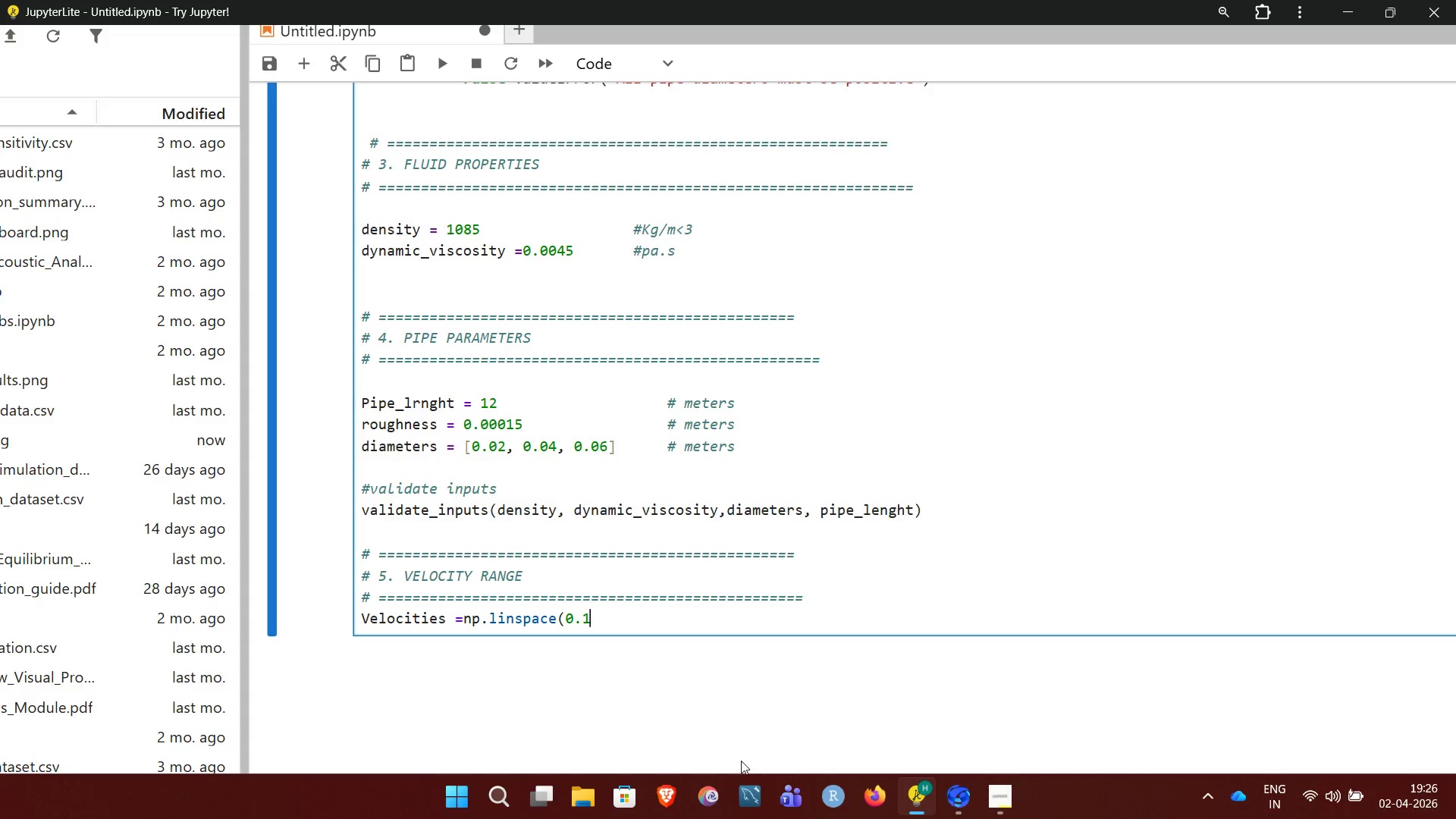 
type(, 5, 120))
 